 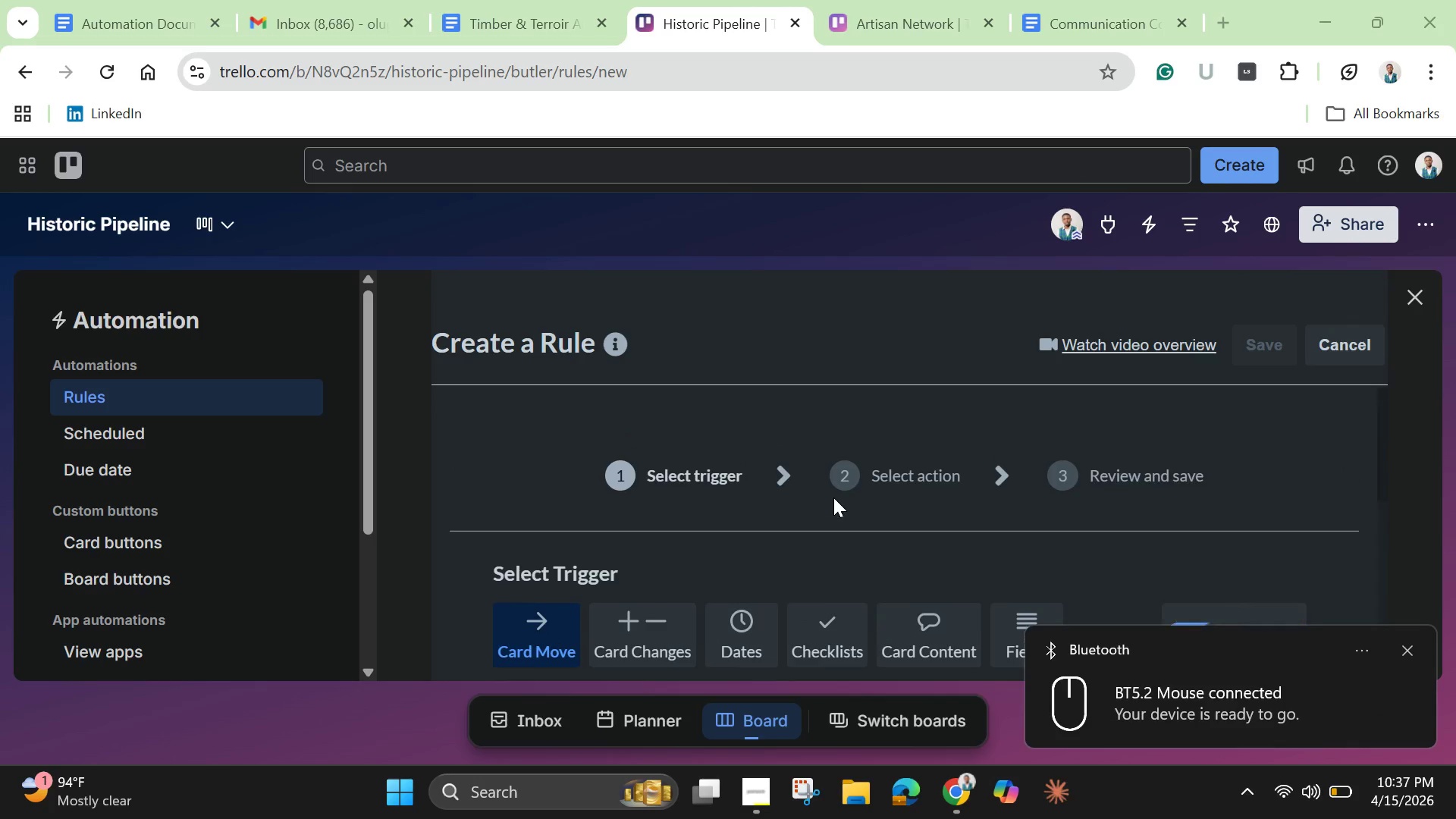 
scroll: coordinate [651, 528], scroll_direction: down, amount: 3.0
 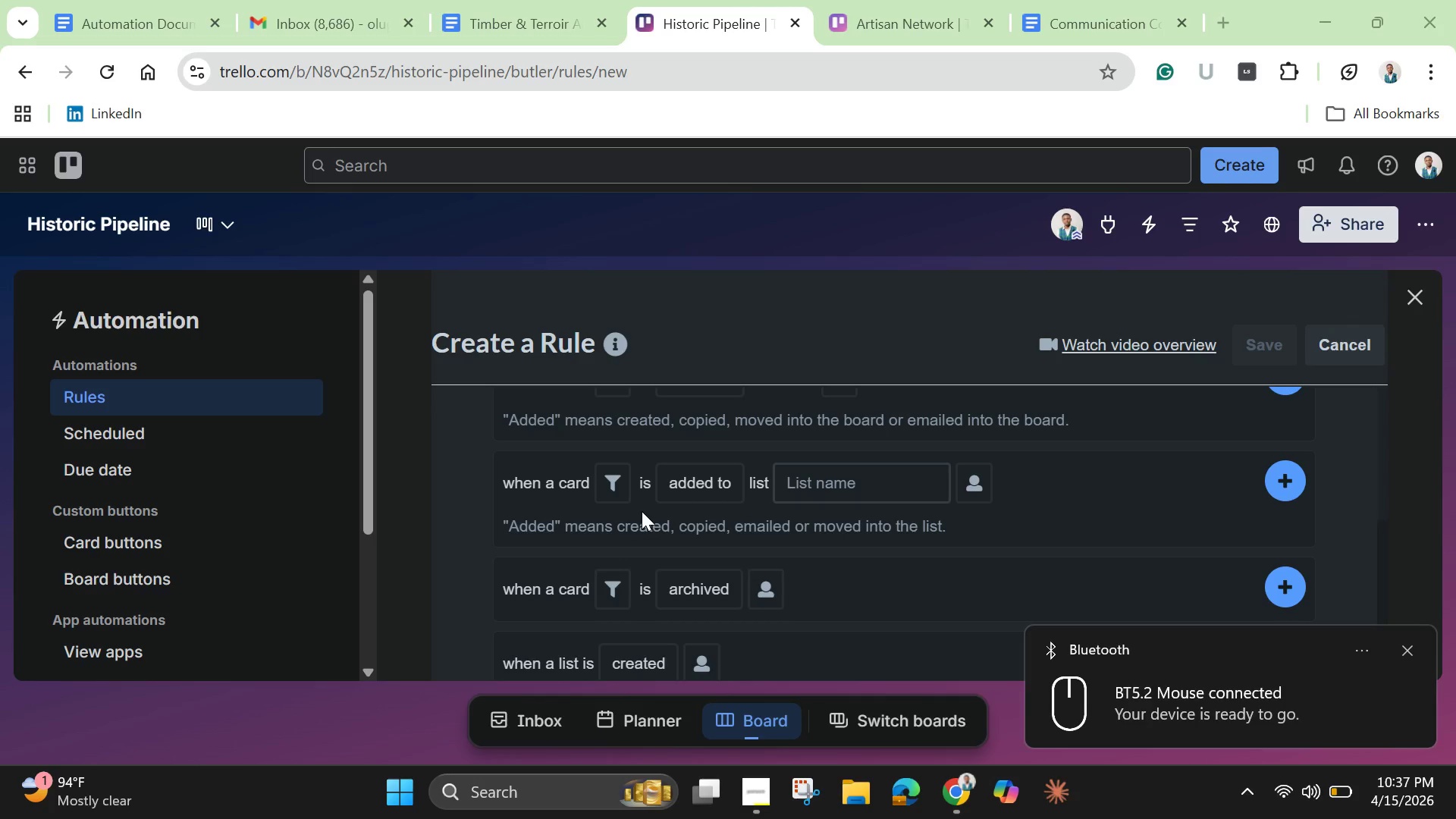 
left_click([681, 492])
 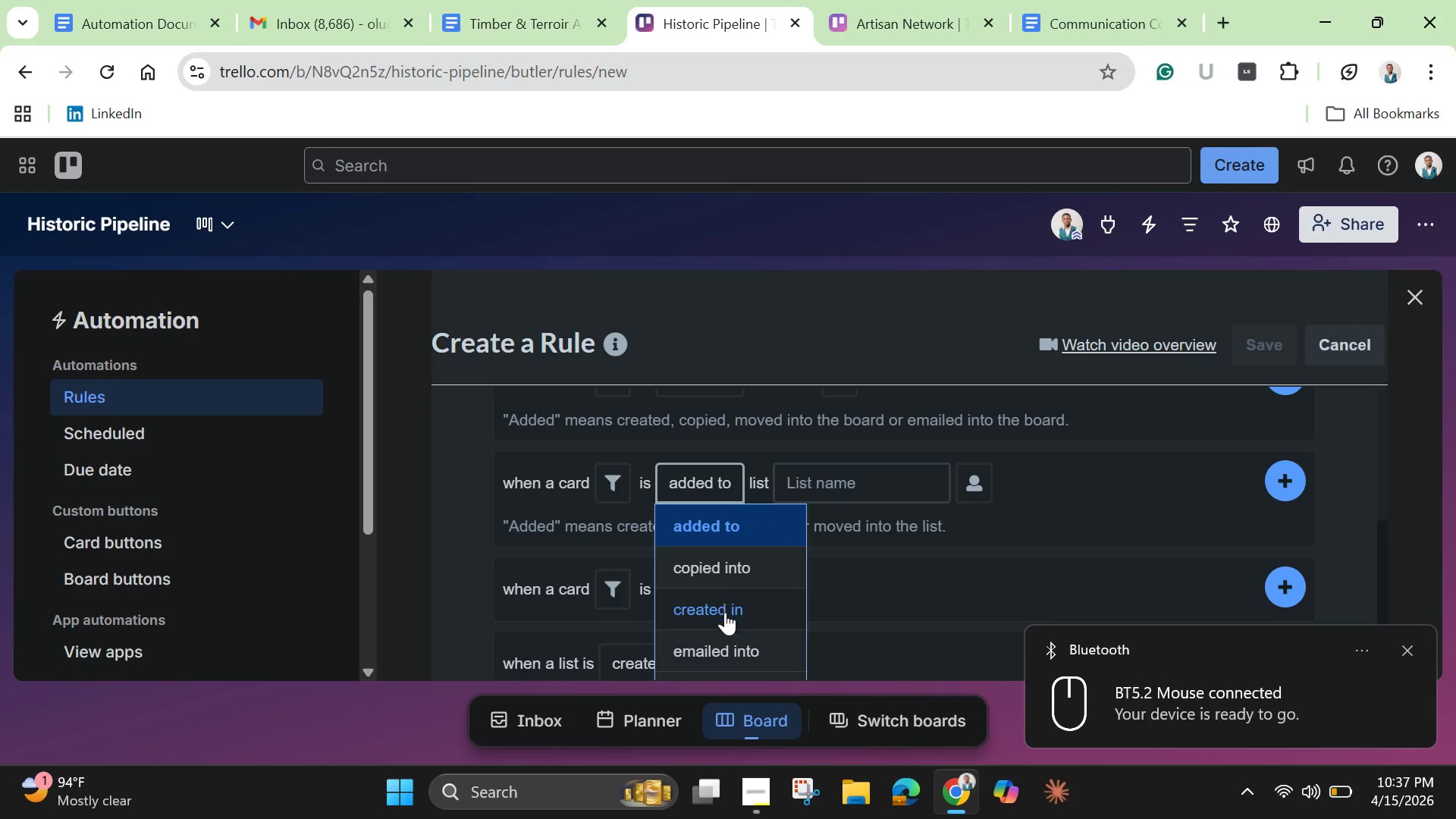 
scroll: coordinate [725, 639], scroll_direction: down, amount: 2.0
 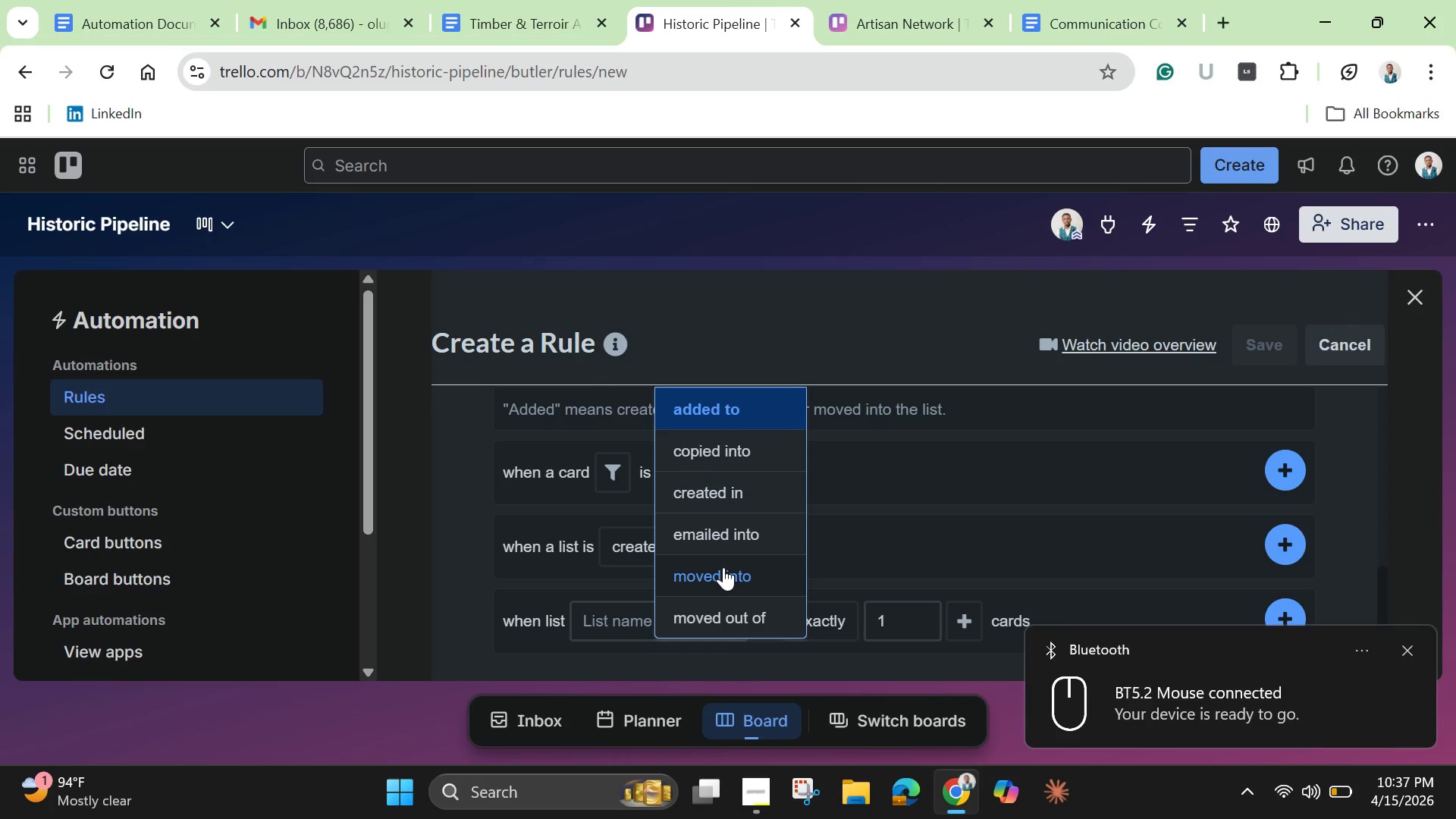 
left_click([723, 567])
 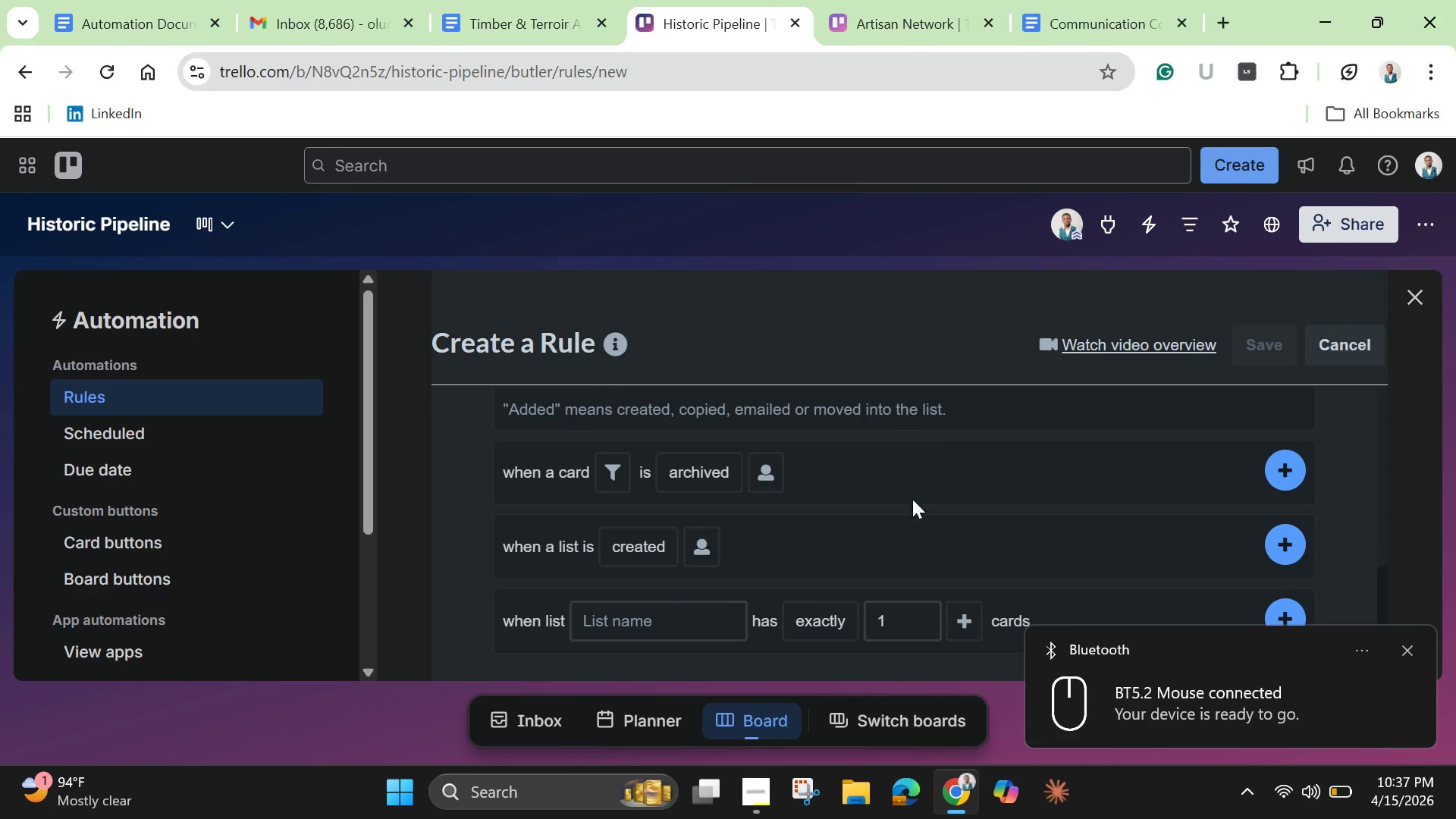 
scroll: coordinate [906, 517], scroll_direction: down, amount: 1.0
 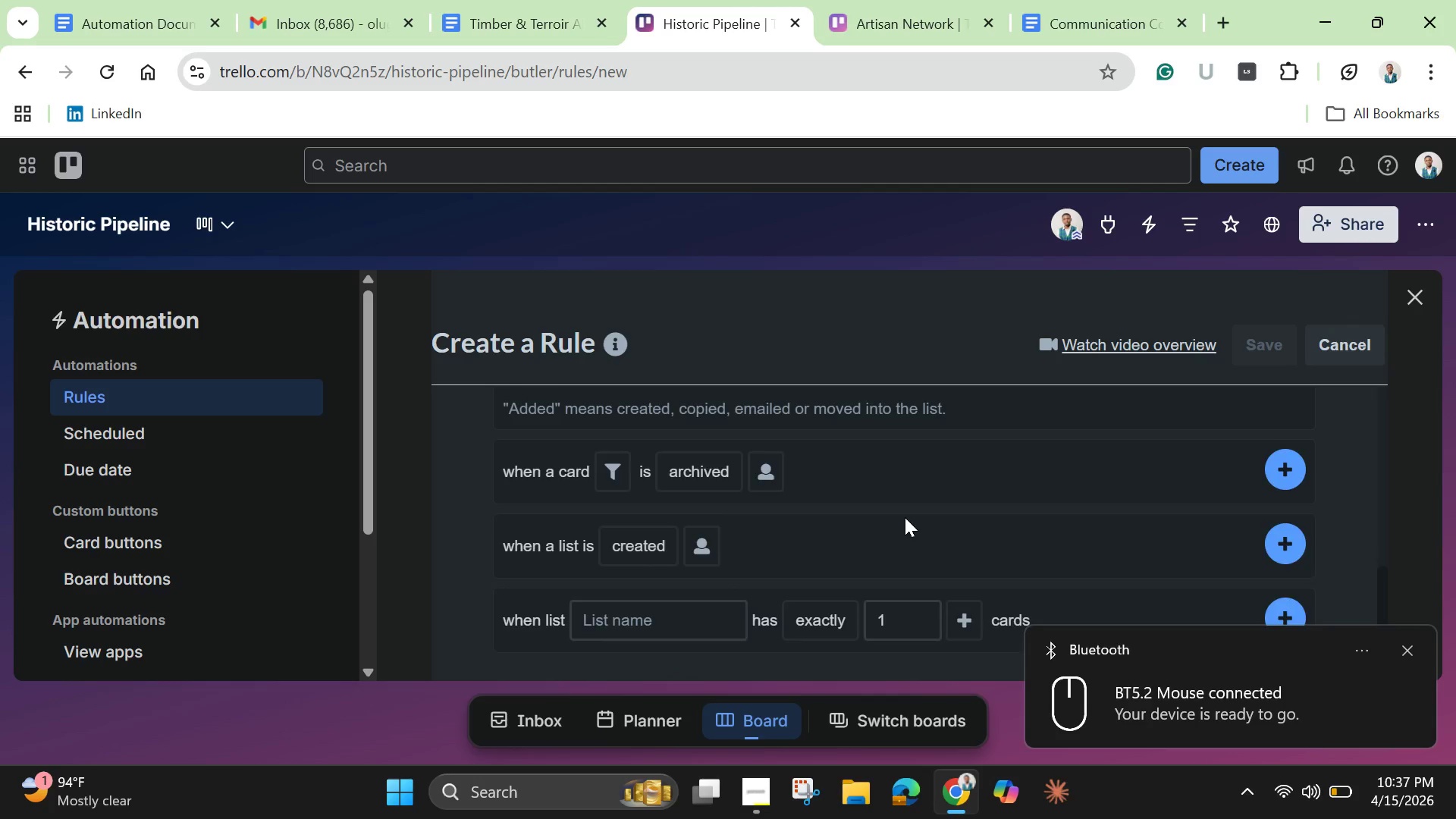 
scroll: coordinate [905, 517], scroll_direction: up, amount: 2.0
 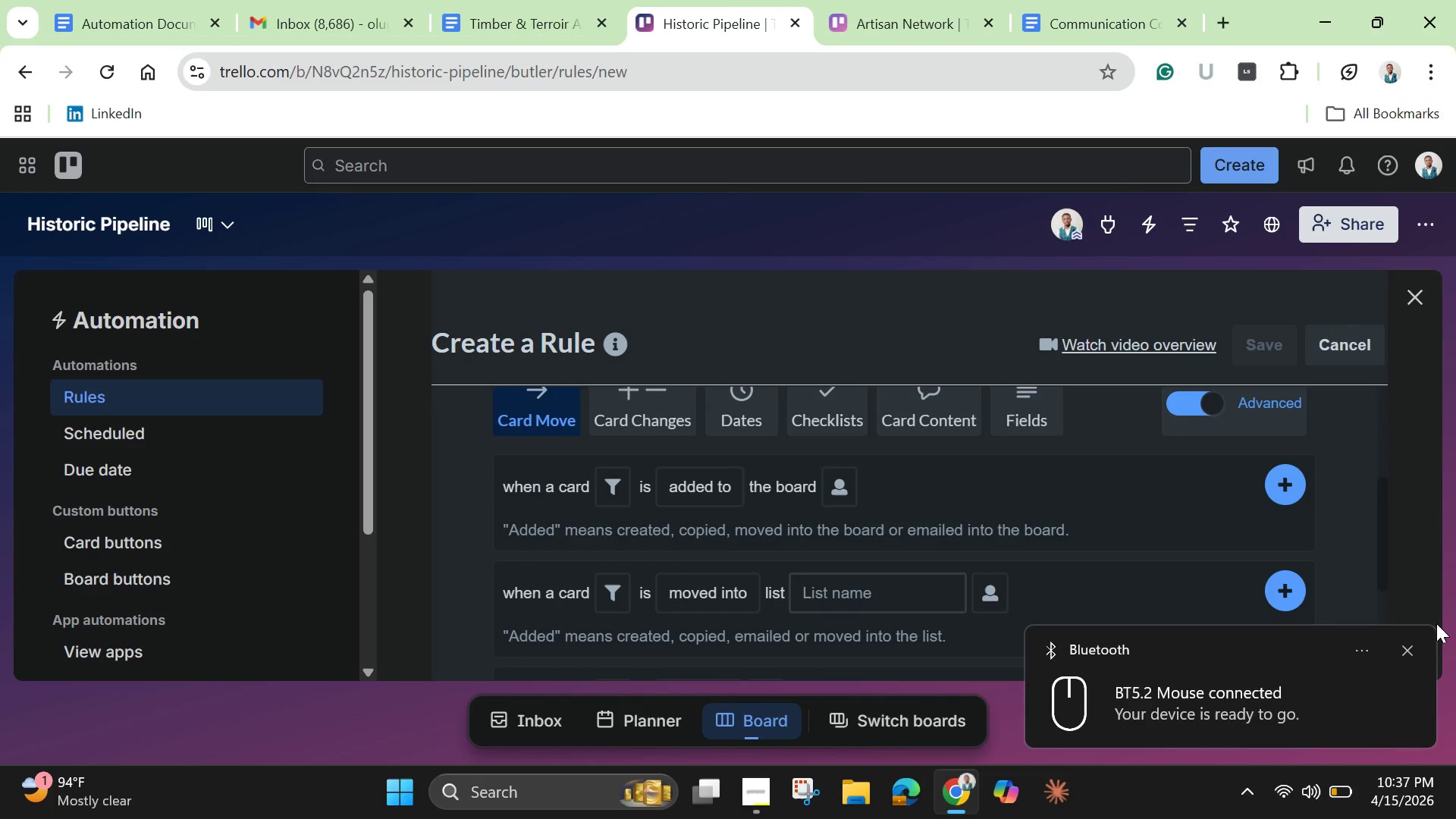 
left_click([1409, 653])
 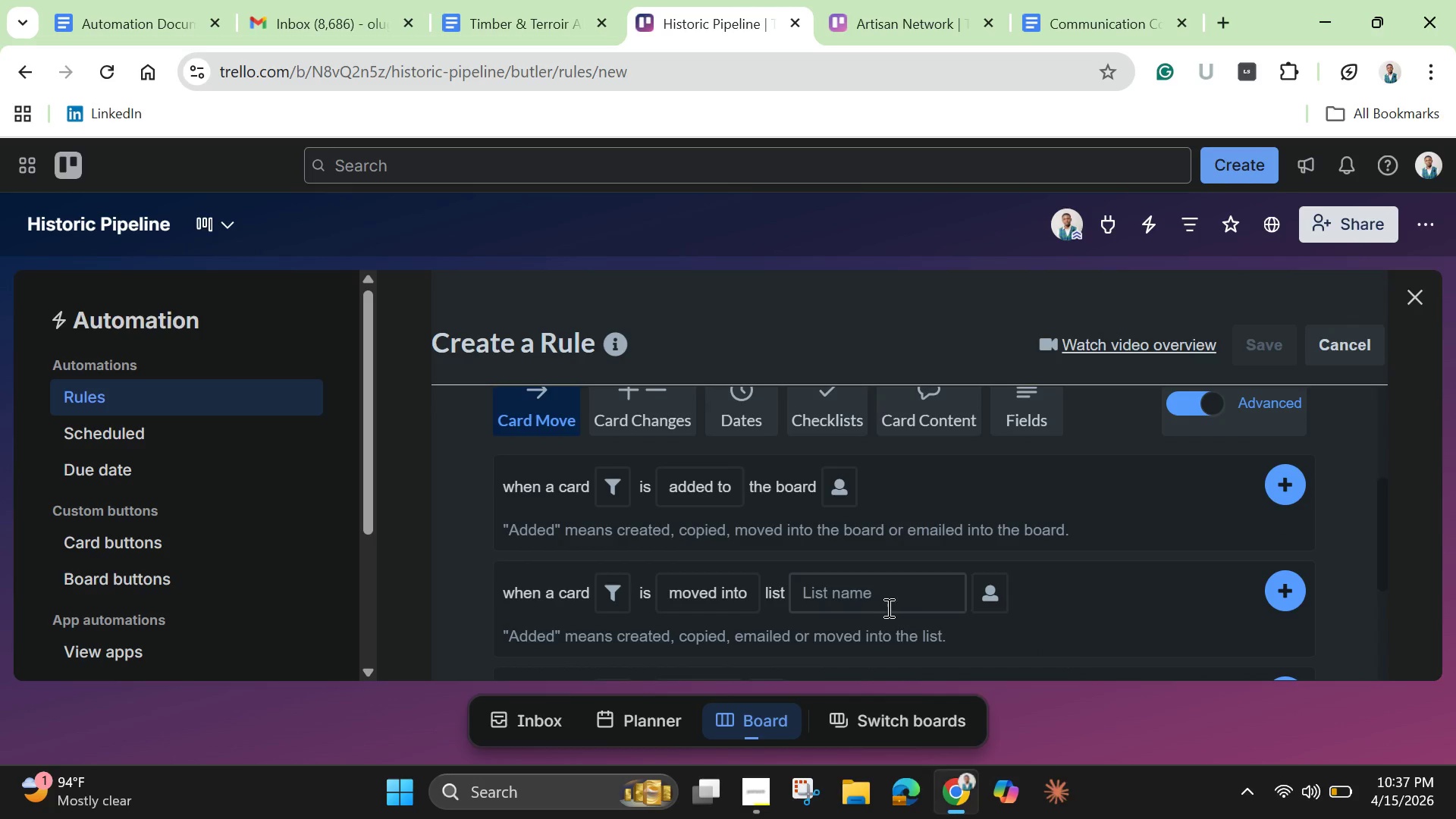 
left_click([880, 600])
 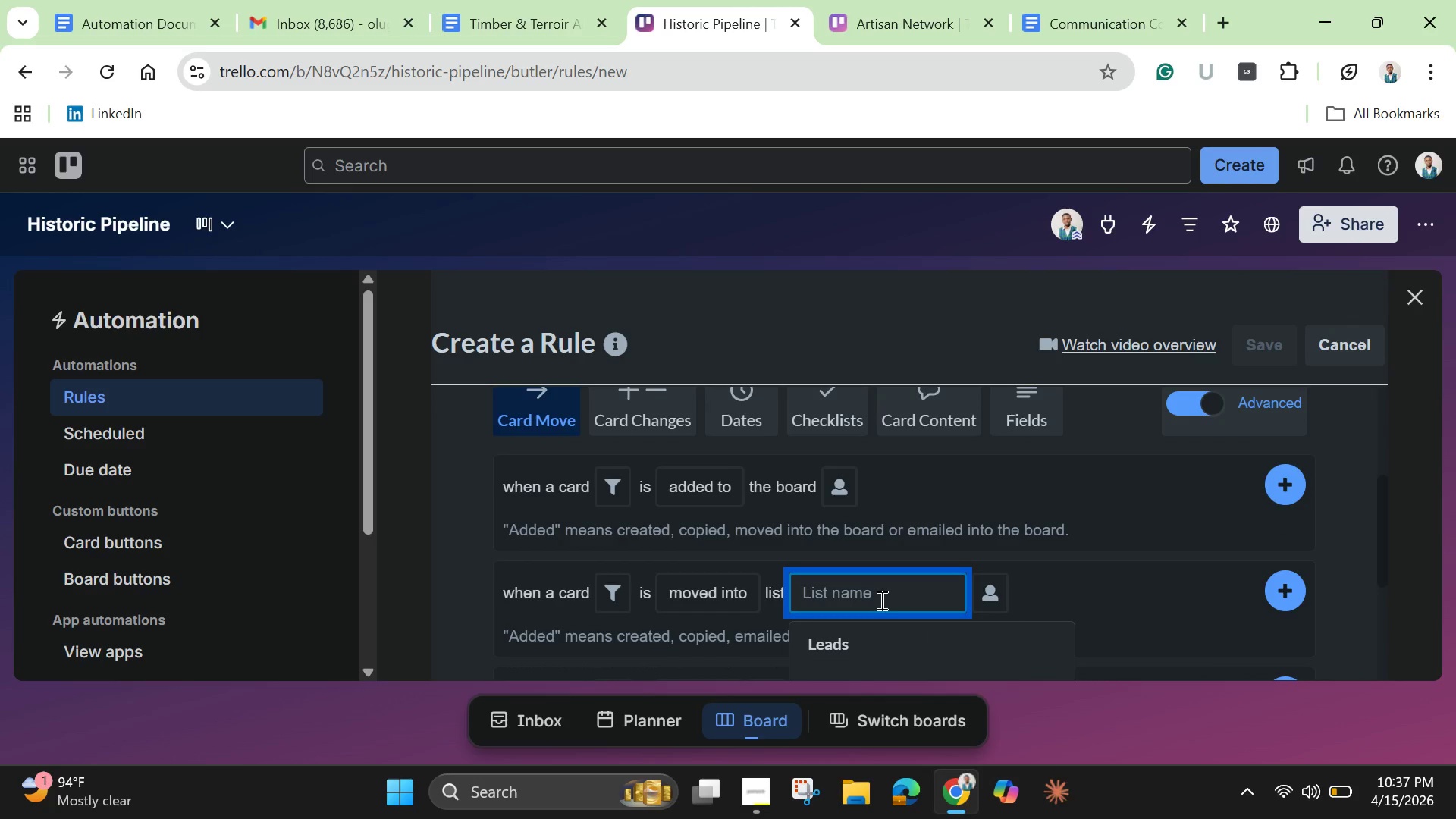 
scroll: coordinate [880, 600], scroll_direction: down, amount: 1.0
 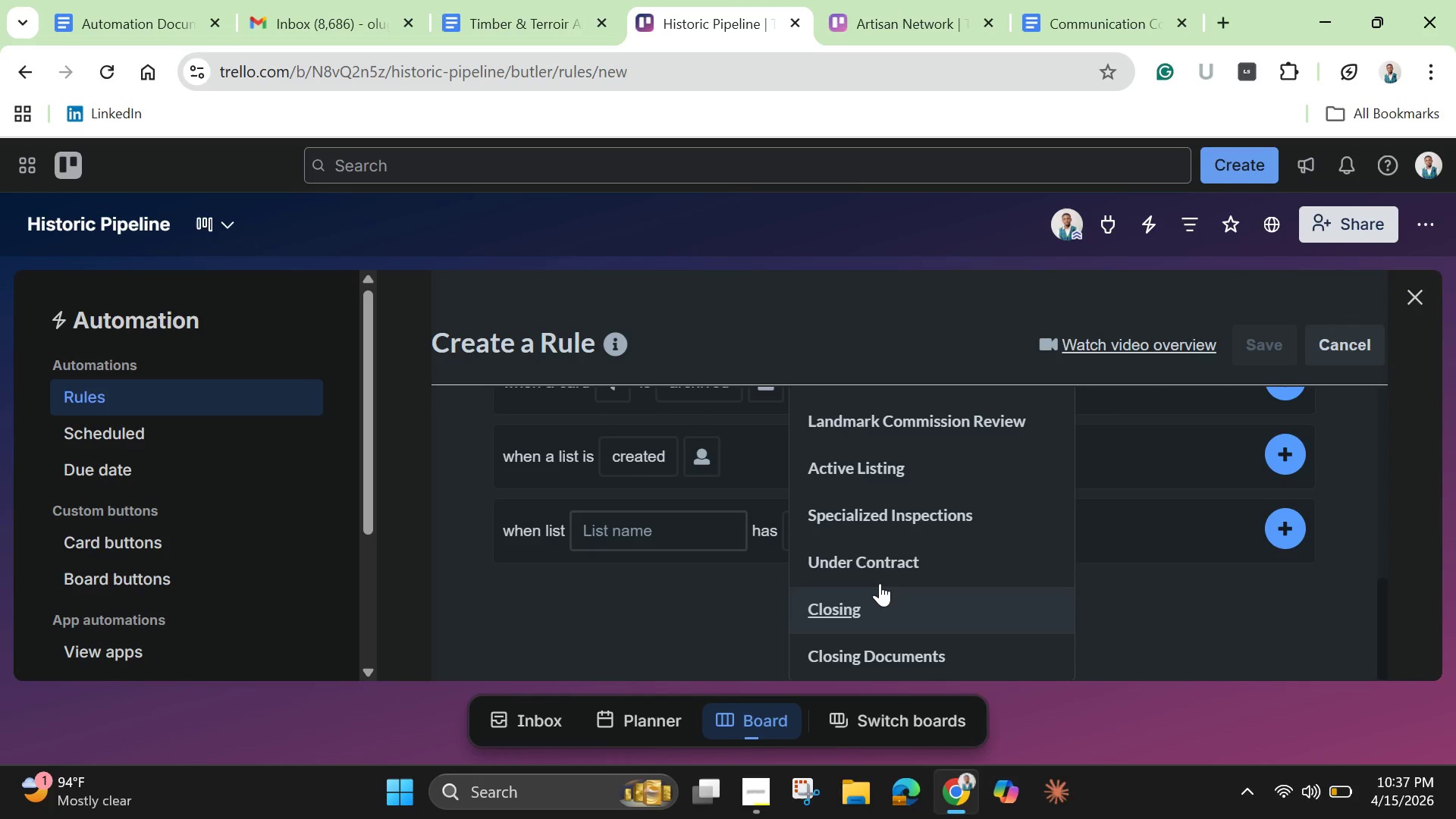 
left_click([880, 564])
 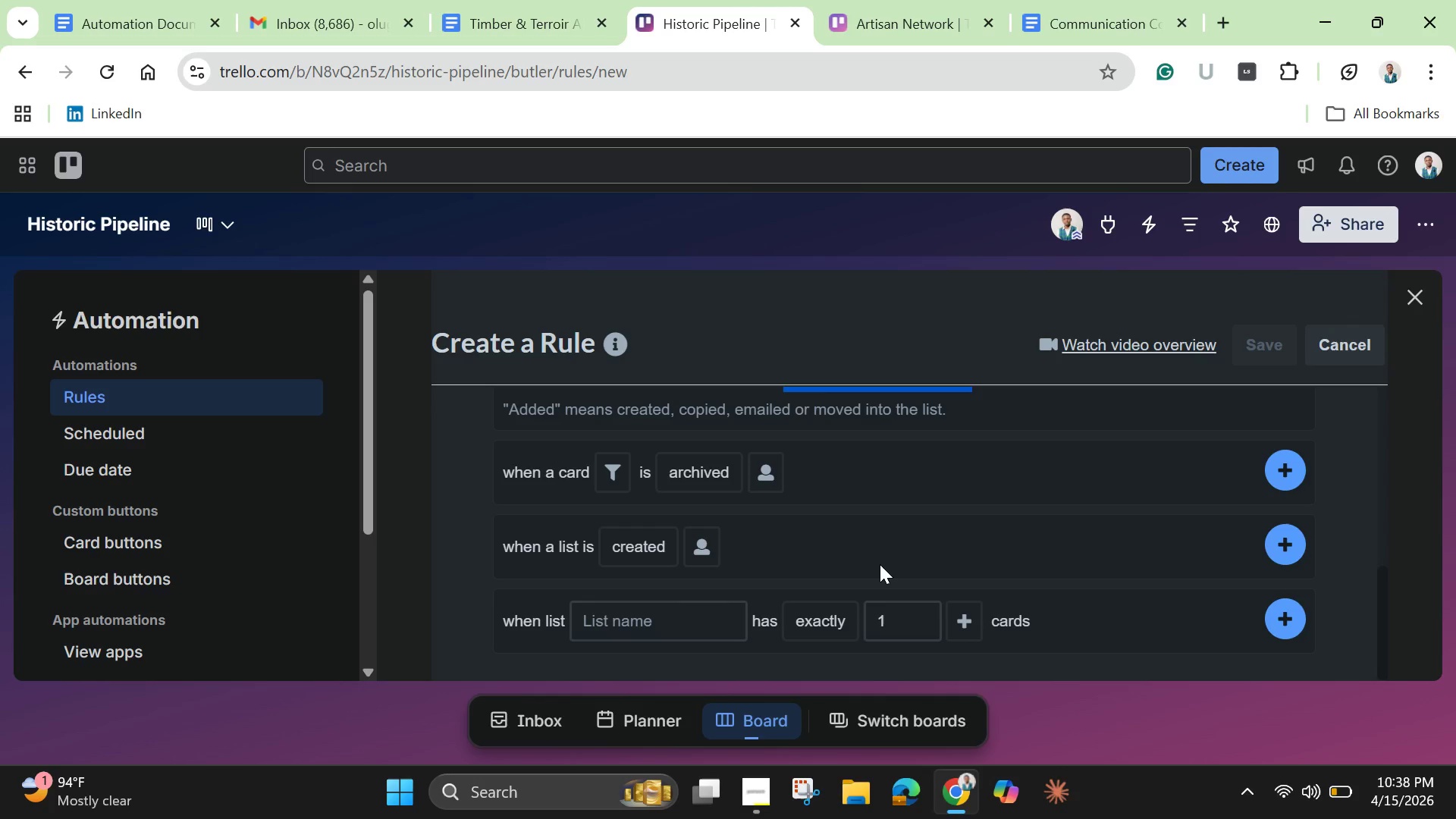 
wait(13.41)
 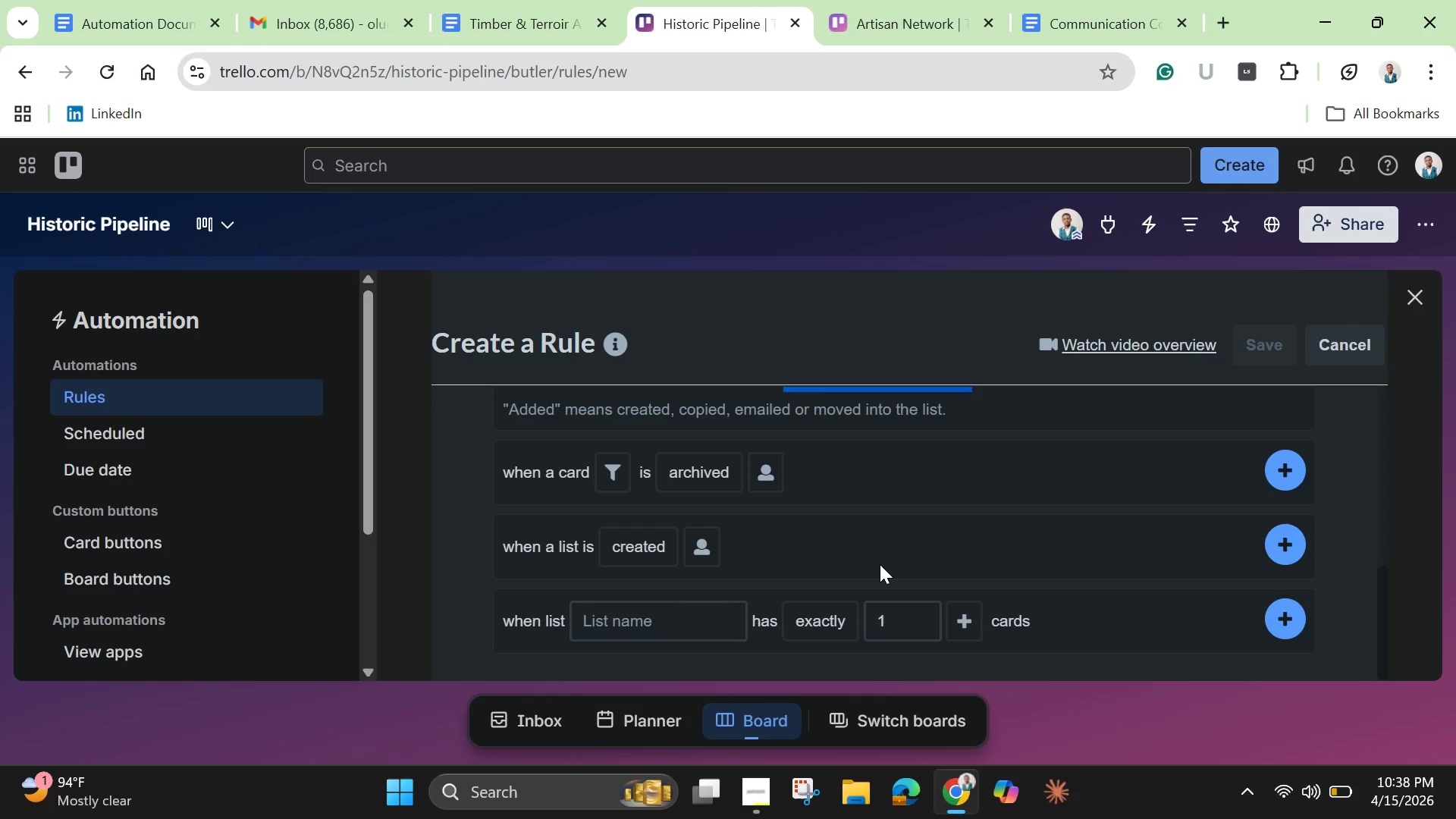 
scroll: coordinate [1207, 547], scroll_direction: up, amount: 2.0
 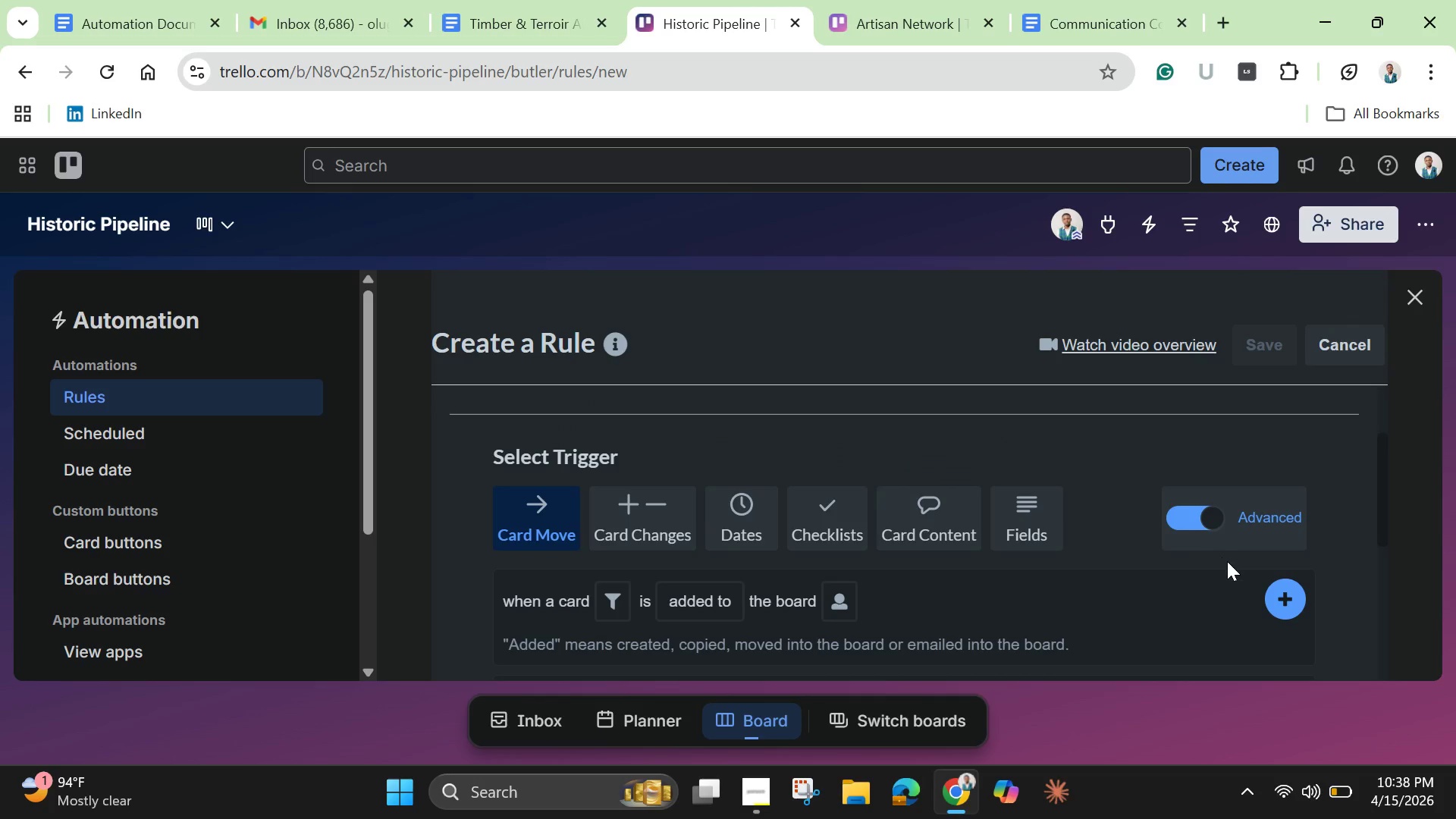 
scroll: coordinate [1228, 563], scroll_direction: down, amount: 1.0
 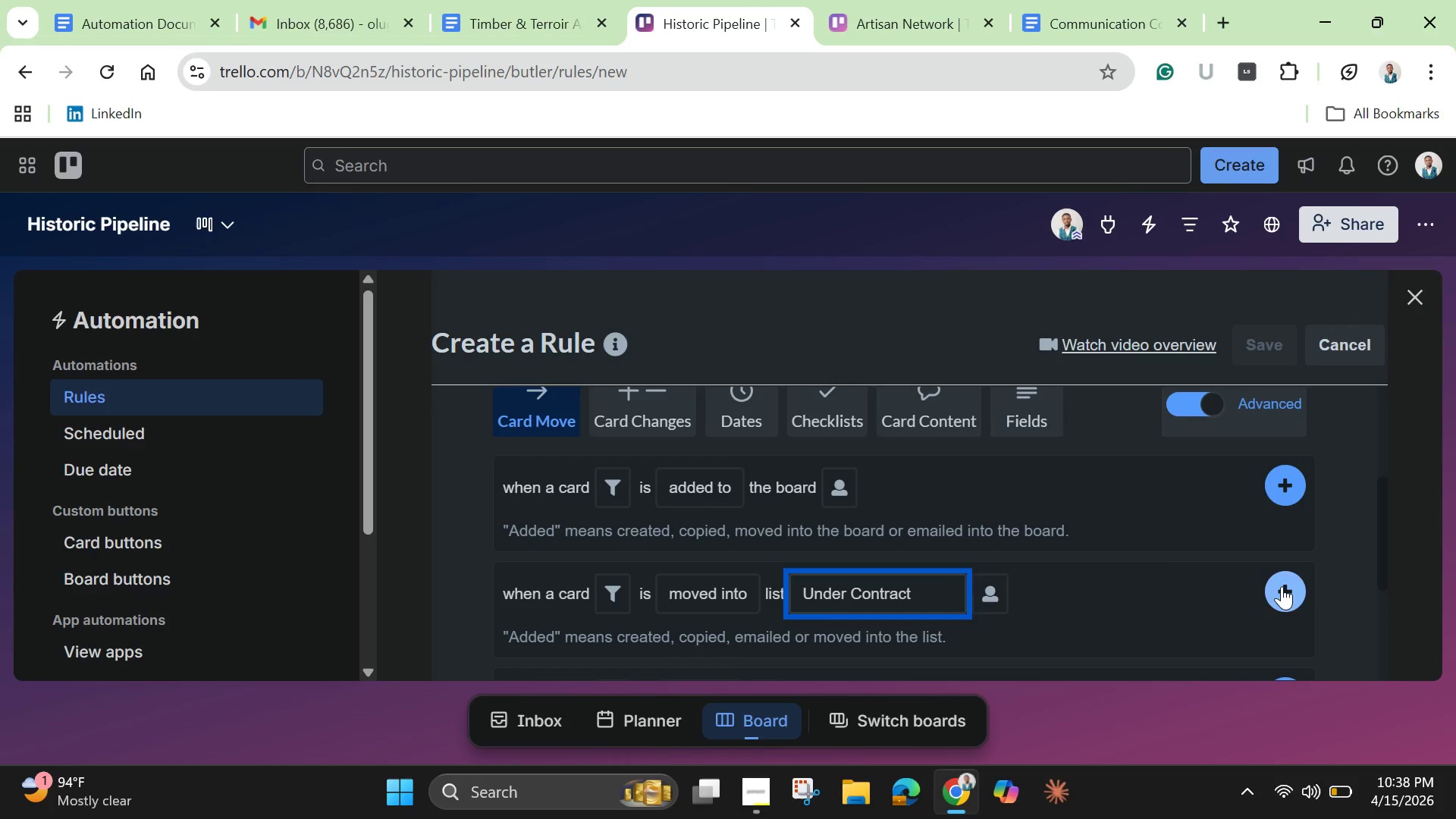 
left_click([1282, 586])
 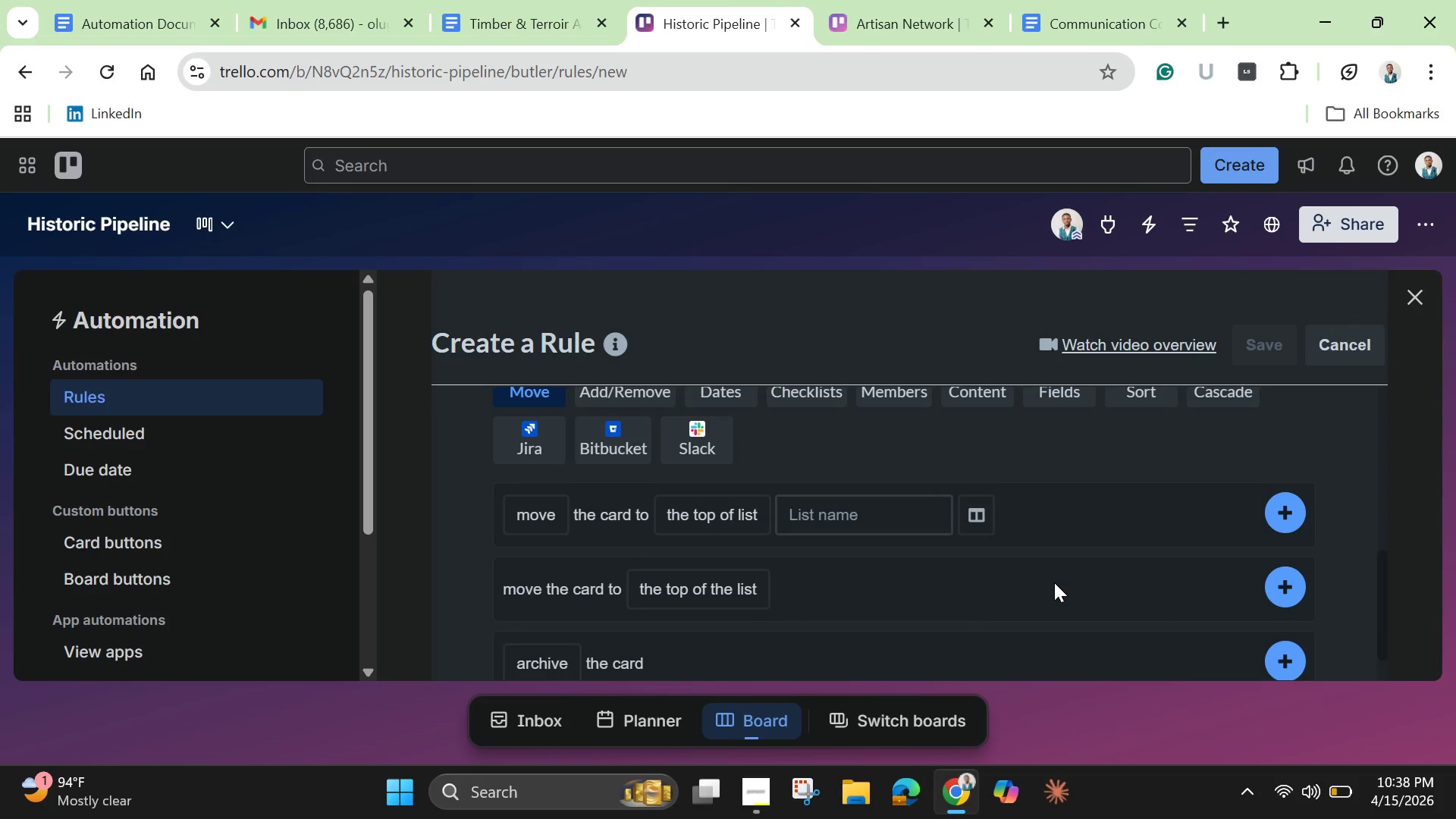 
scroll: coordinate [1054, 582], scroll_direction: down, amount: 1.0
 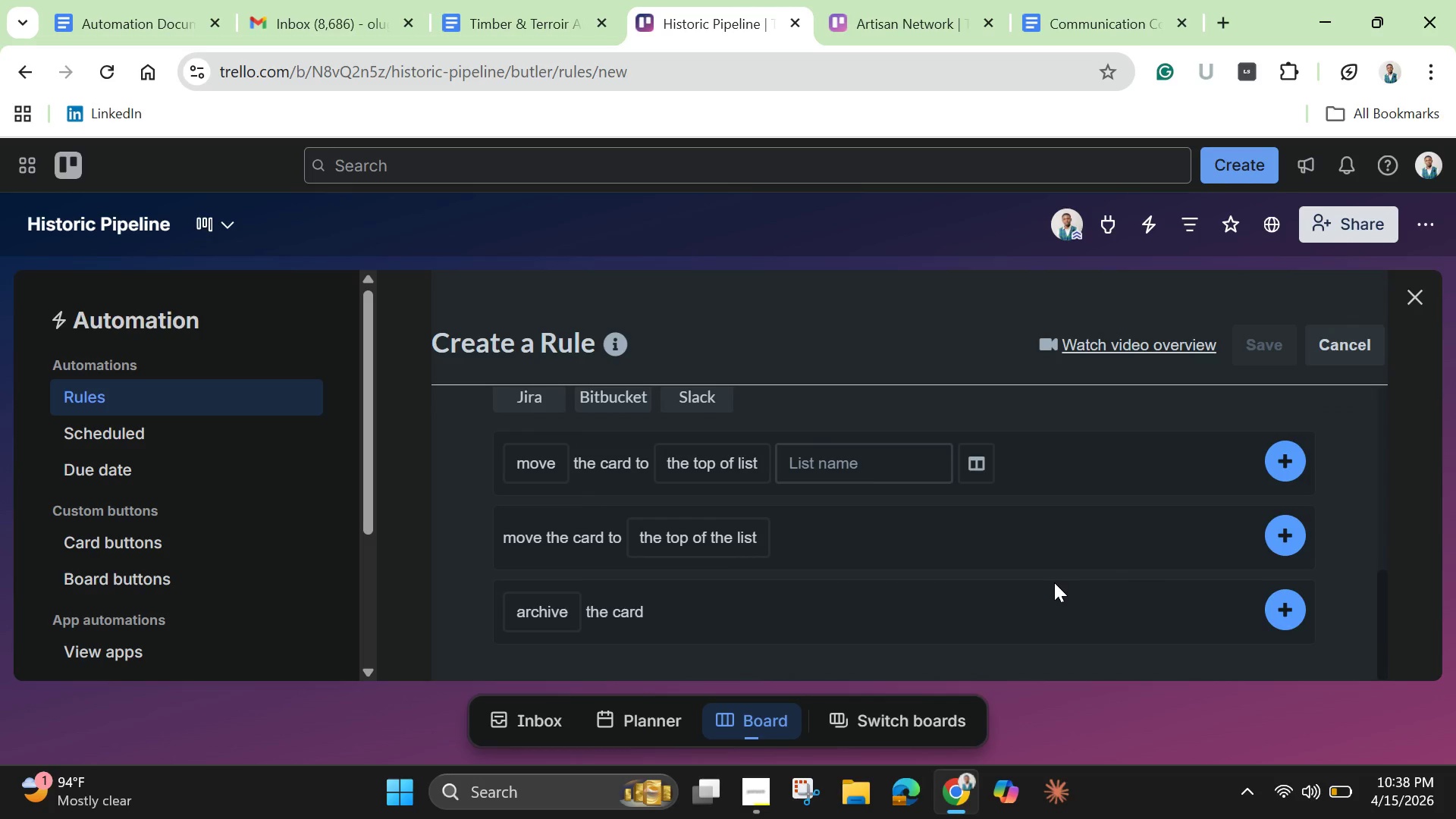 
scroll: coordinate [1022, 578], scroll_direction: up, amount: 1.0
 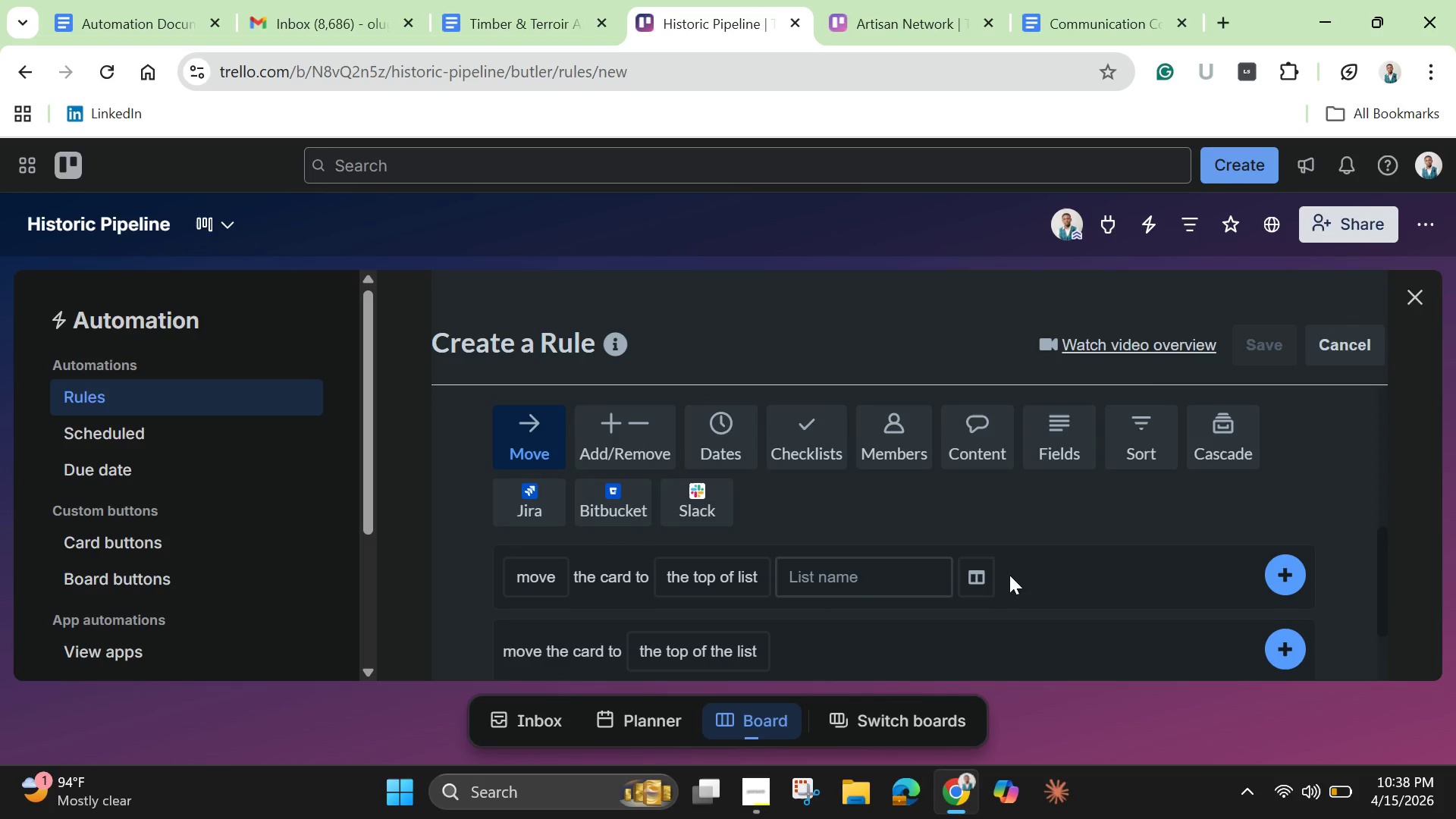 
mouse_move([532, 568])
 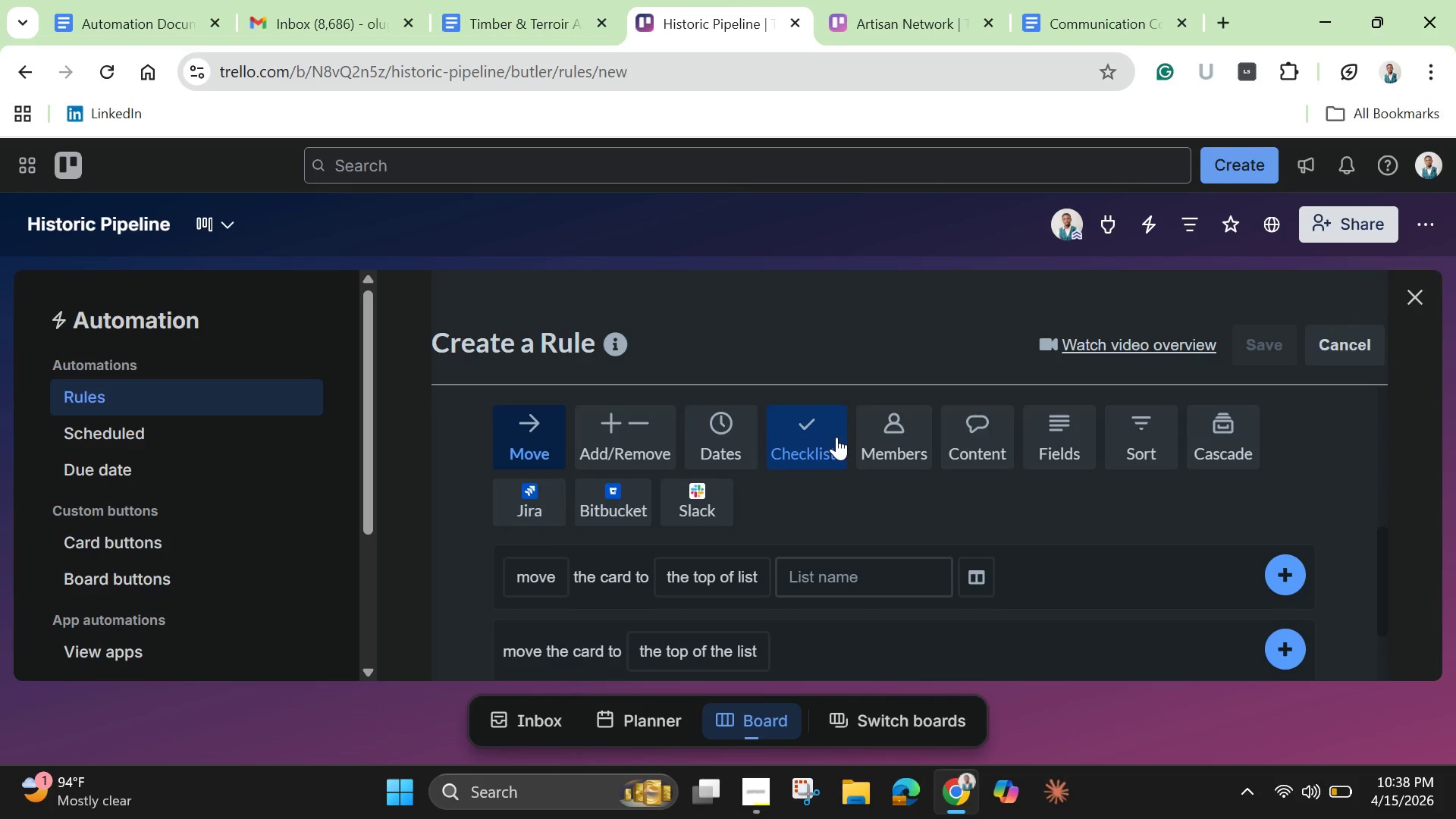 
left_click([820, 450])
 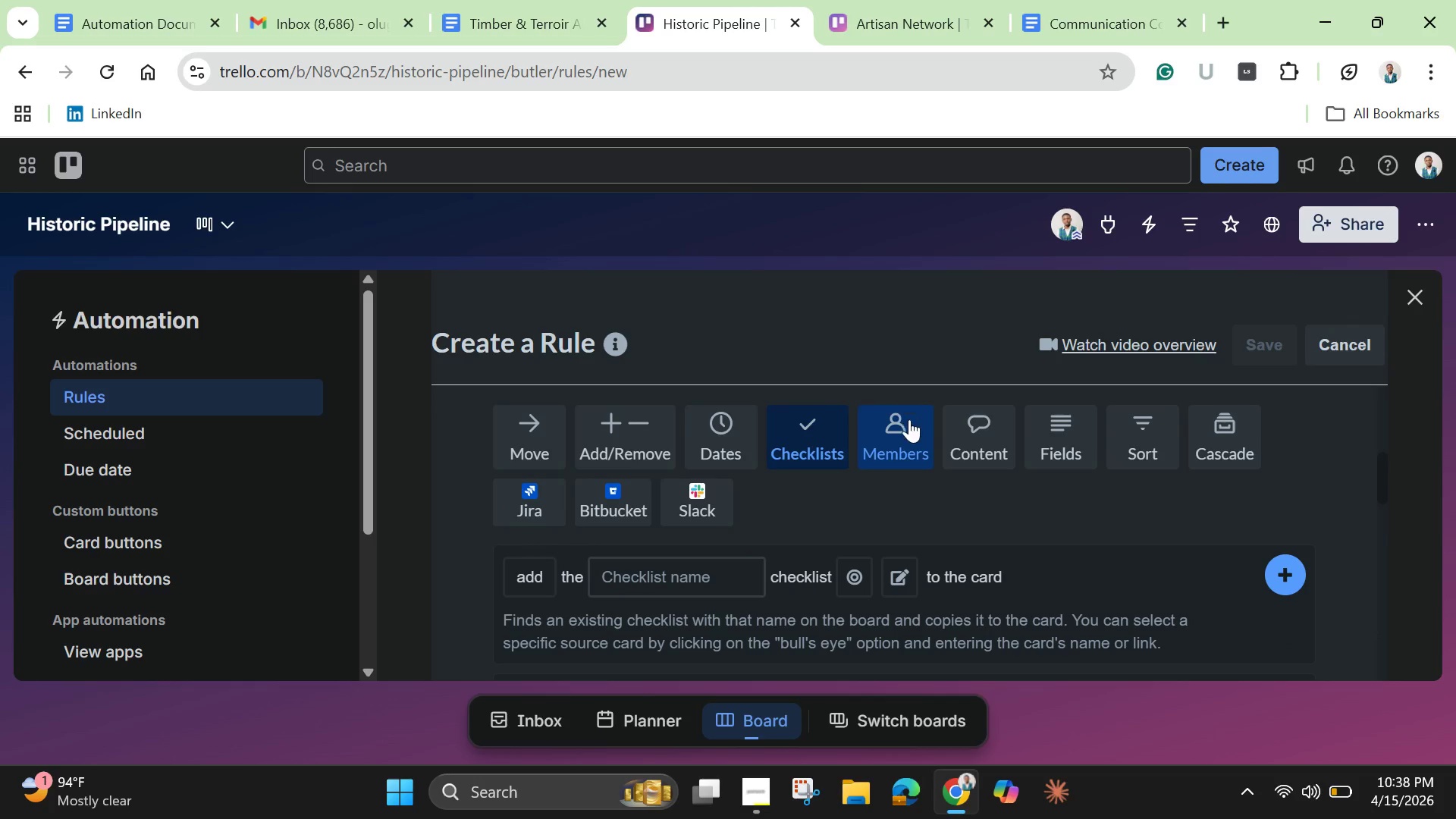 
left_click([971, 438])
 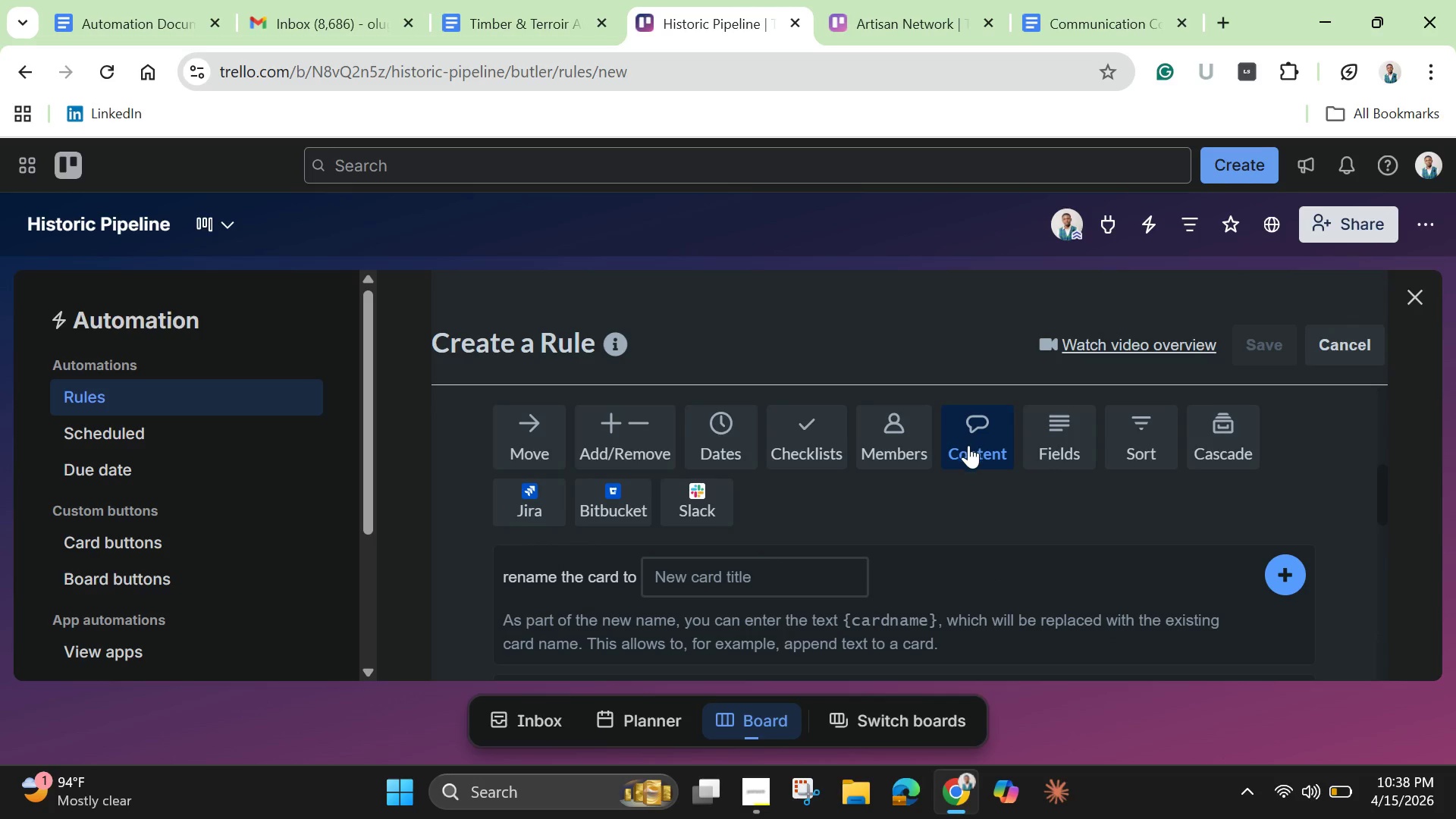 
scroll: coordinate [963, 460], scroll_direction: down, amount: 3.0
 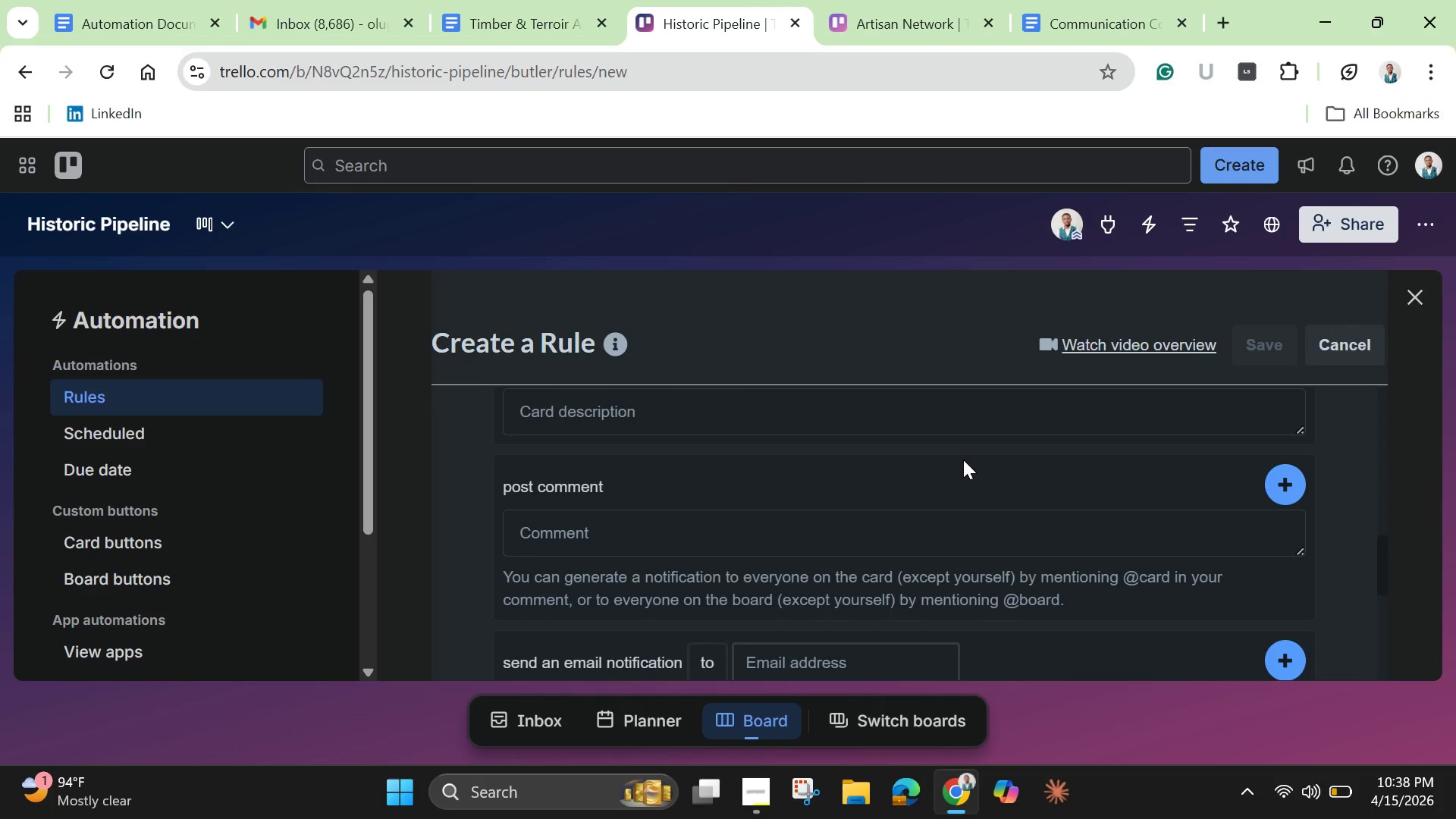 
scroll: coordinate [963, 460], scroll_direction: up, amount: 4.0
 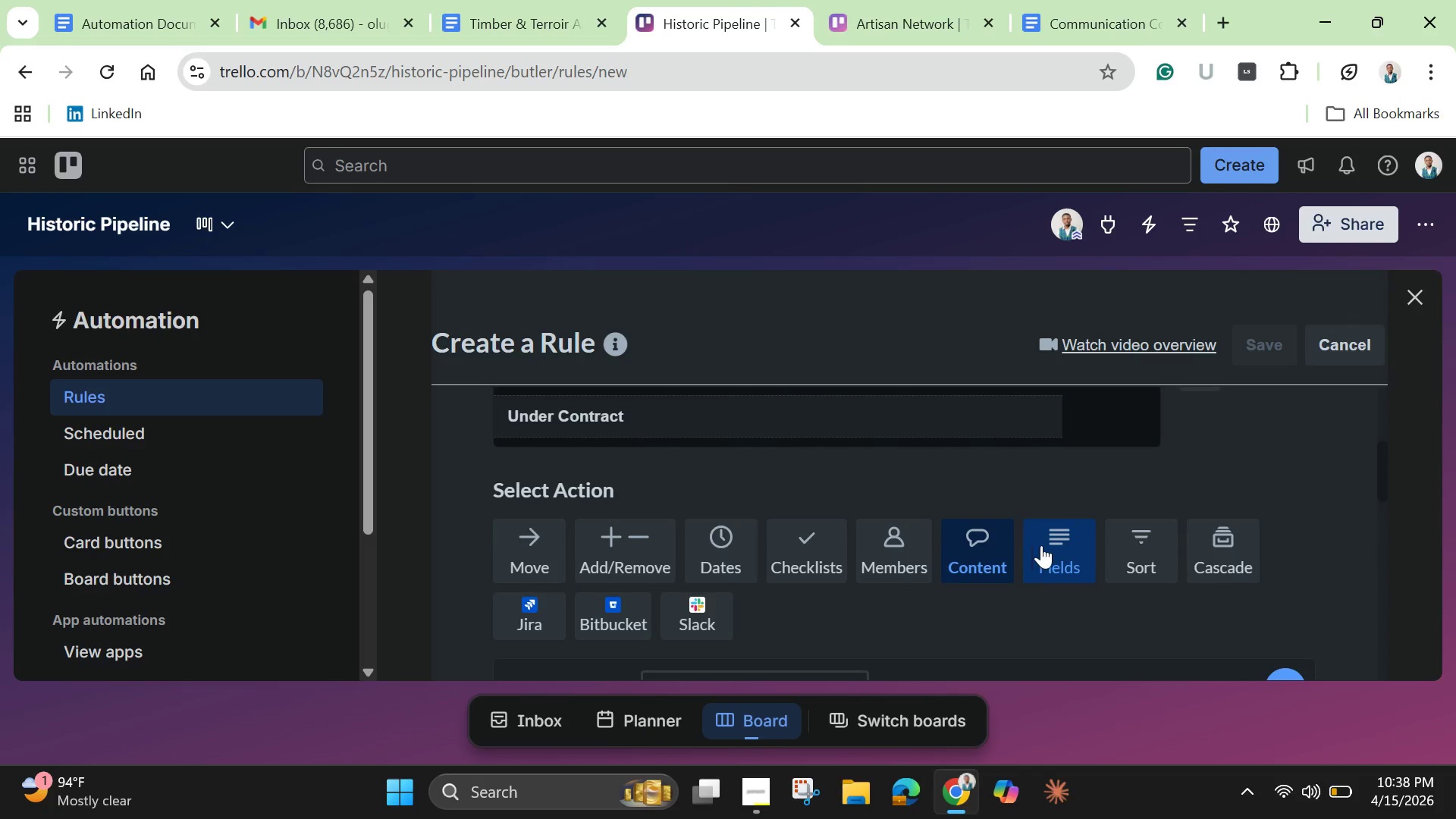 
left_click([1044, 545])
 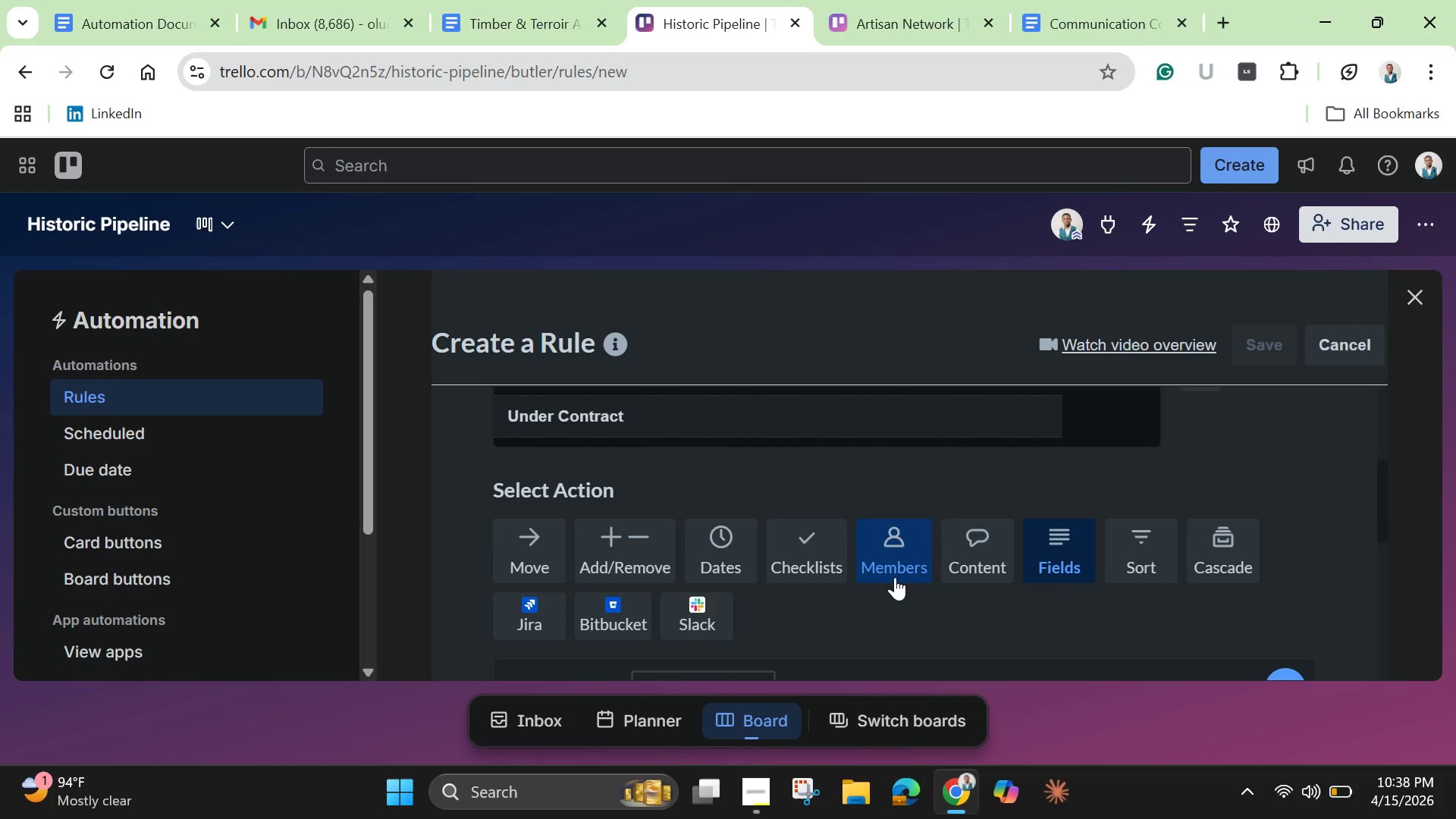 
scroll: coordinate [895, 577], scroll_direction: down, amount: 1.0
 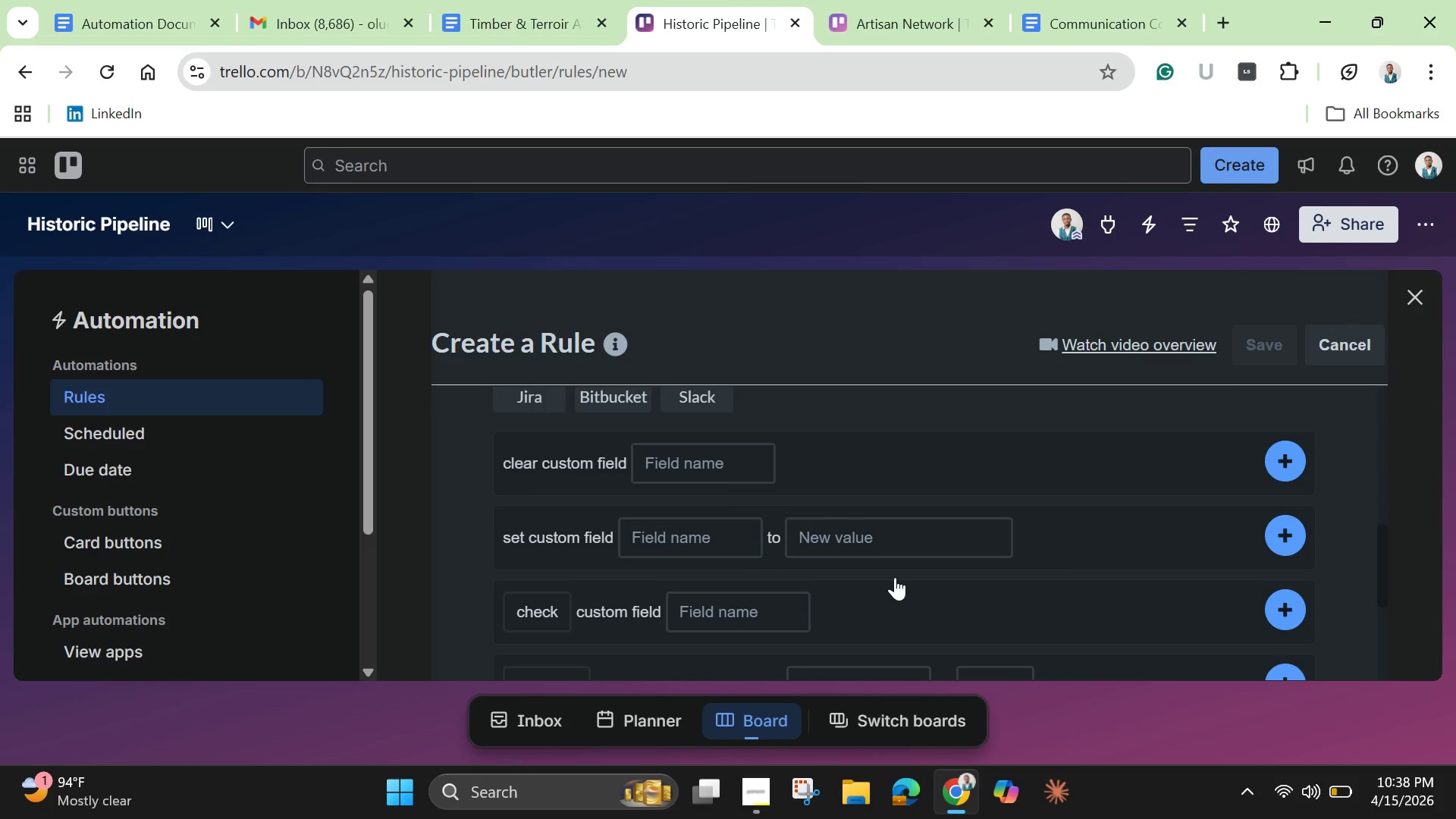 
scroll: coordinate [895, 577], scroll_direction: up, amount: 1.0
 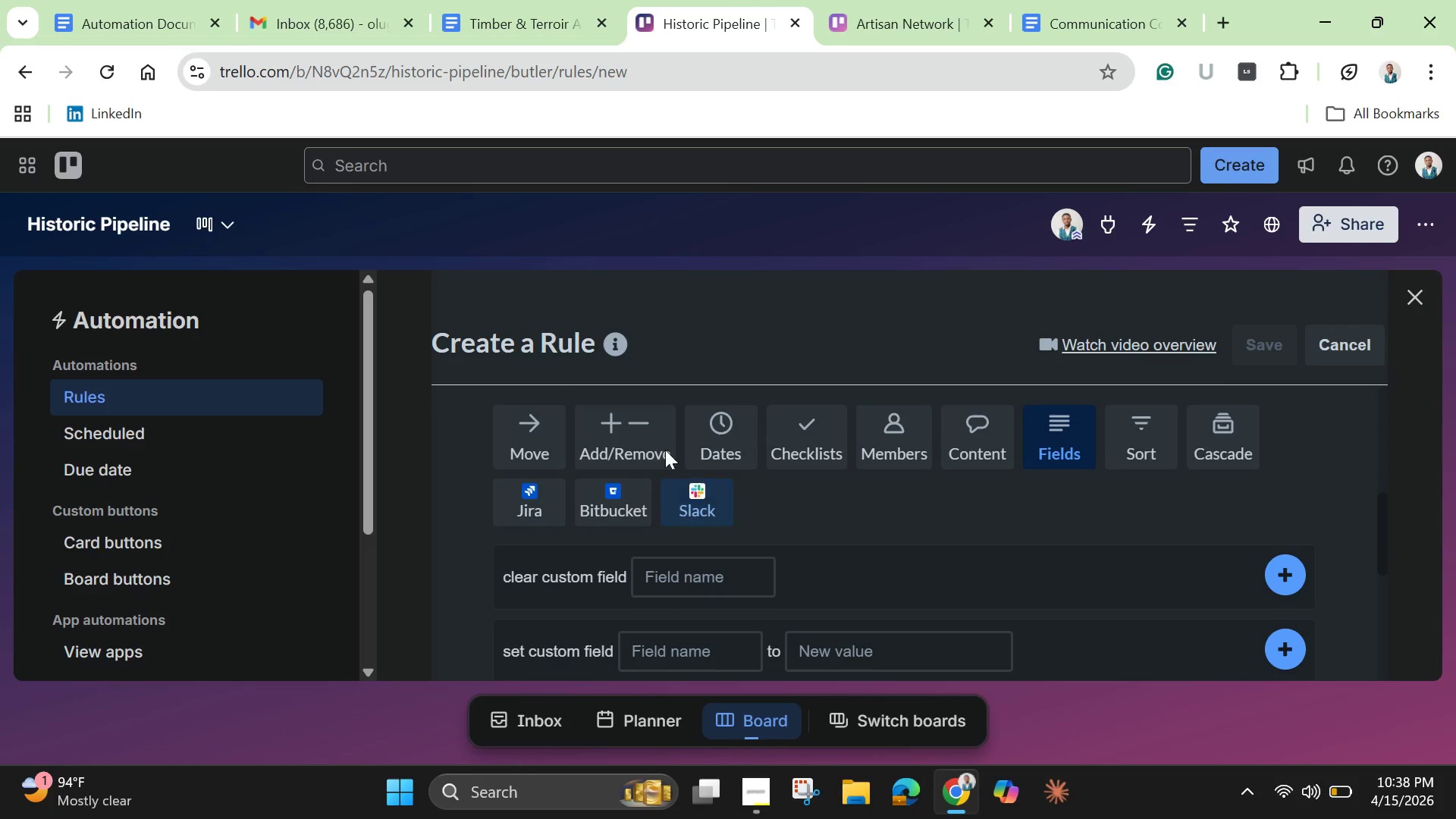 
left_click([651, 441])
 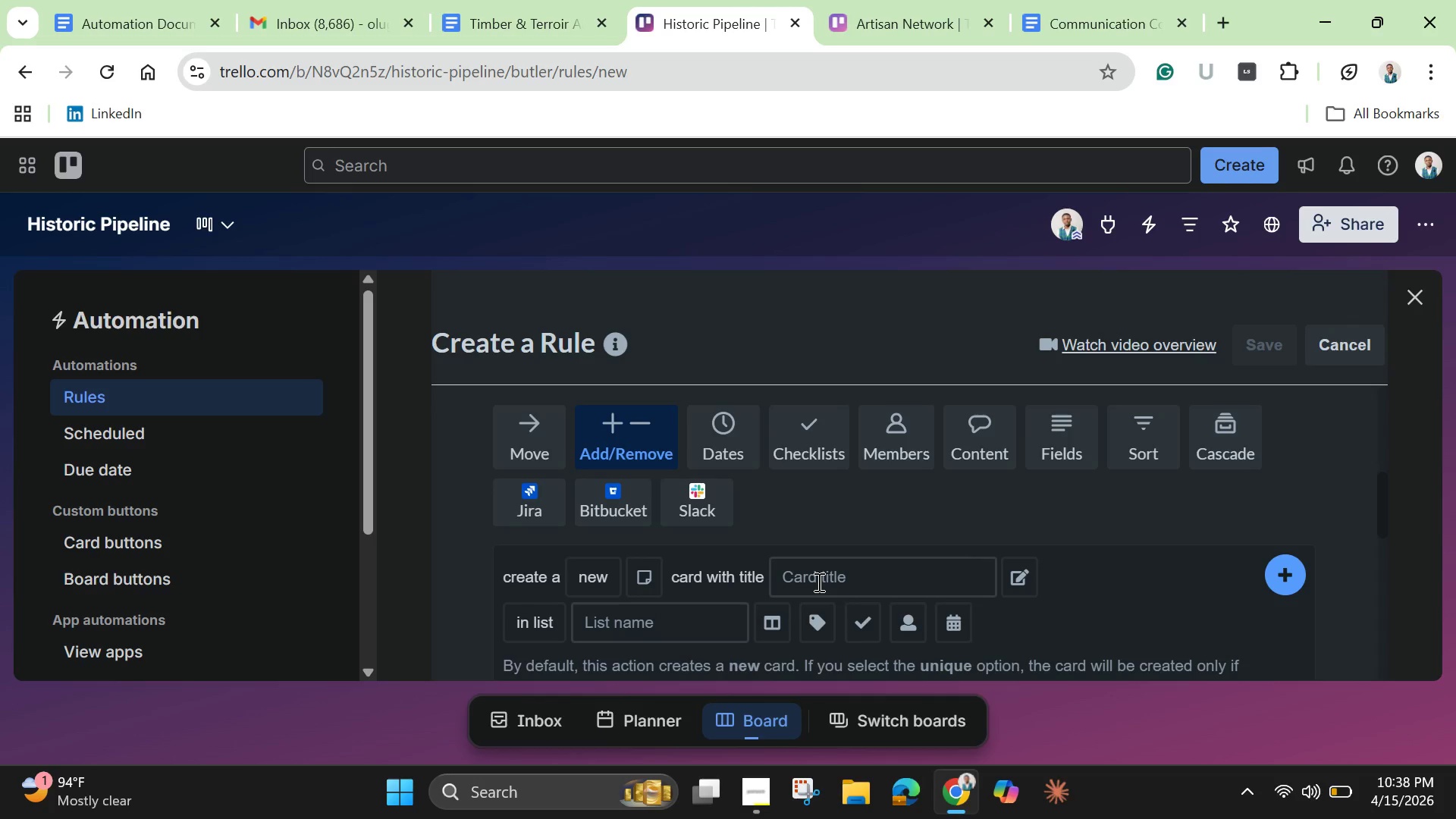 
wait(7.53)
 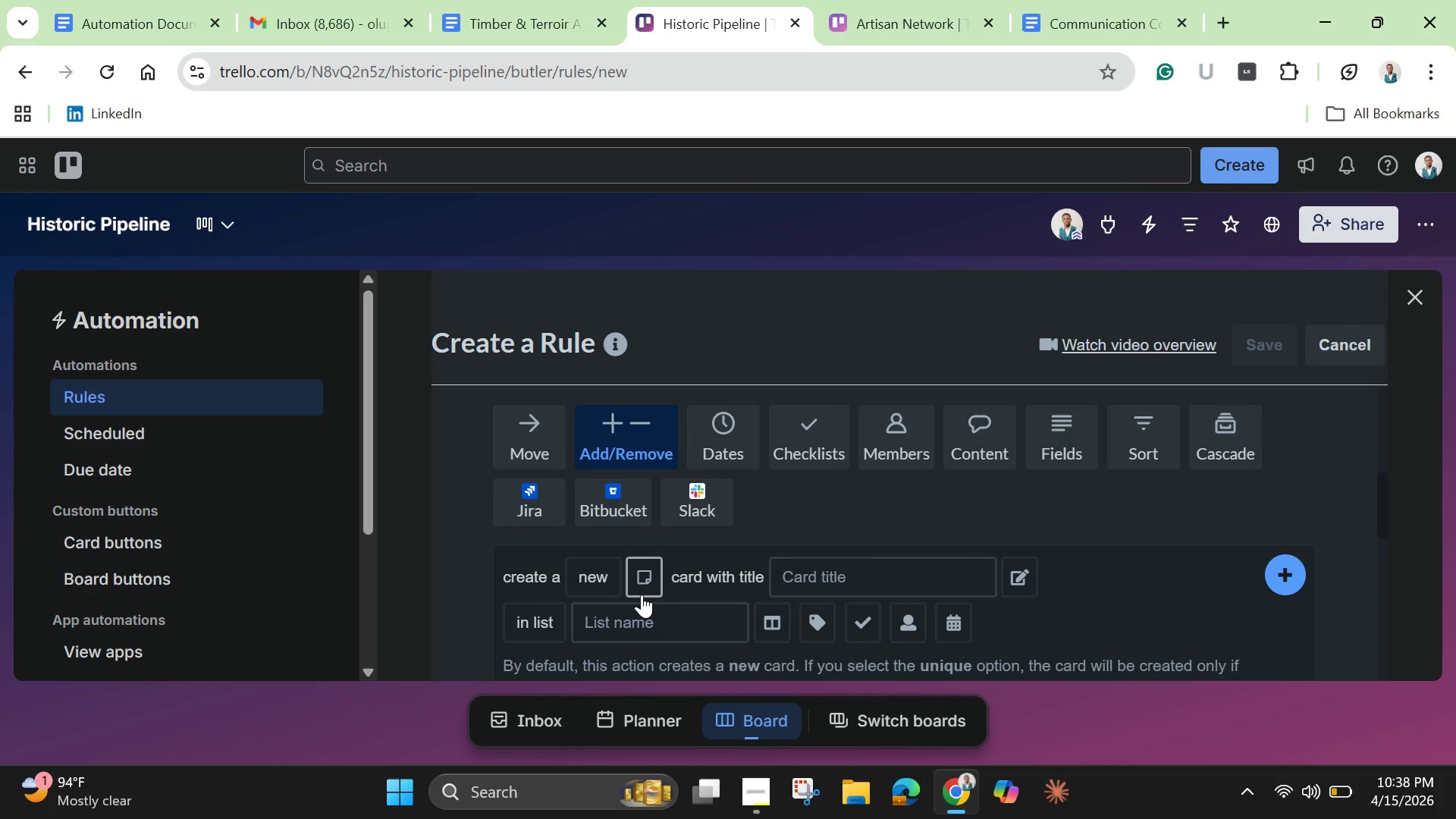 
left_click([817, 582])
 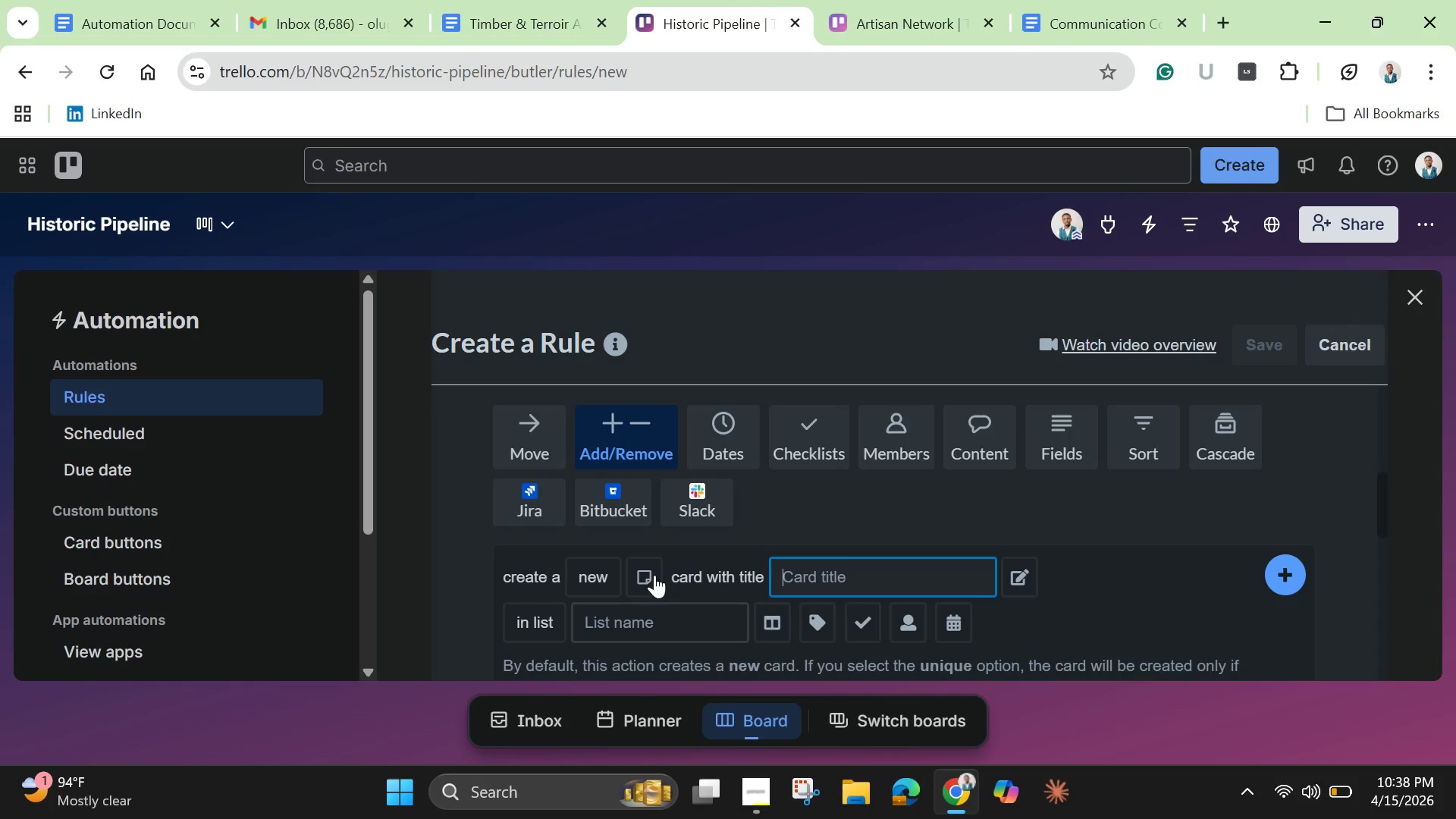 
mouse_move([635, 575])
 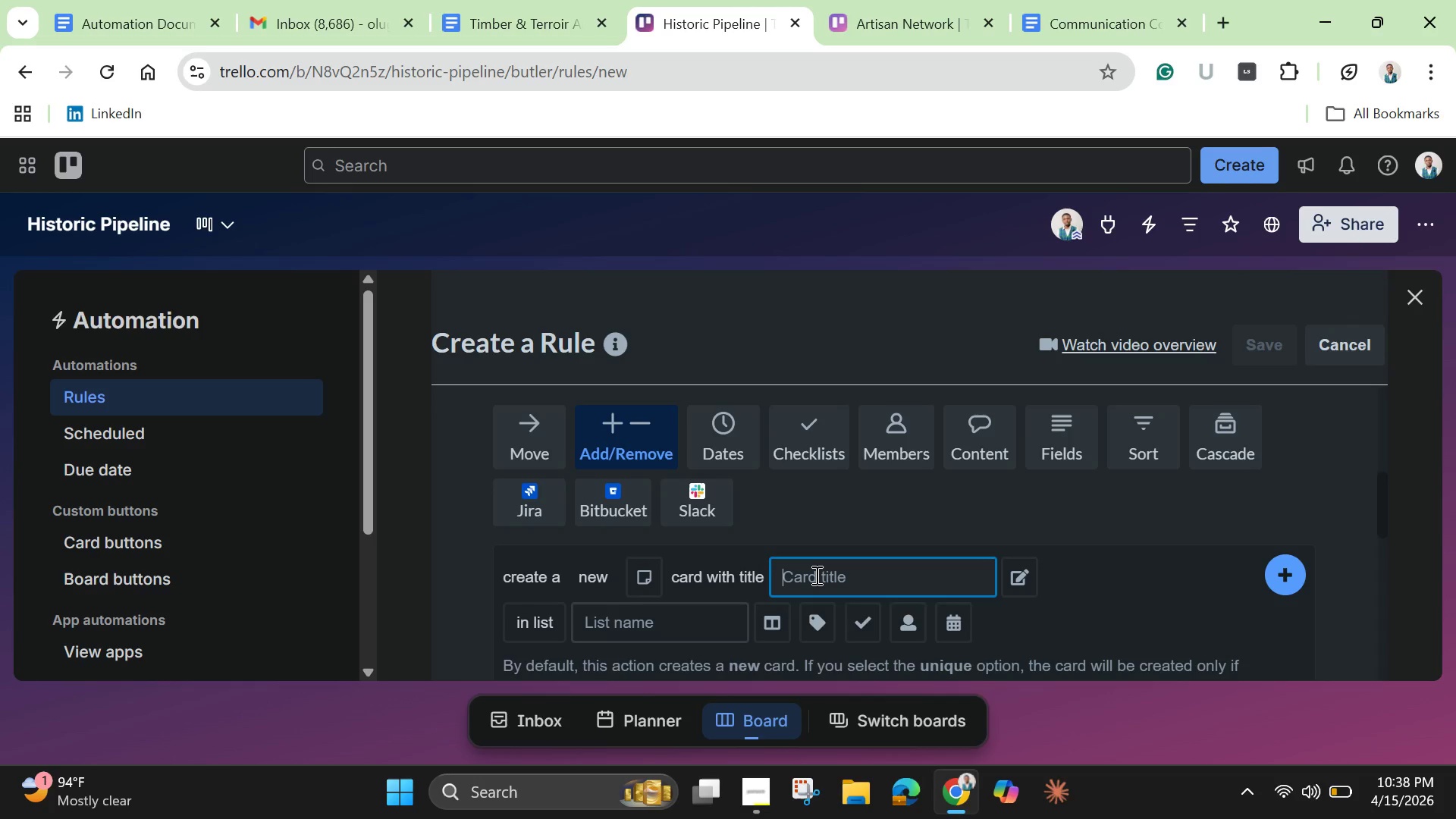 
left_click([815, 575])
 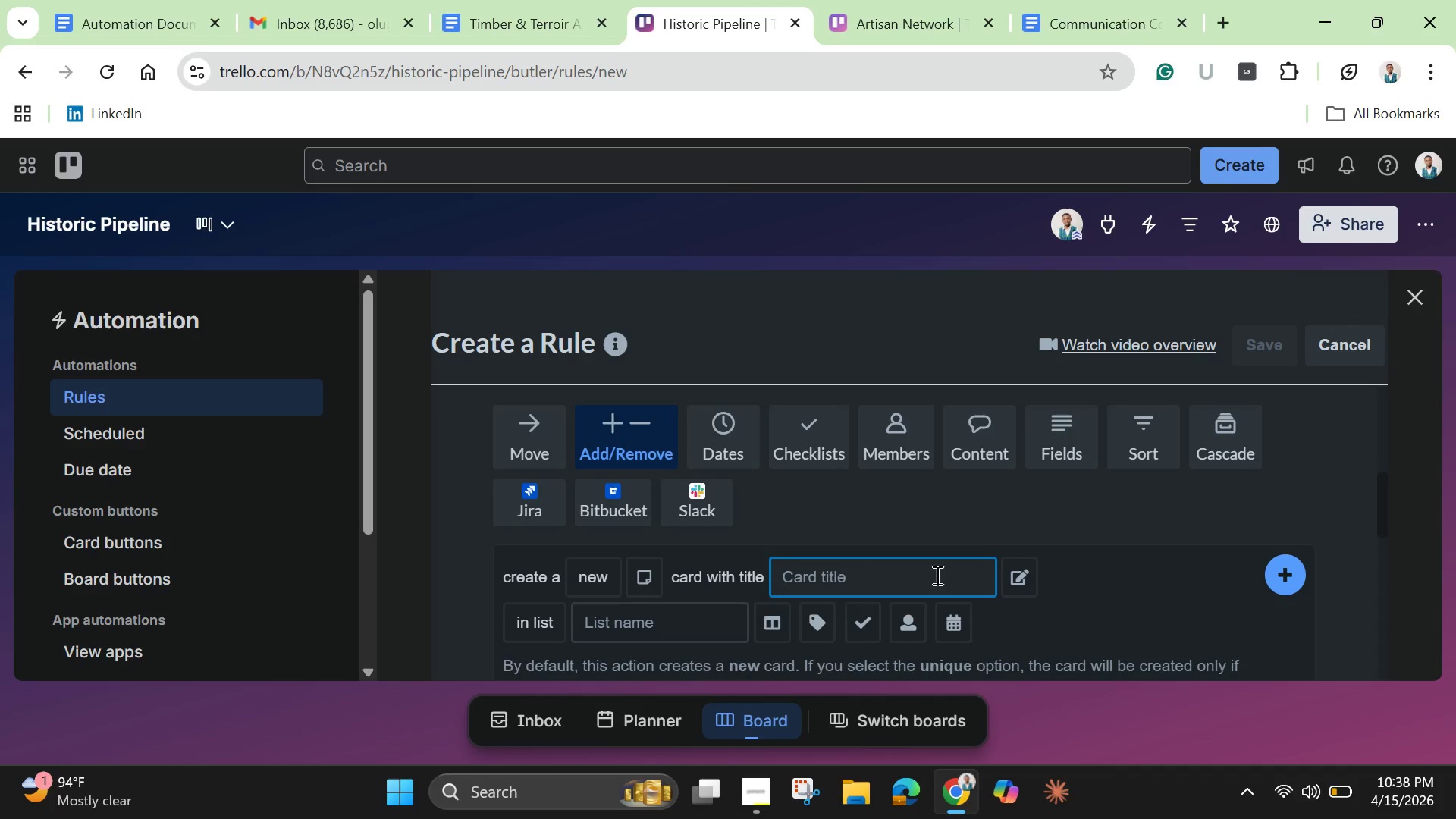 
left_click([1020, 582])
 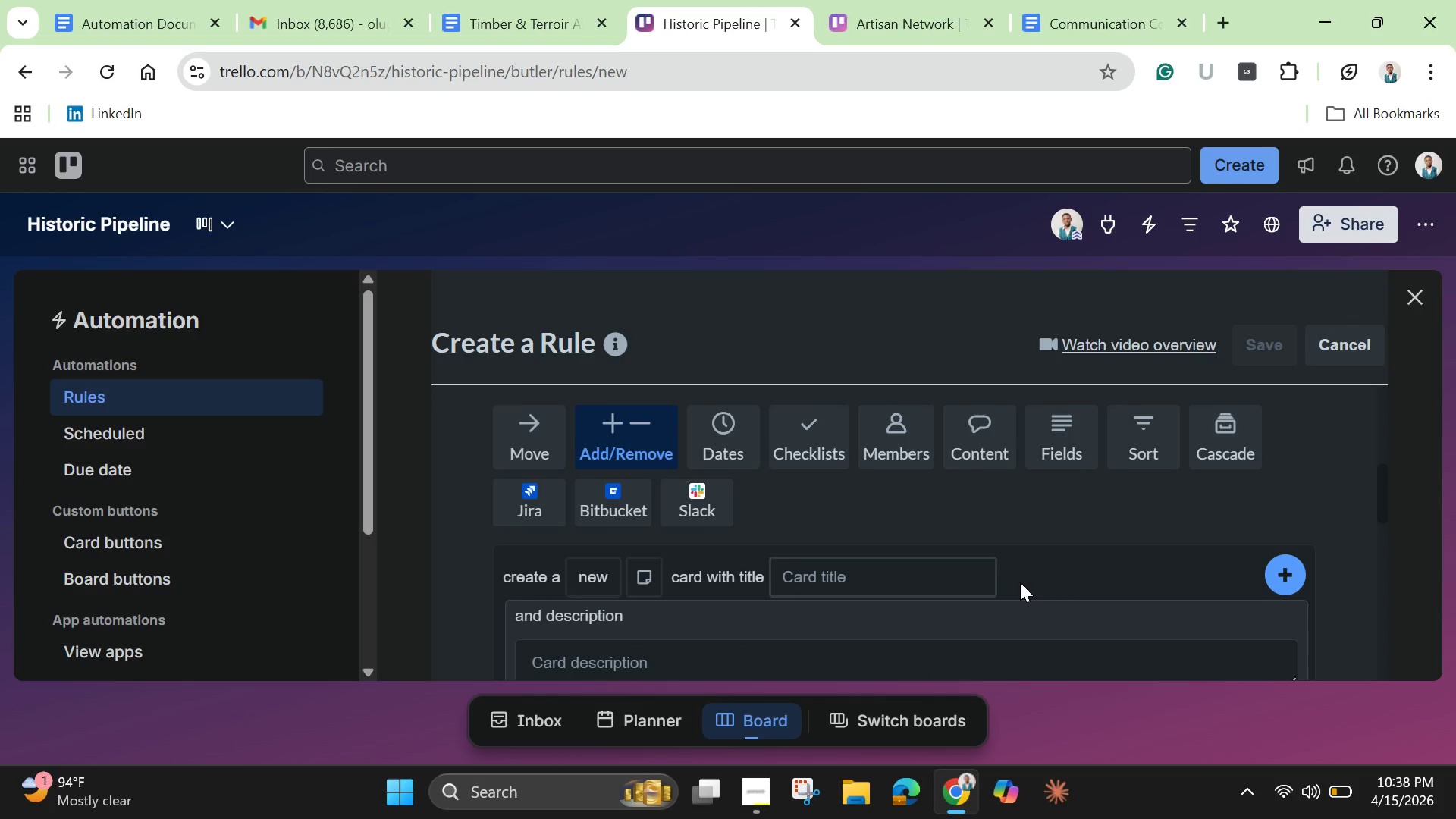 
scroll: coordinate [1020, 582], scroll_direction: down, amount: 1.0
 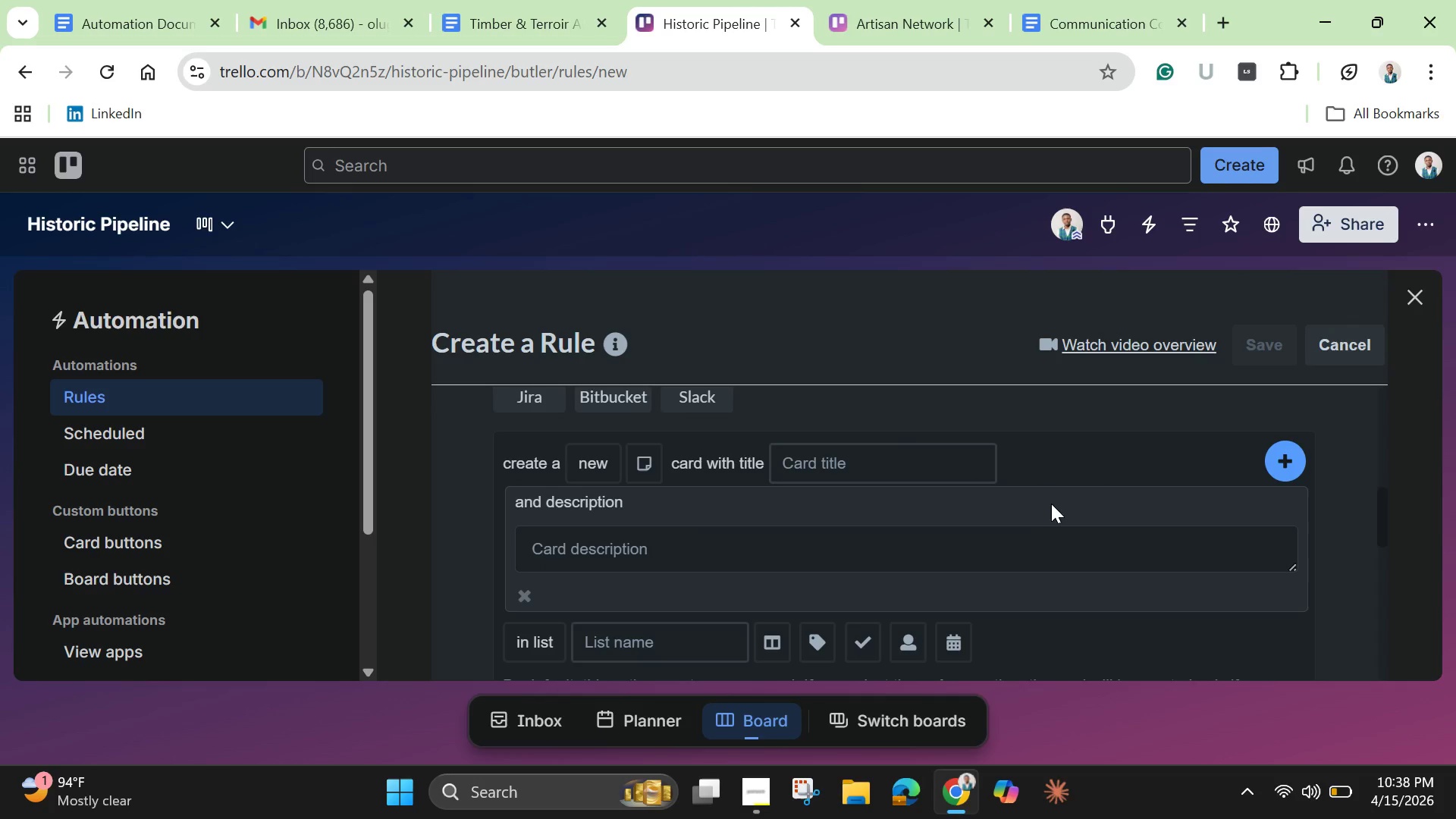 
left_click([1036, 466])
 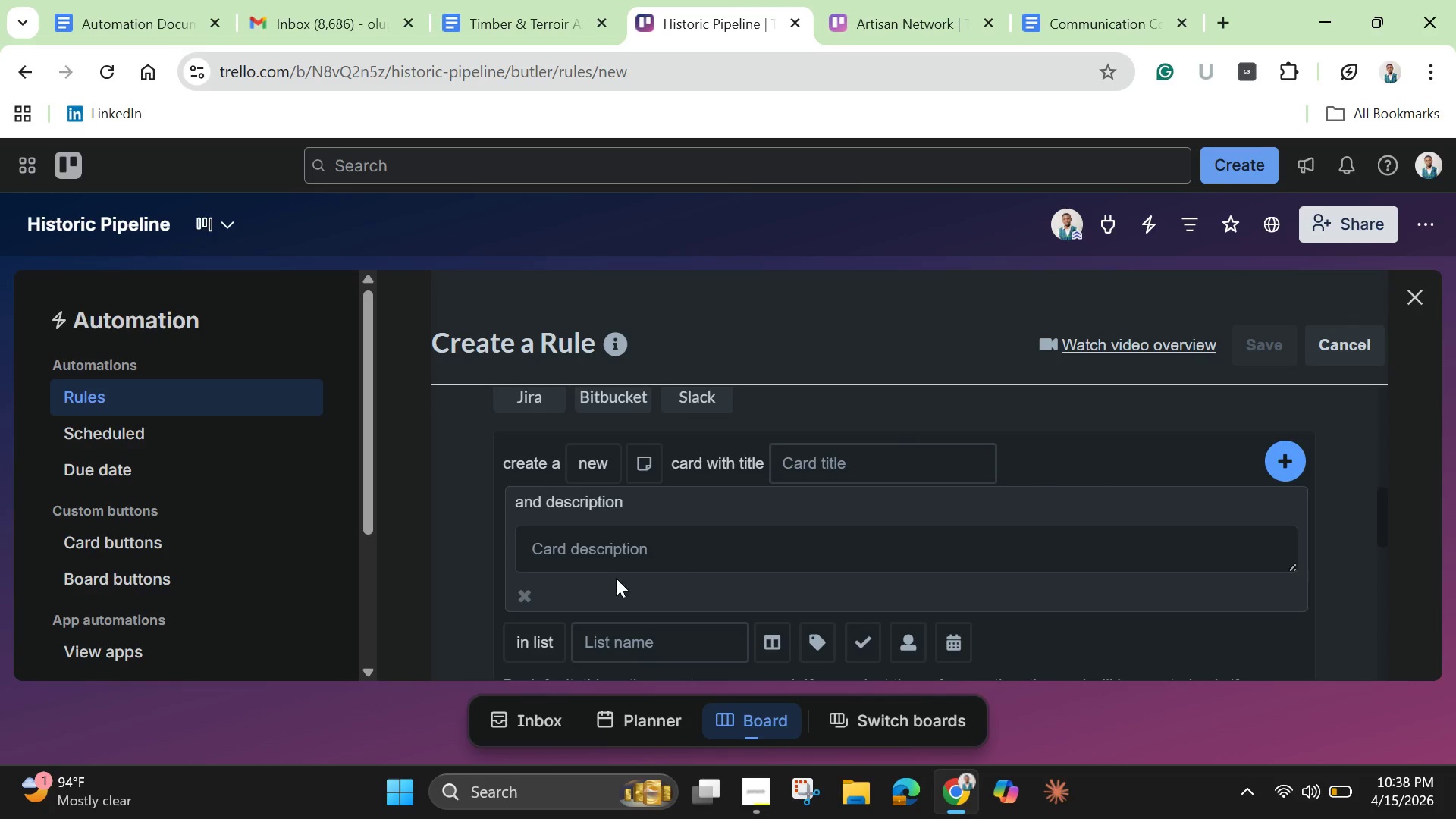 
left_click([519, 597])
 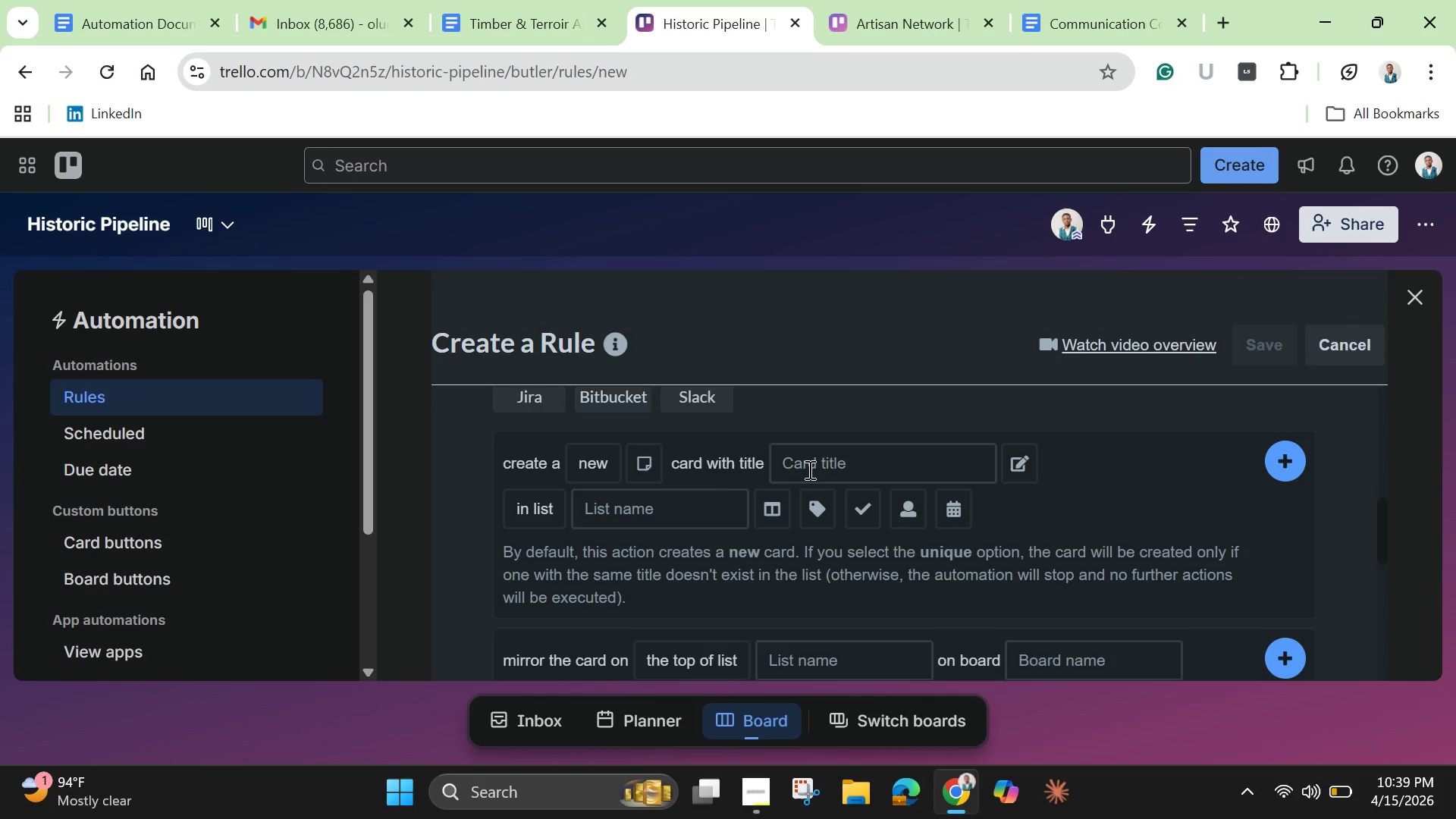 
wait(7.08)
 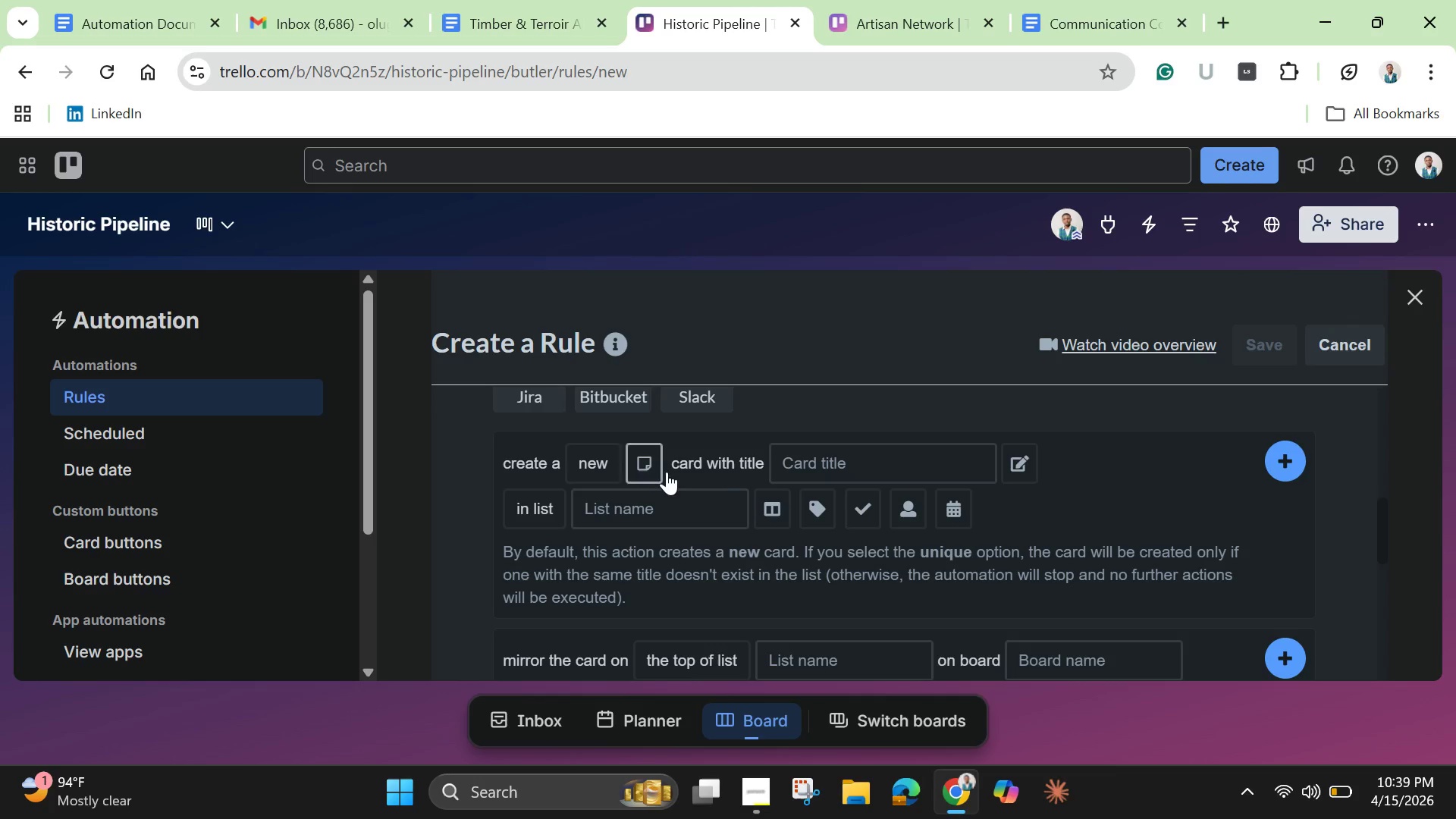 
left_click([808, 469])
 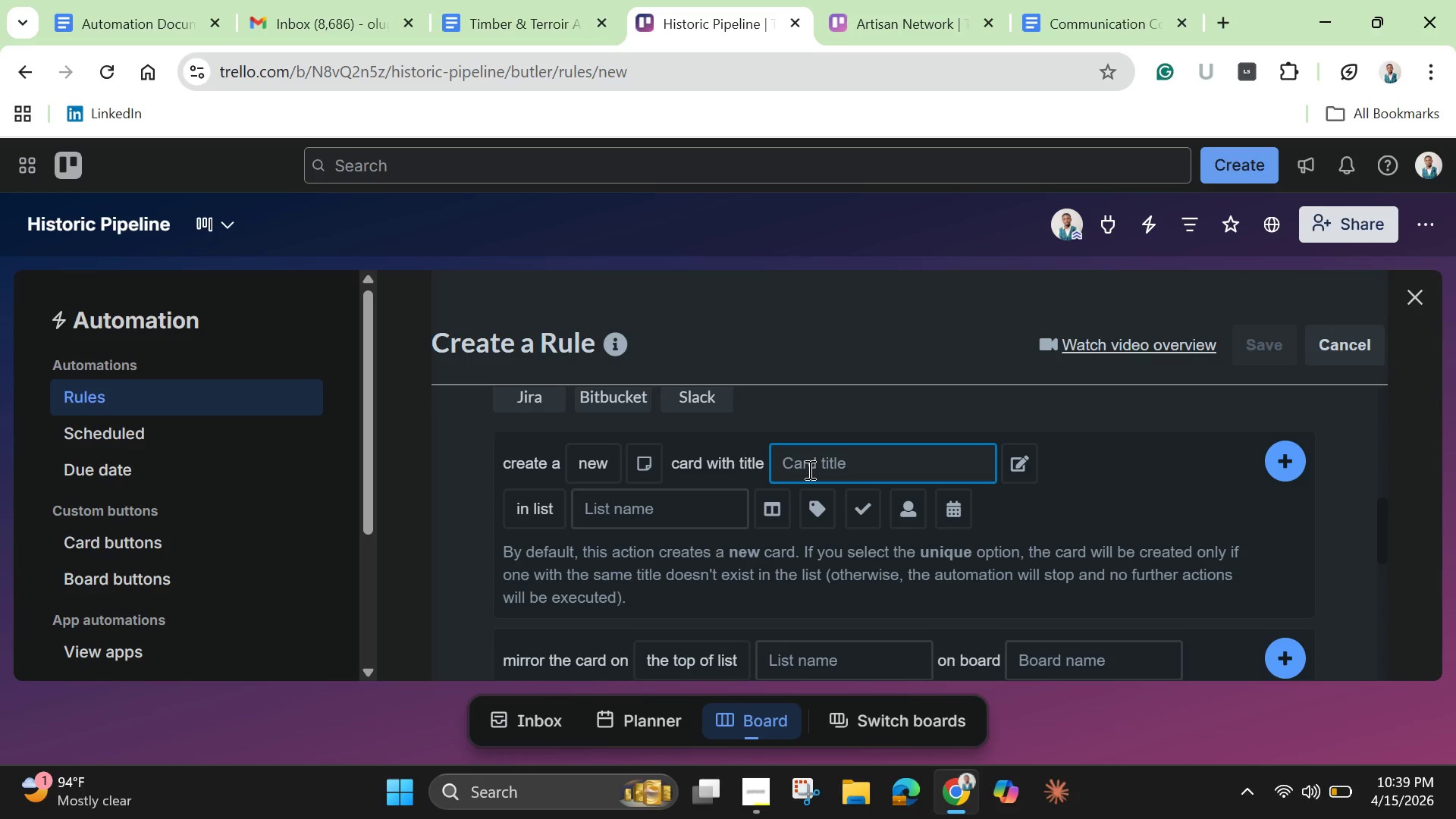 
wait(6.55)
 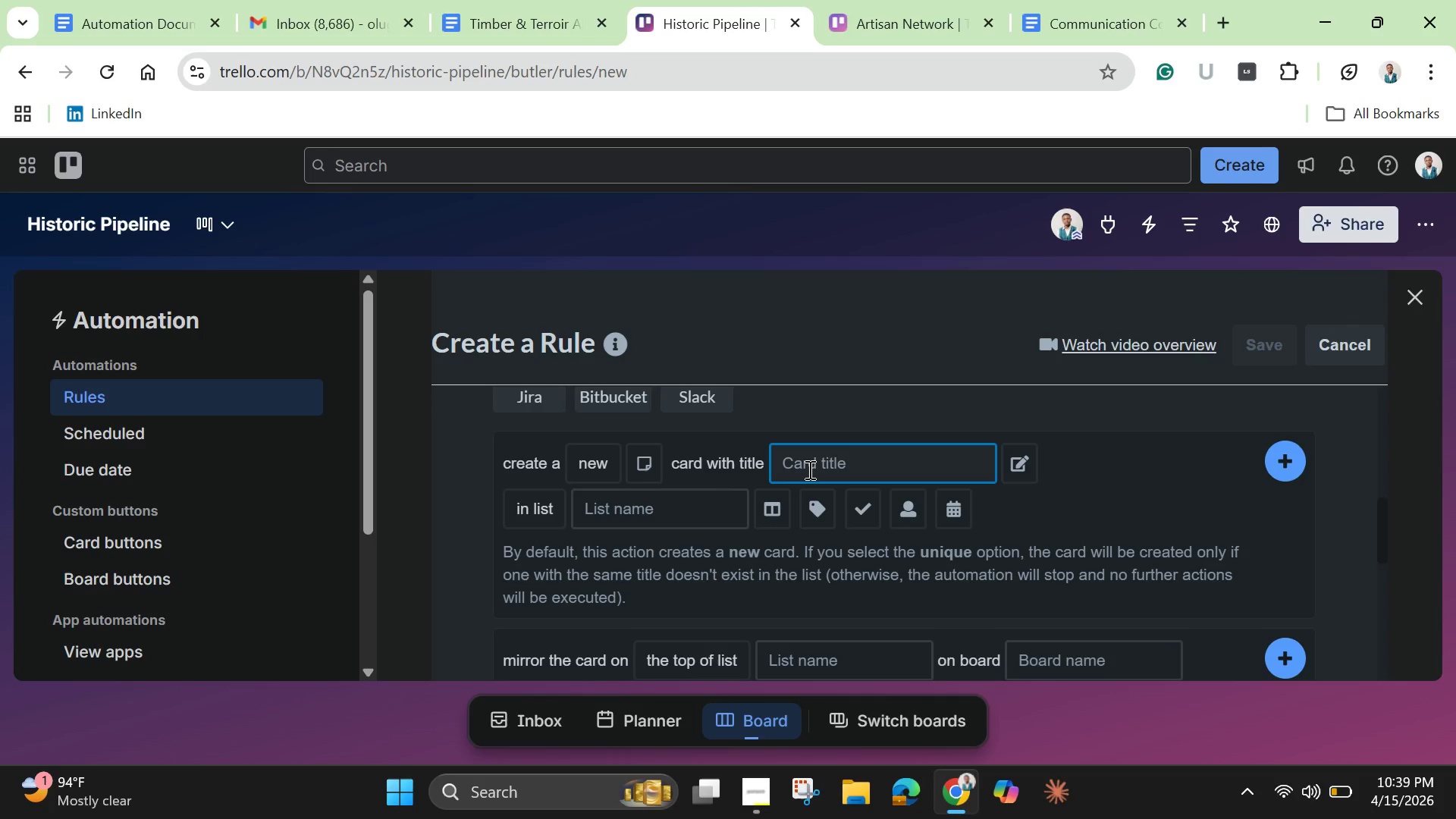 
left_click([642, 516])
 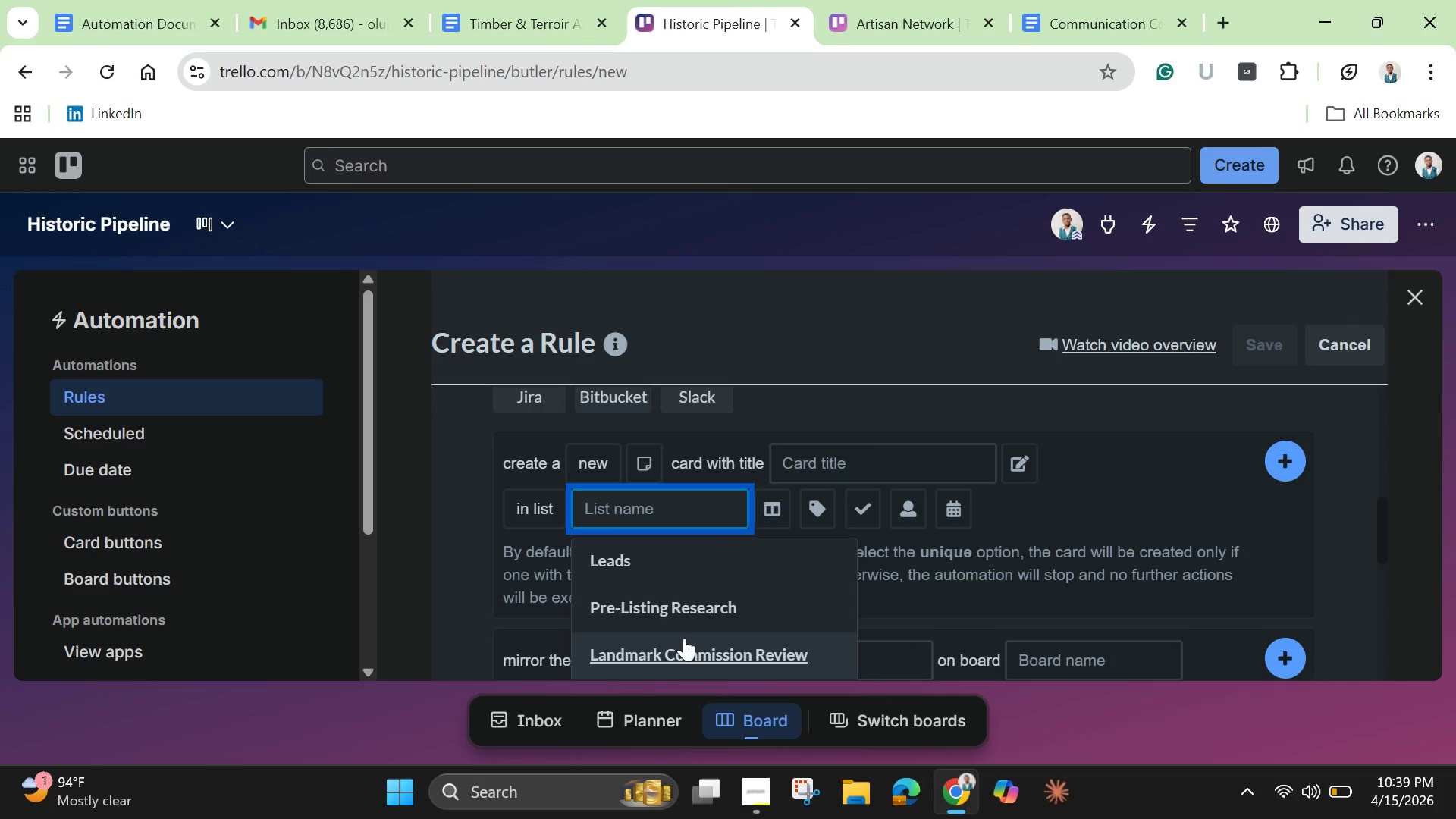 
wait(5.44)
 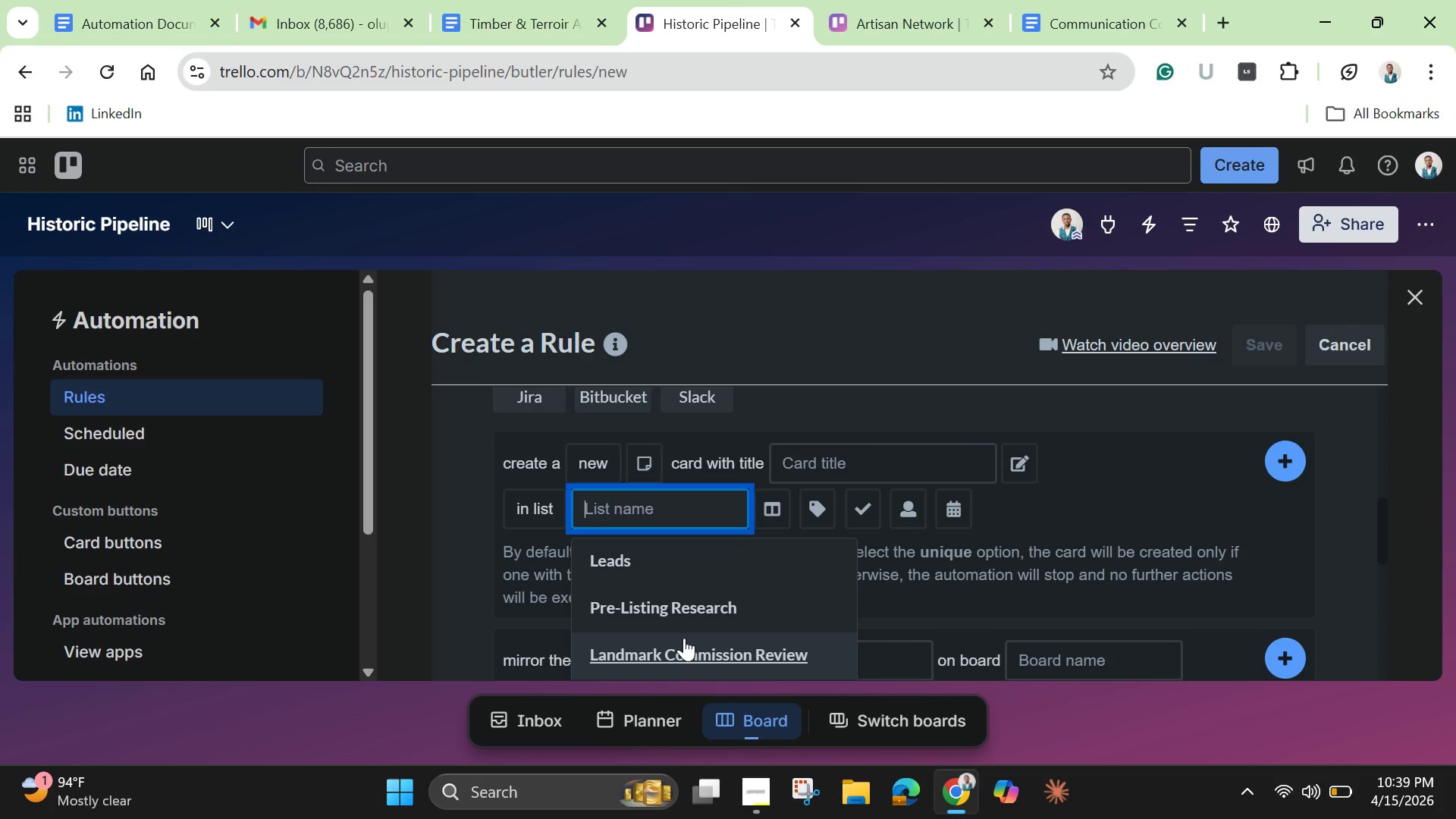 
scroll: coordinate [684, 637], scroll_direction: down, amount: 3.0
 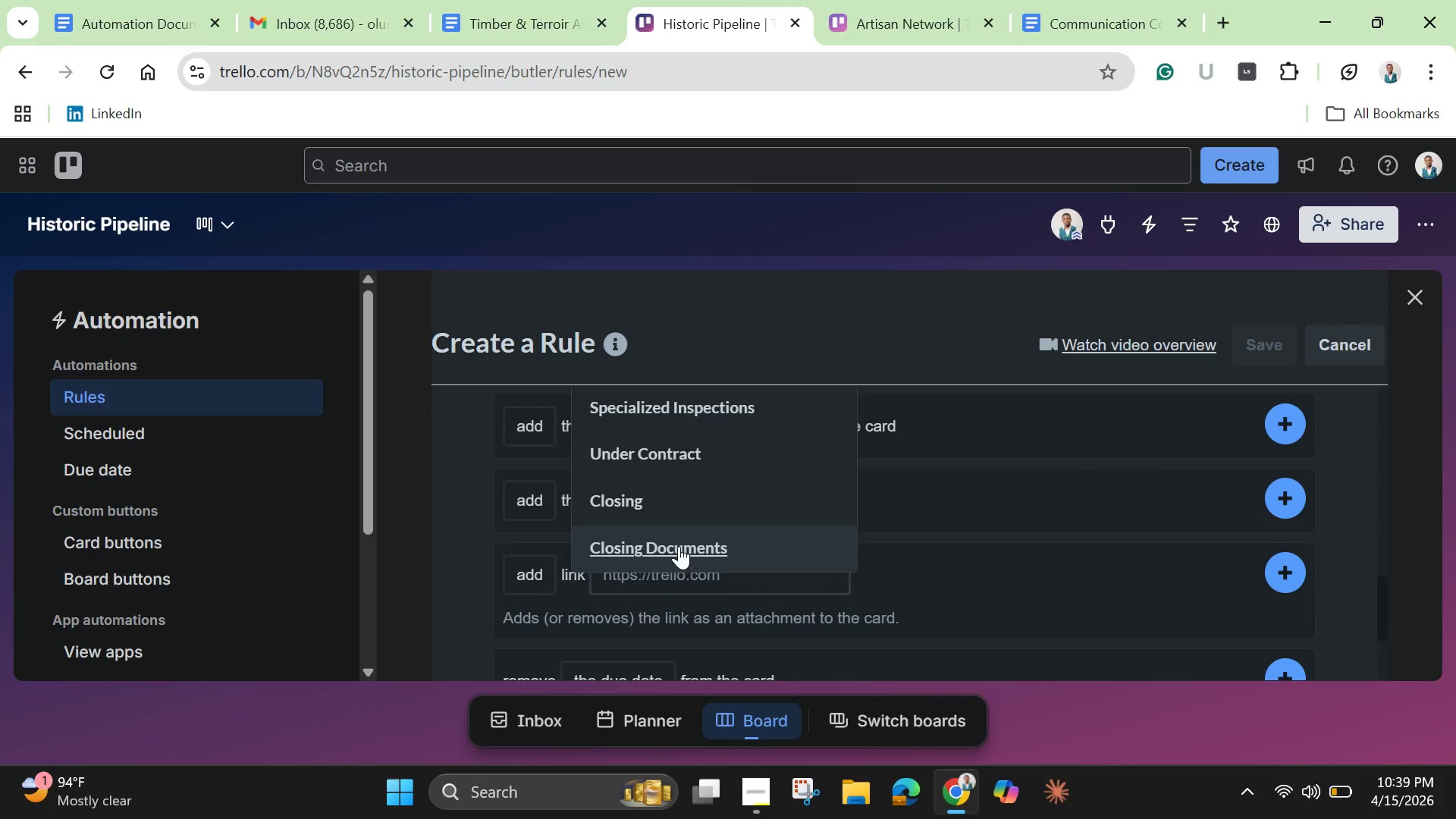 
left_click([680, 543])
 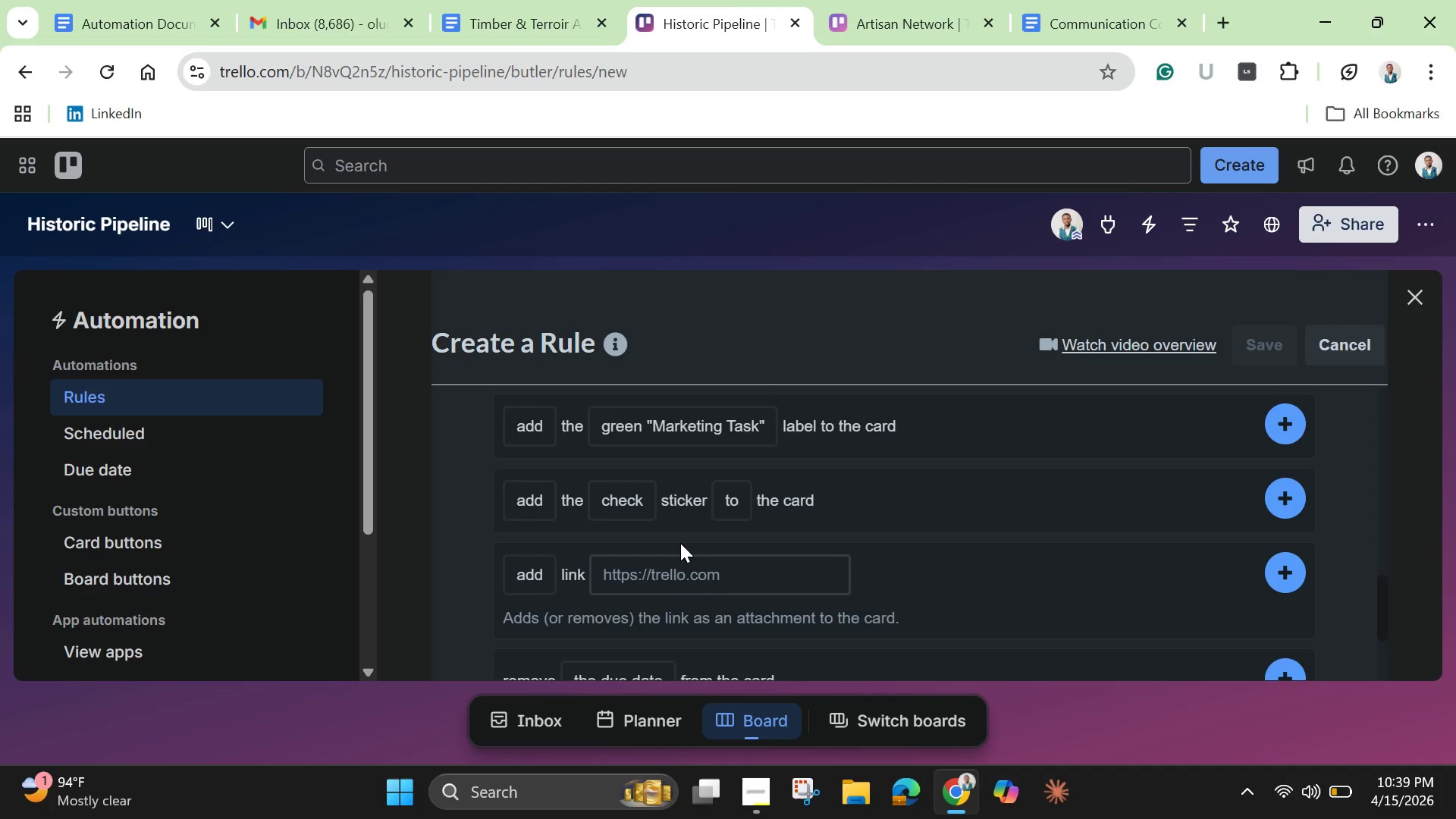 
scroll: coordinate [680, 543], scroll_direction: up, amount: 1.0
 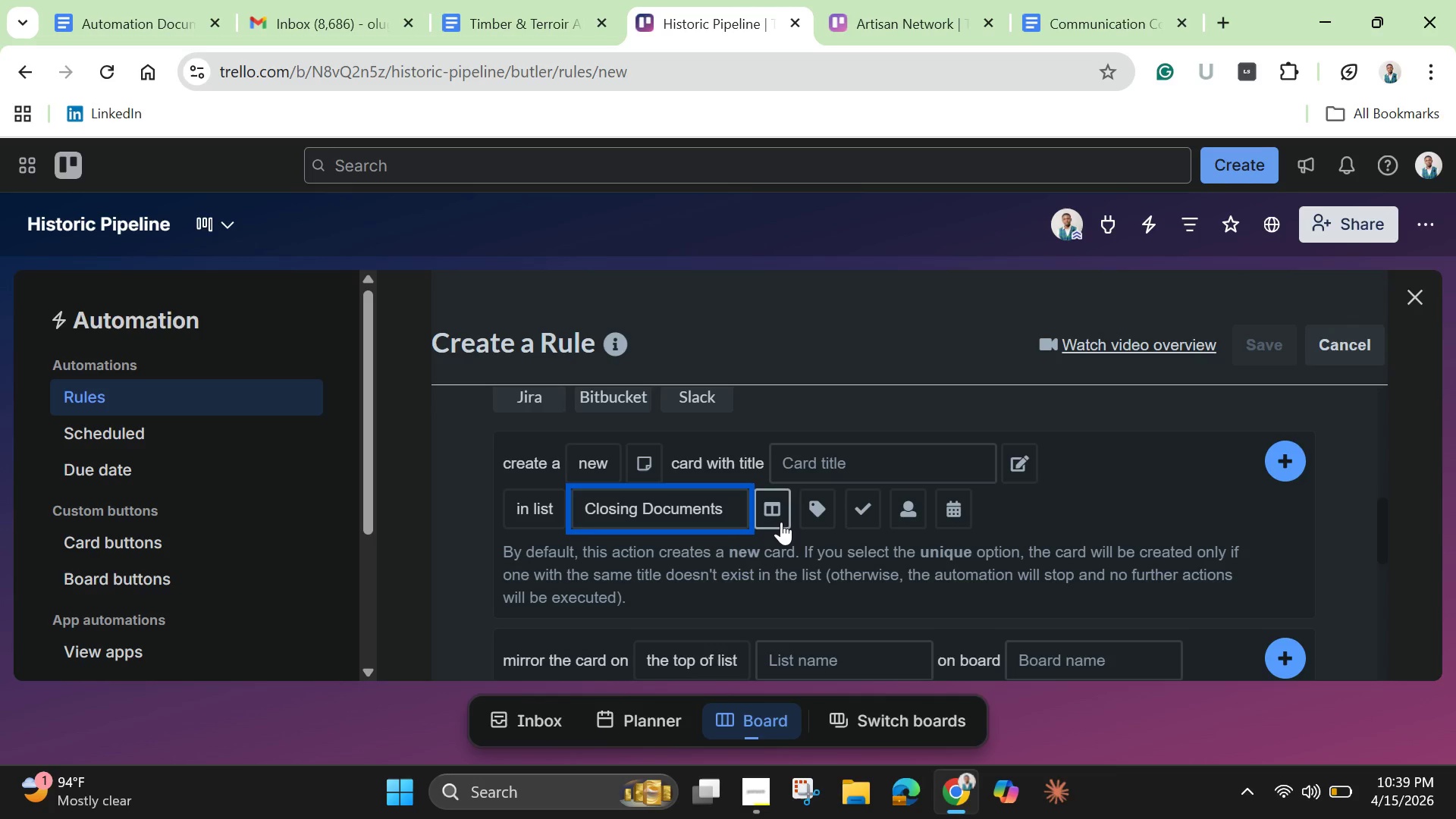 
wait(21.09)
 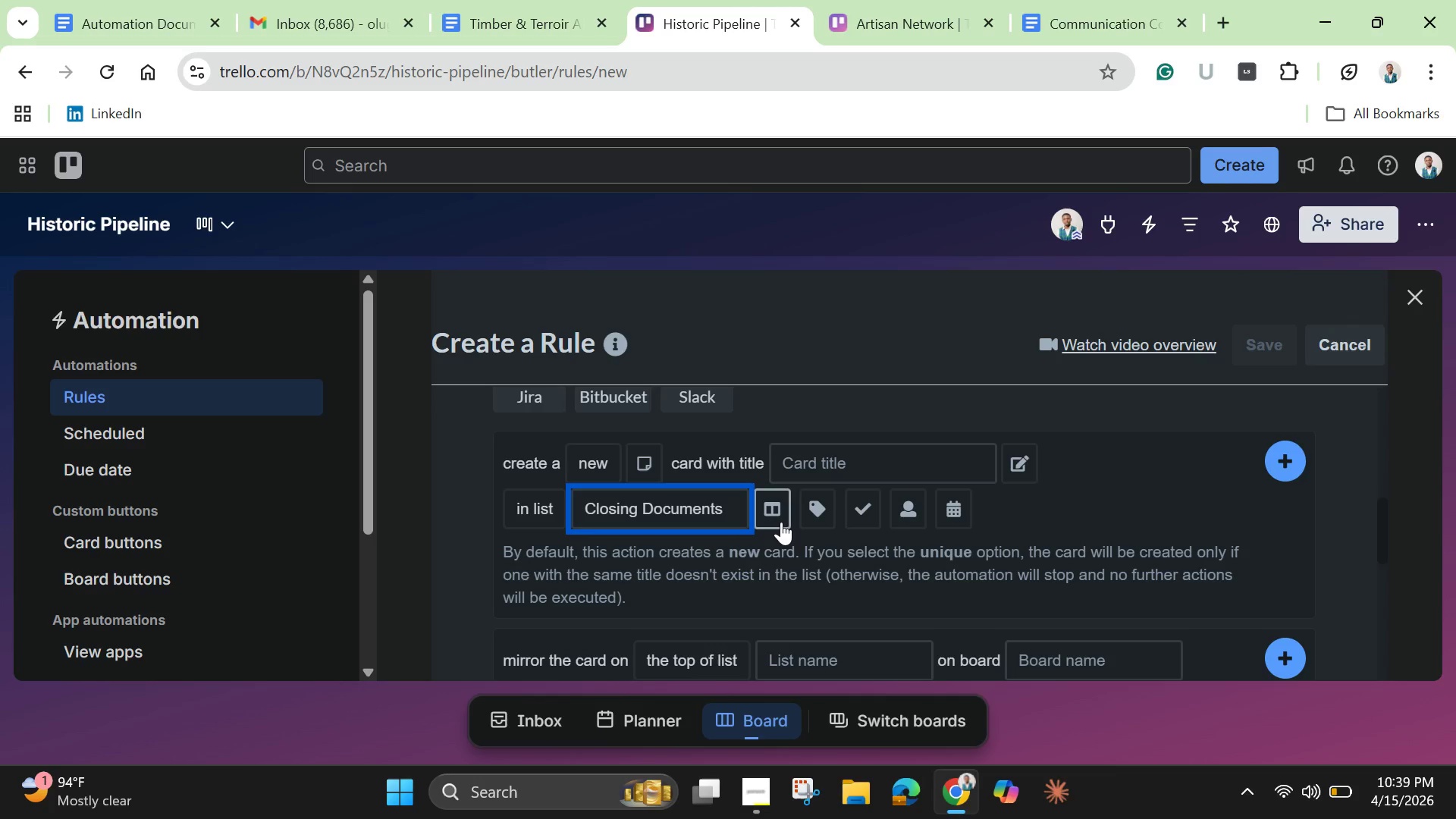 
left_click([836, 461])
 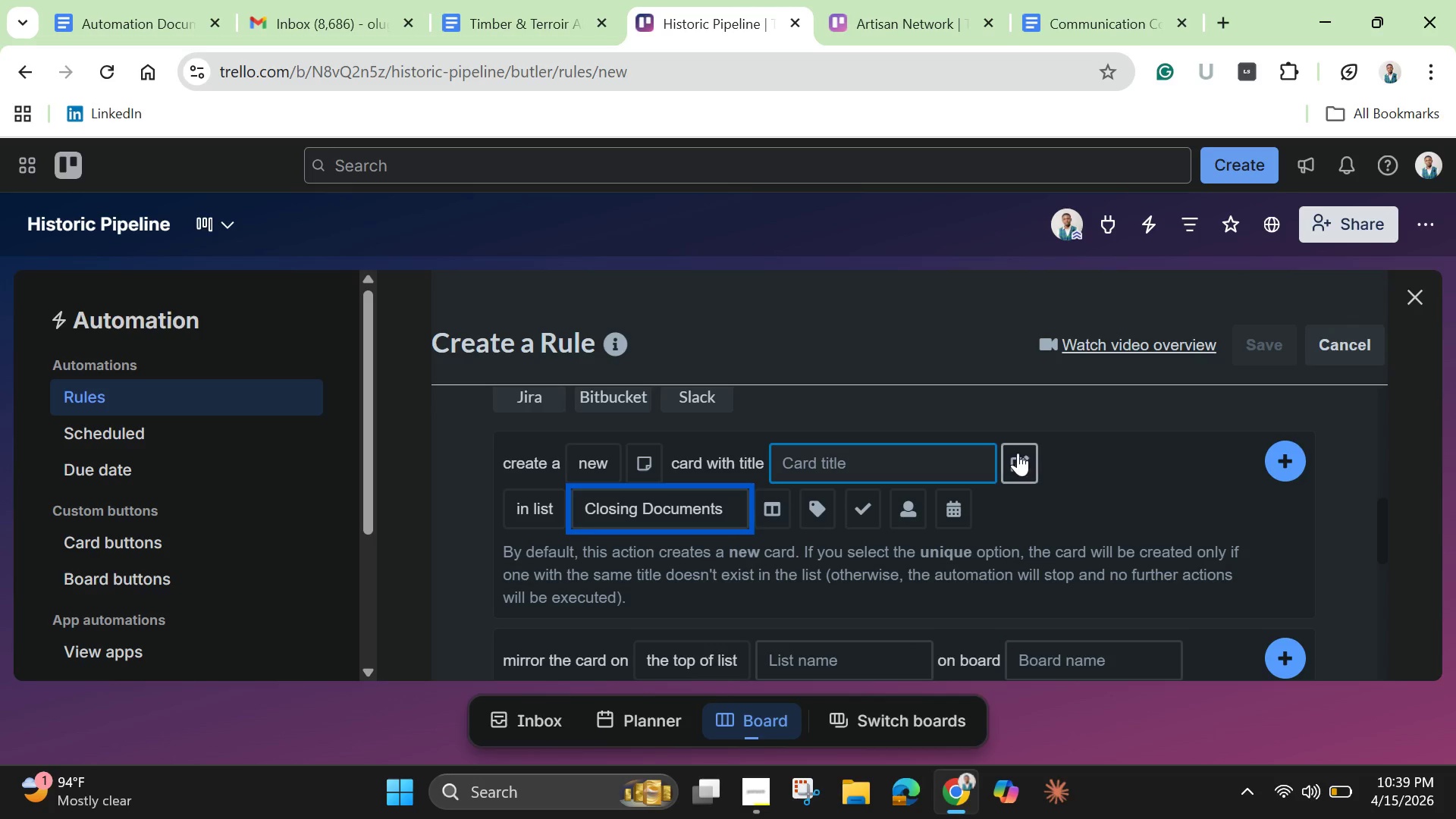 
left_click([1018, 453])
 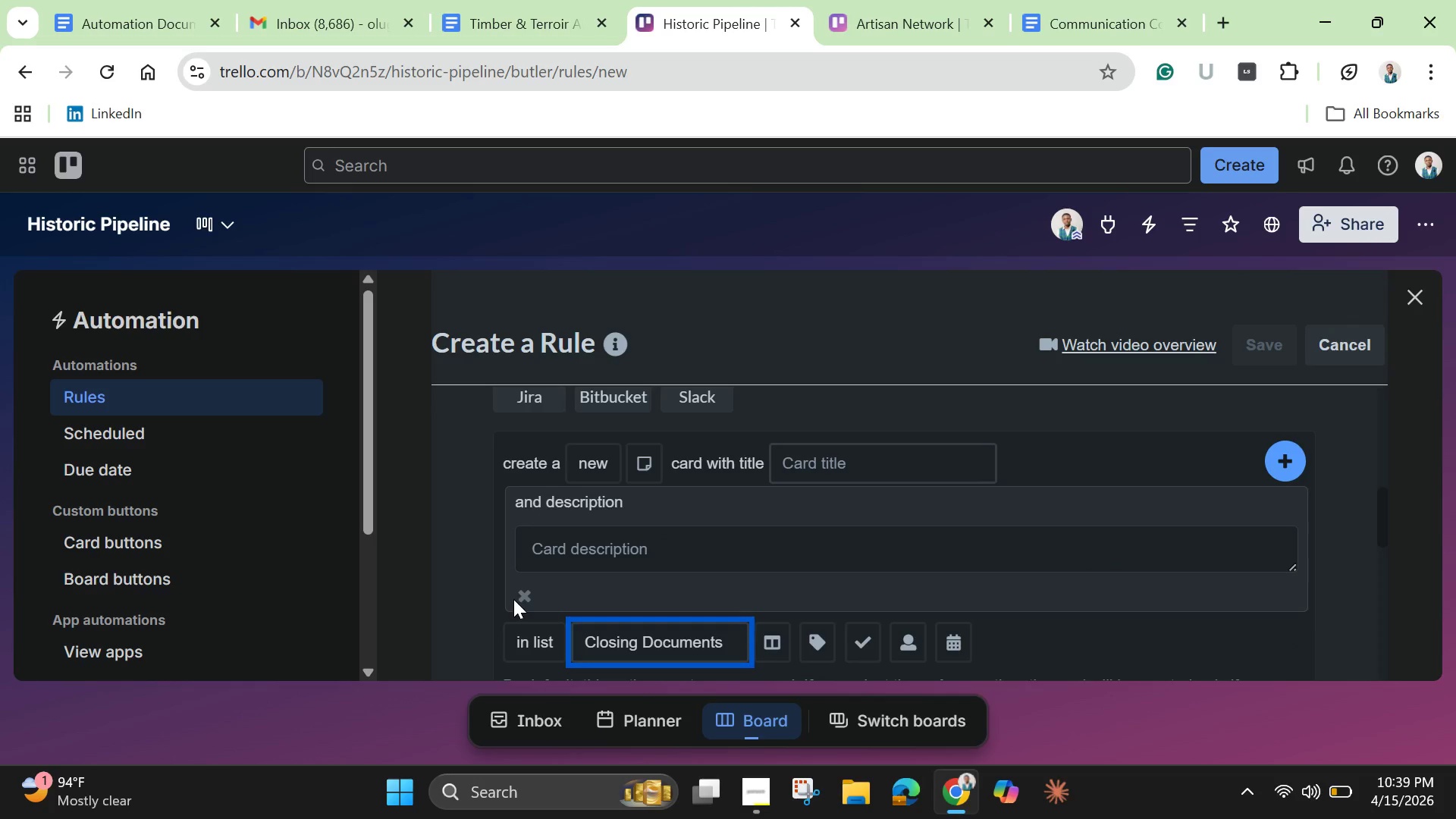 
left_click([521, 597])
 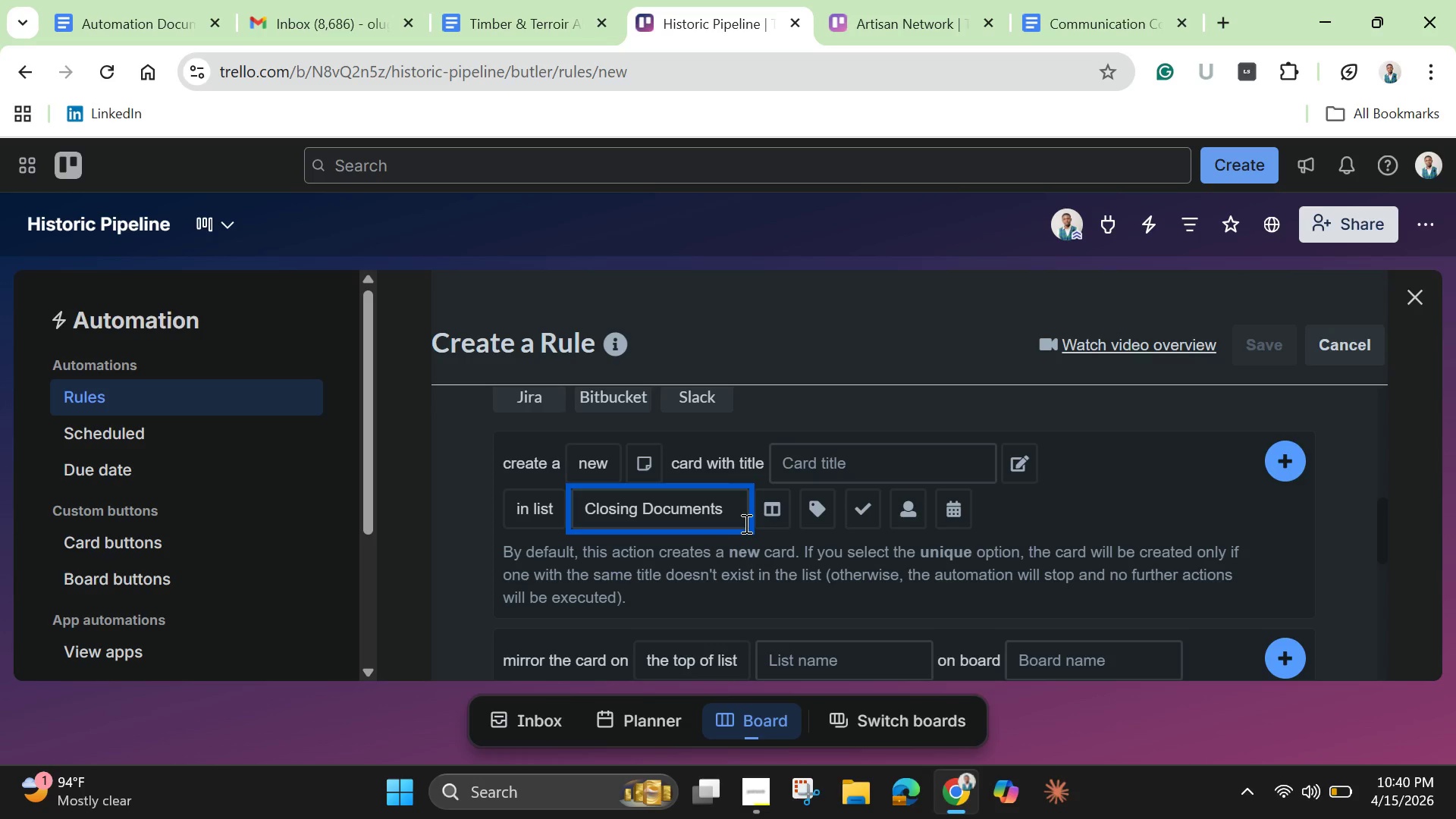 
wait(54.83)
 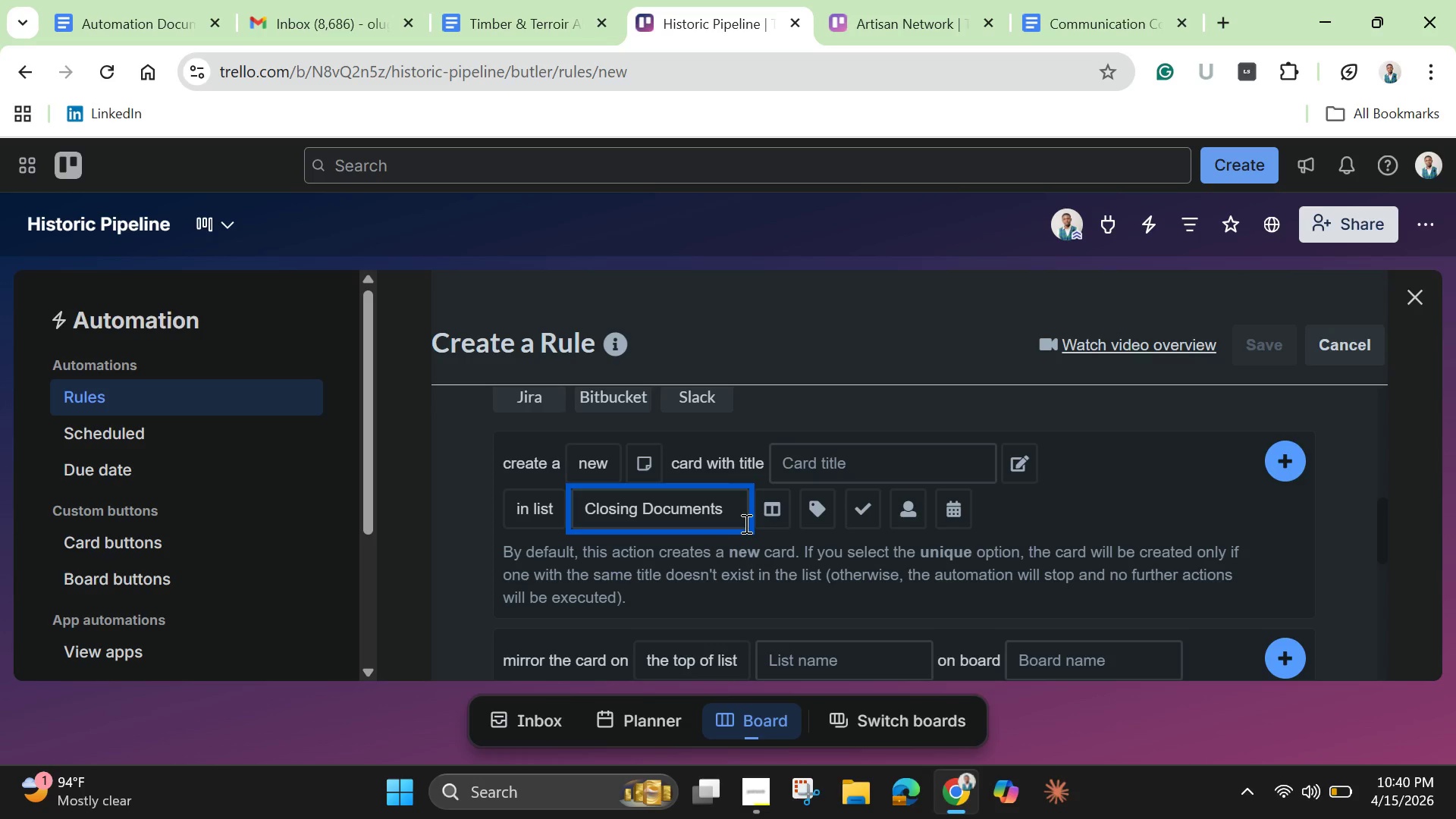 
scroll: coordinate [755, 563], scroll_direction: down, amount: 1.0
 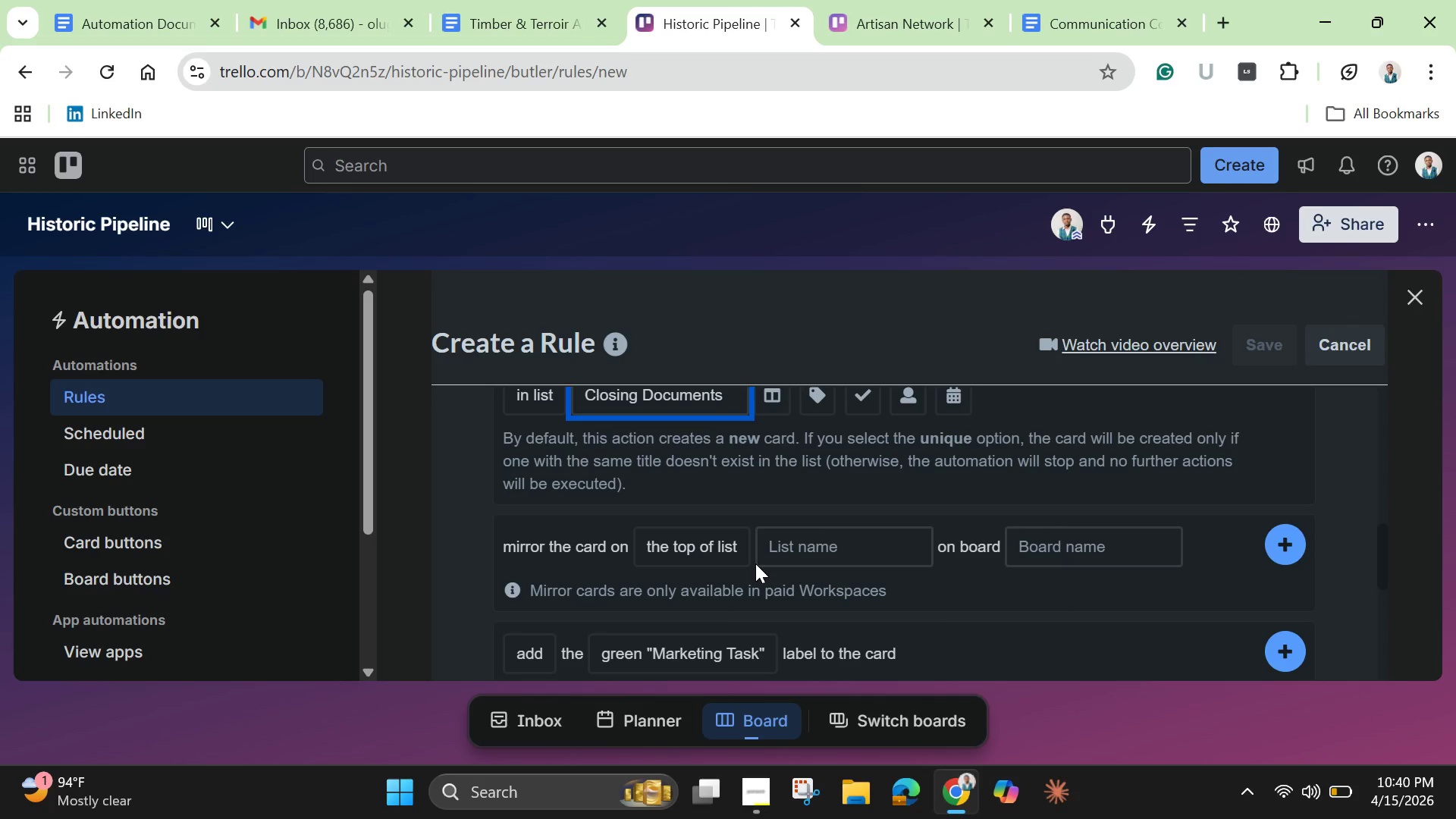 
wait(5.92)
 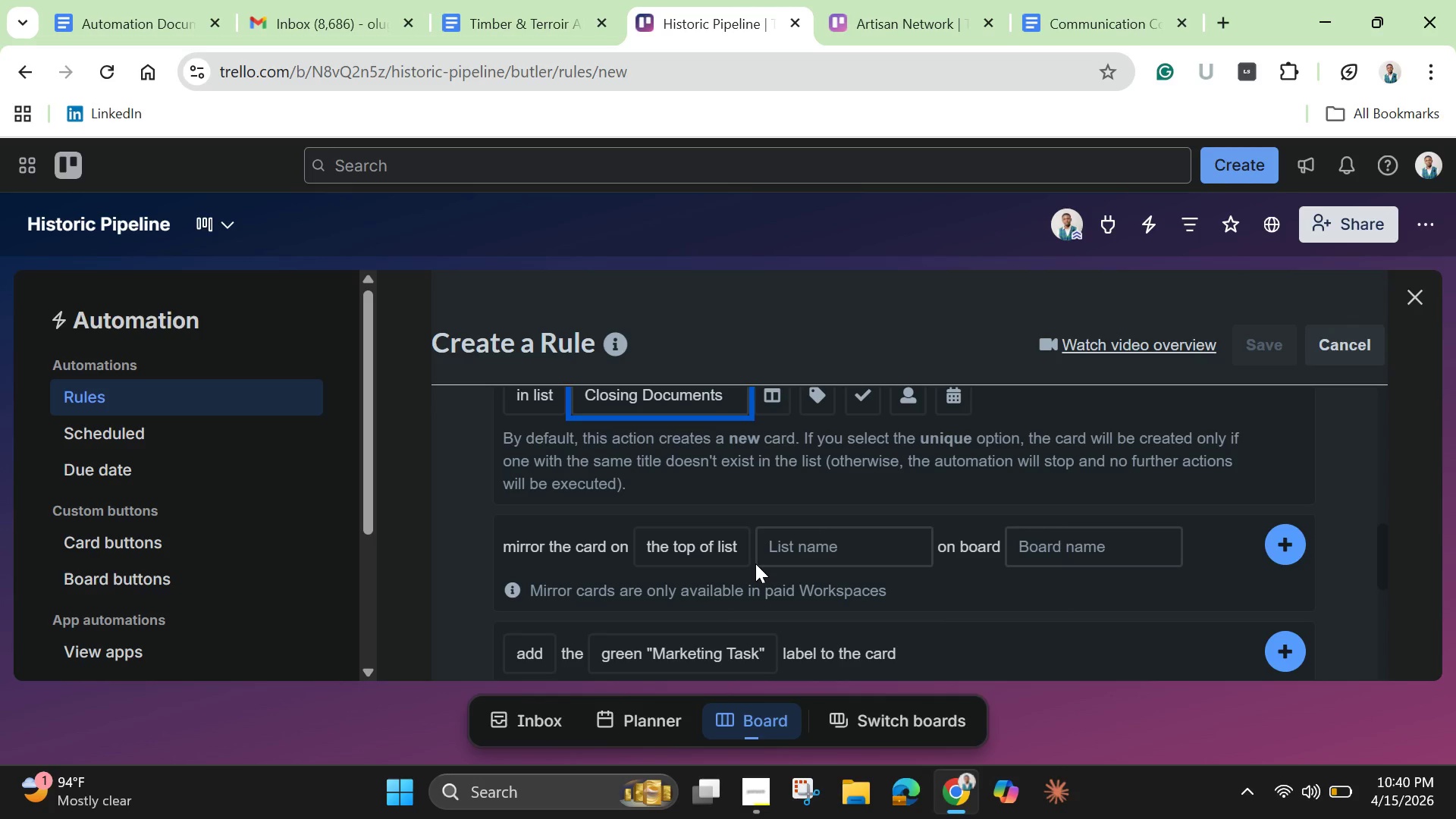 
scroll: coordinate [755, 563], scroll_direction: up, amount: 2.0
 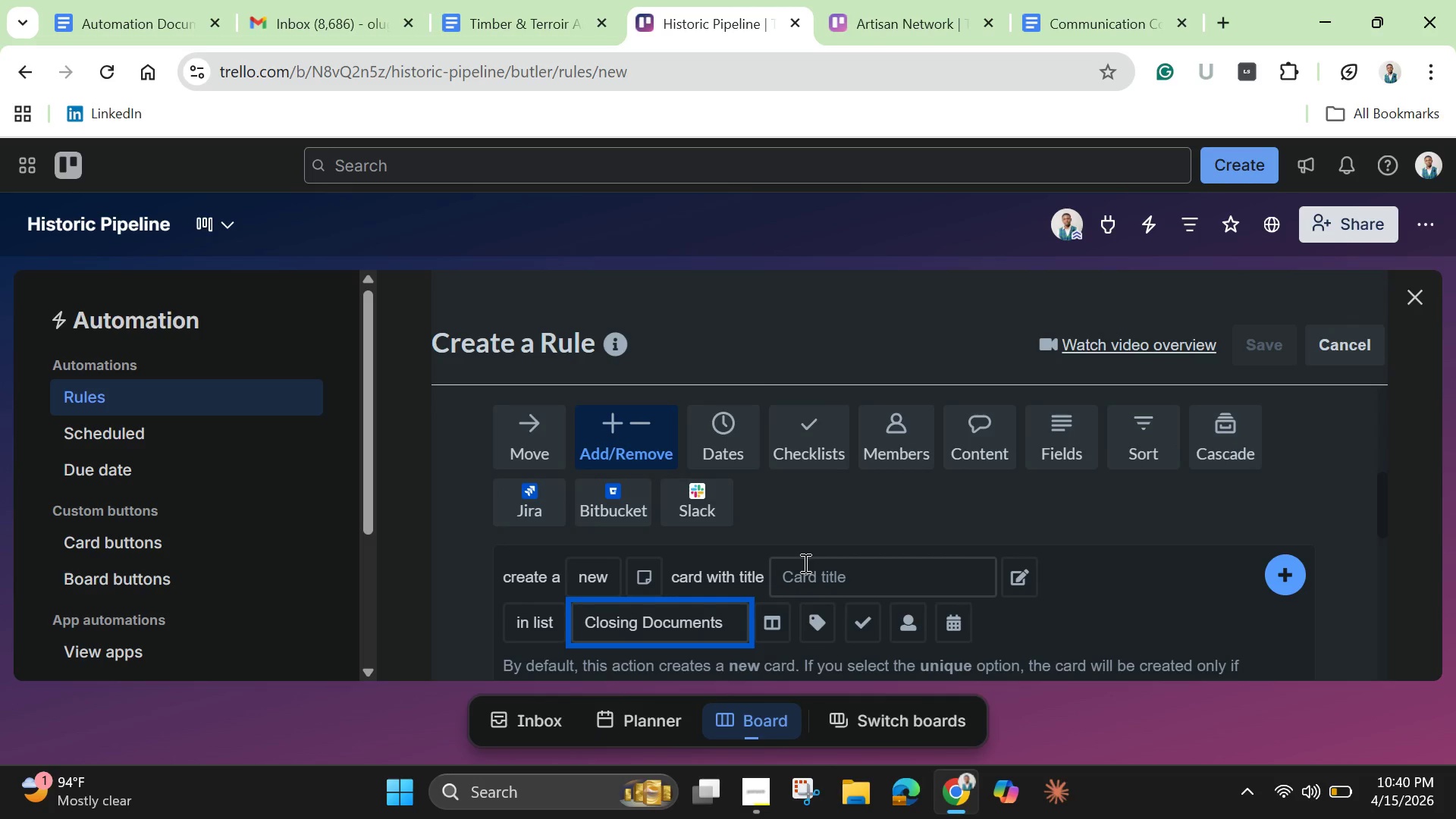 
scroll: coordinate [804, 563], scroll_direction: down, amount: 1.0
 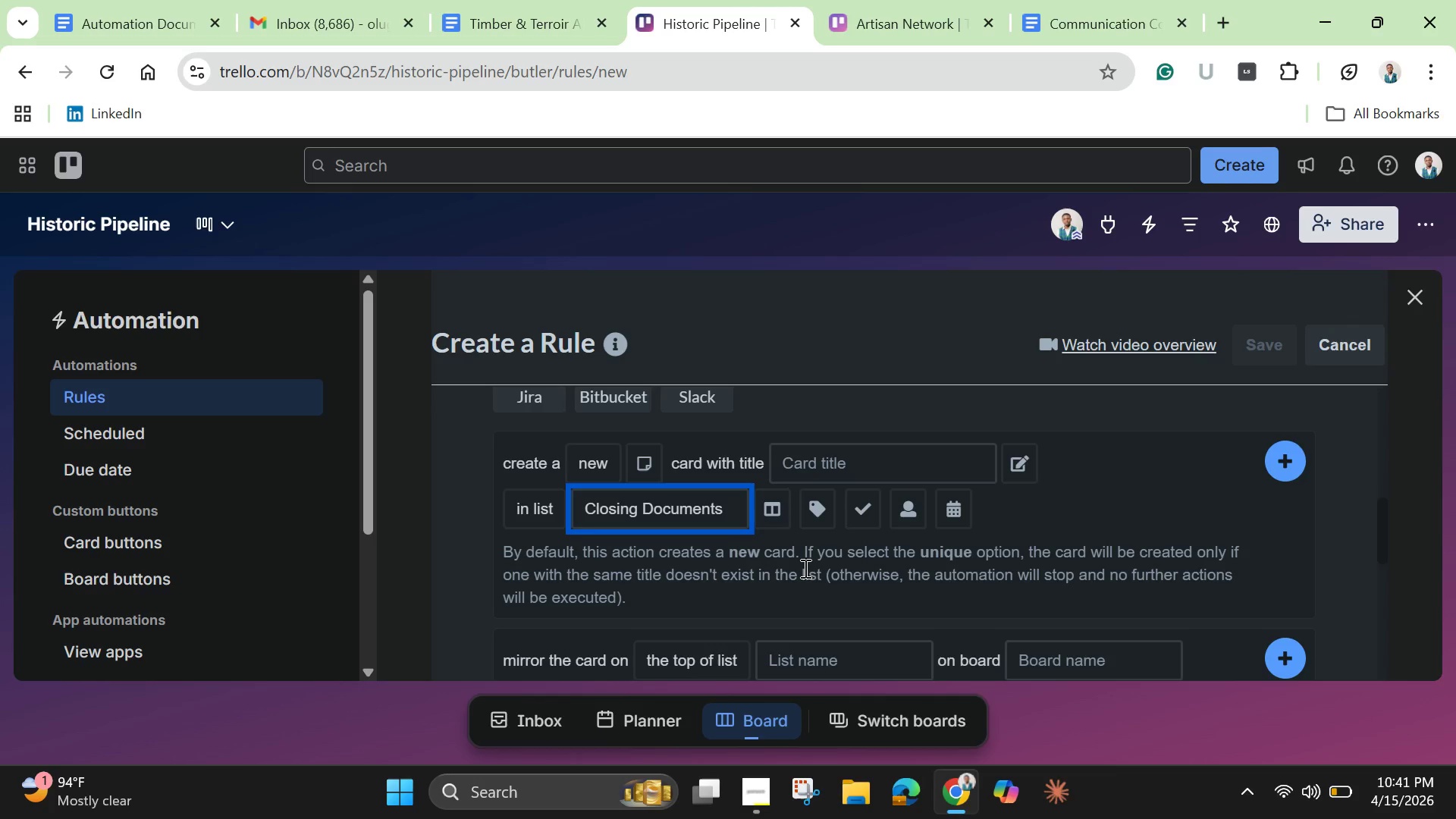 
wait(13.03)
 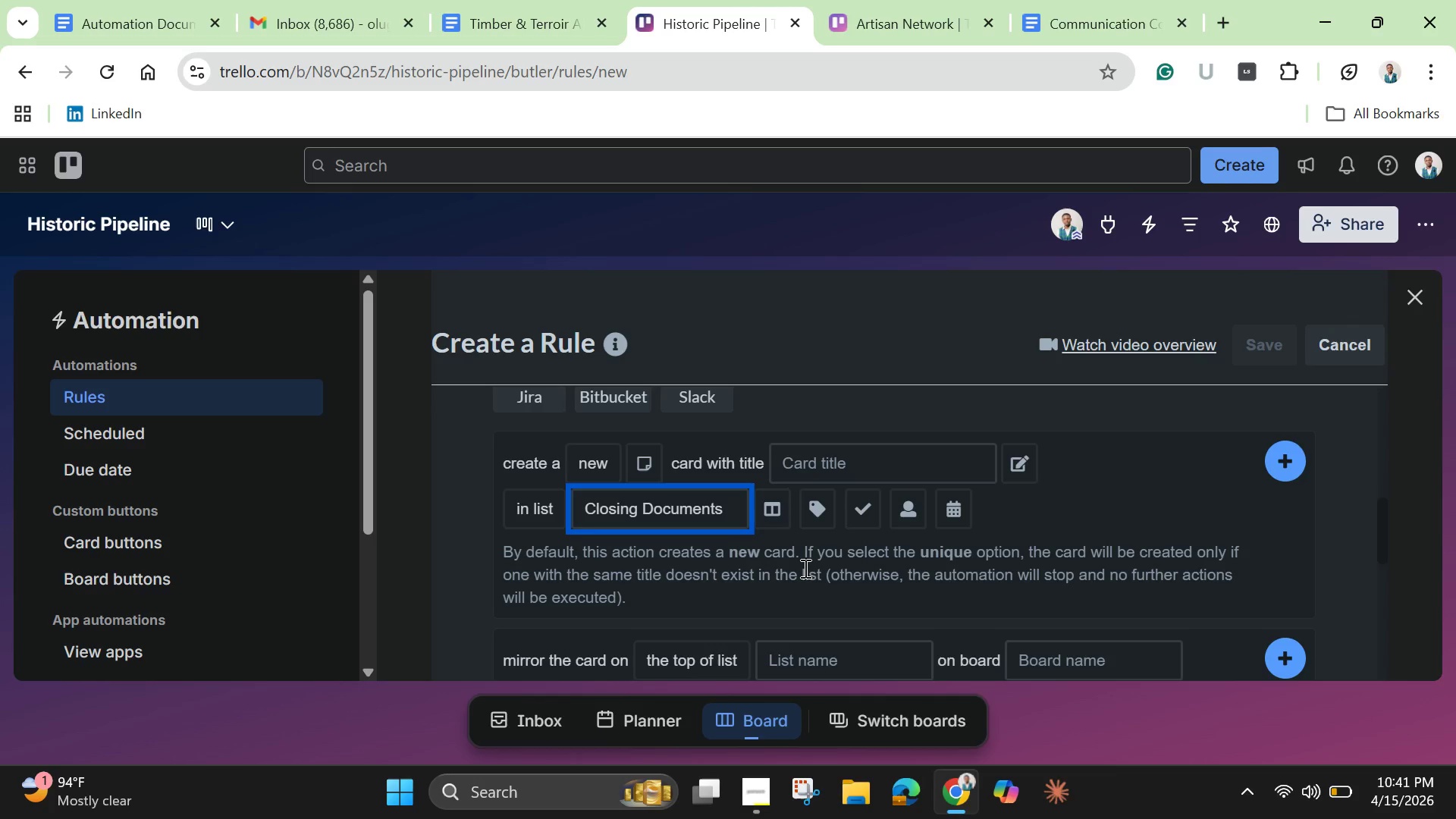 
scroll: coordinate [799, 571], scroll_direction: up, amount: 1.0
 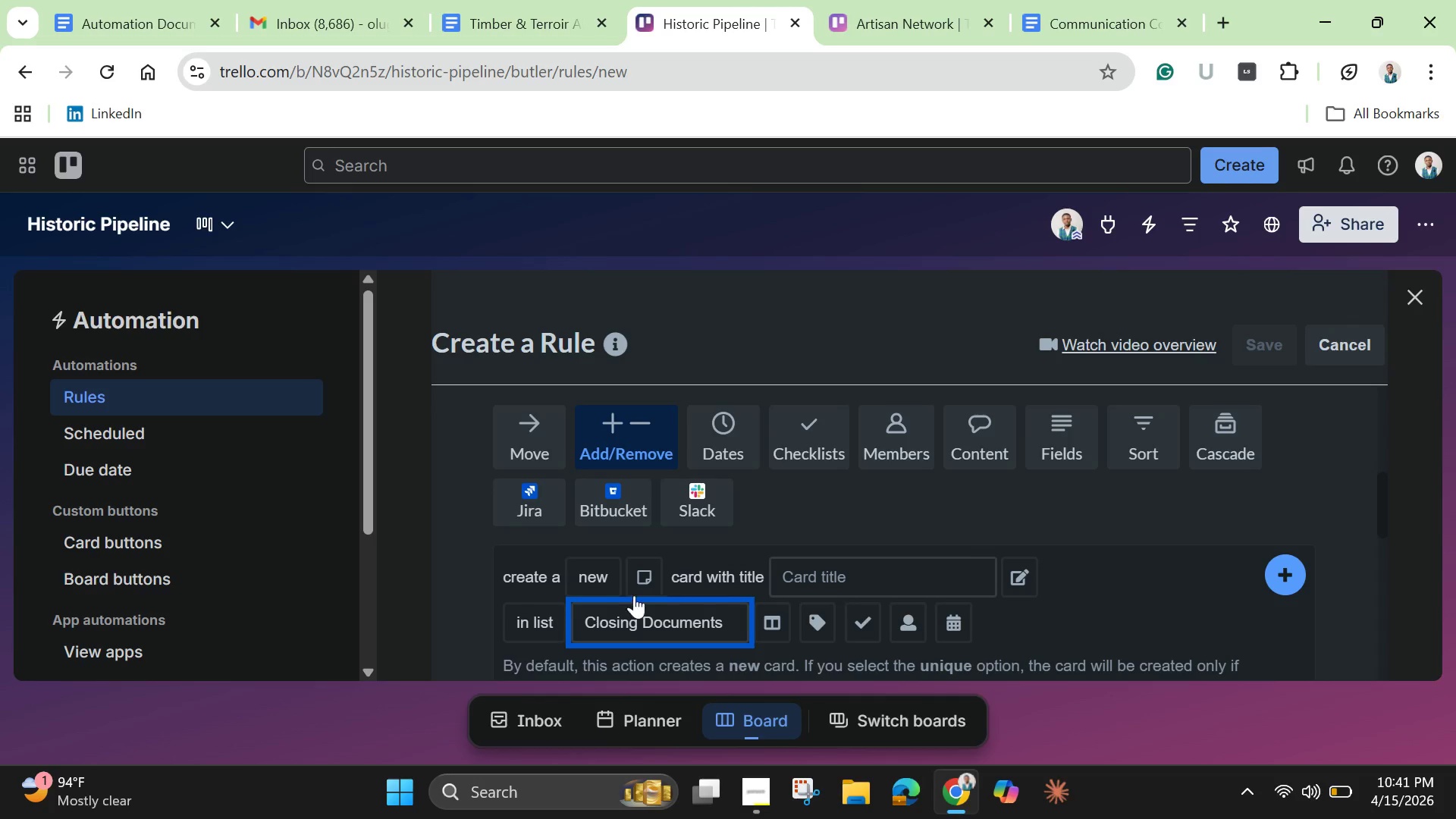 
scroll: coordinate [917, 623], scroll_direction: down, amount: 6.0
 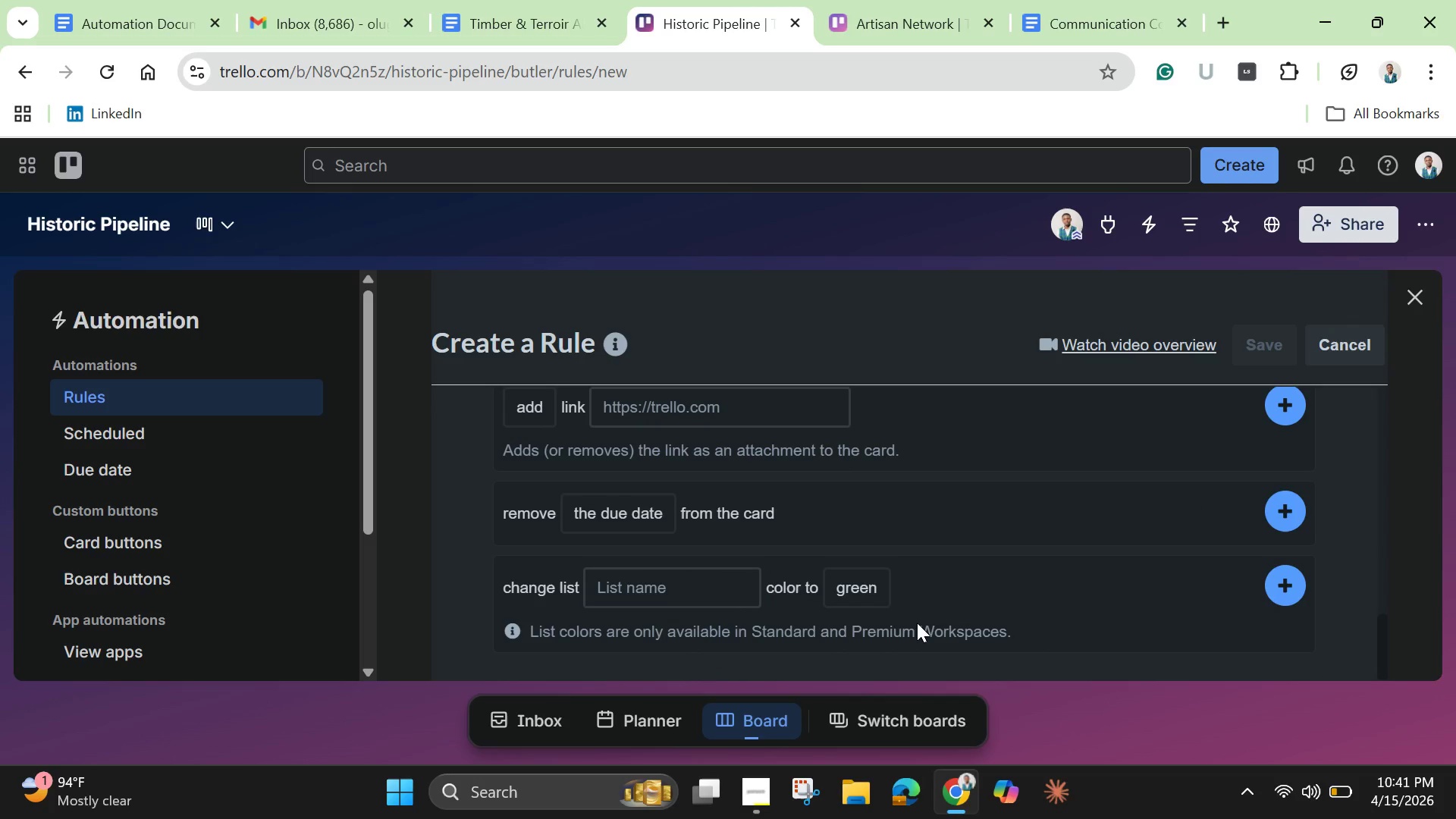 
scroll: coordinate [827, 560], scroll_direction: up, amount: 6.0
 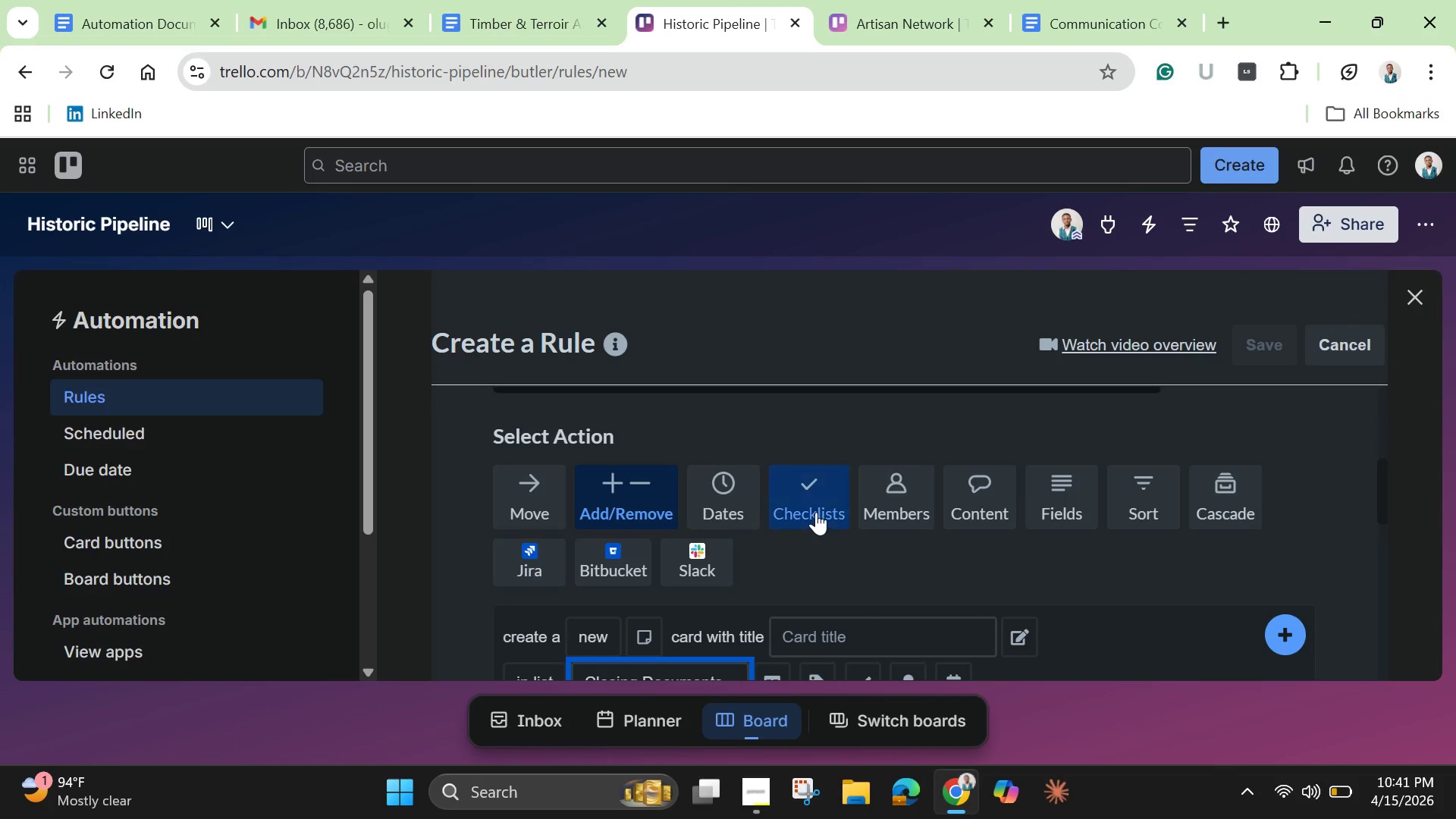 
left_click([816, 512])
 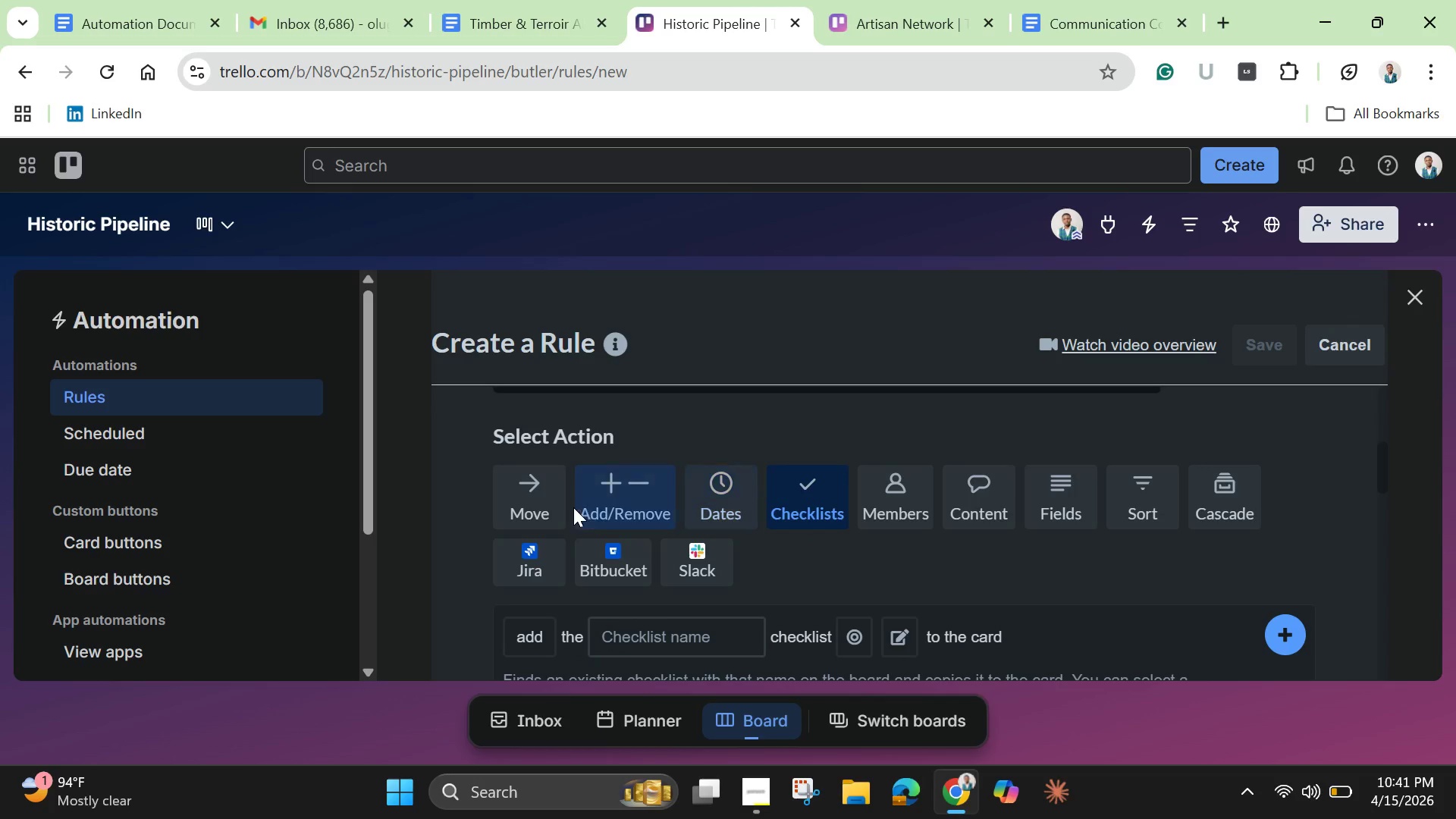 
left_click([548, 509])
 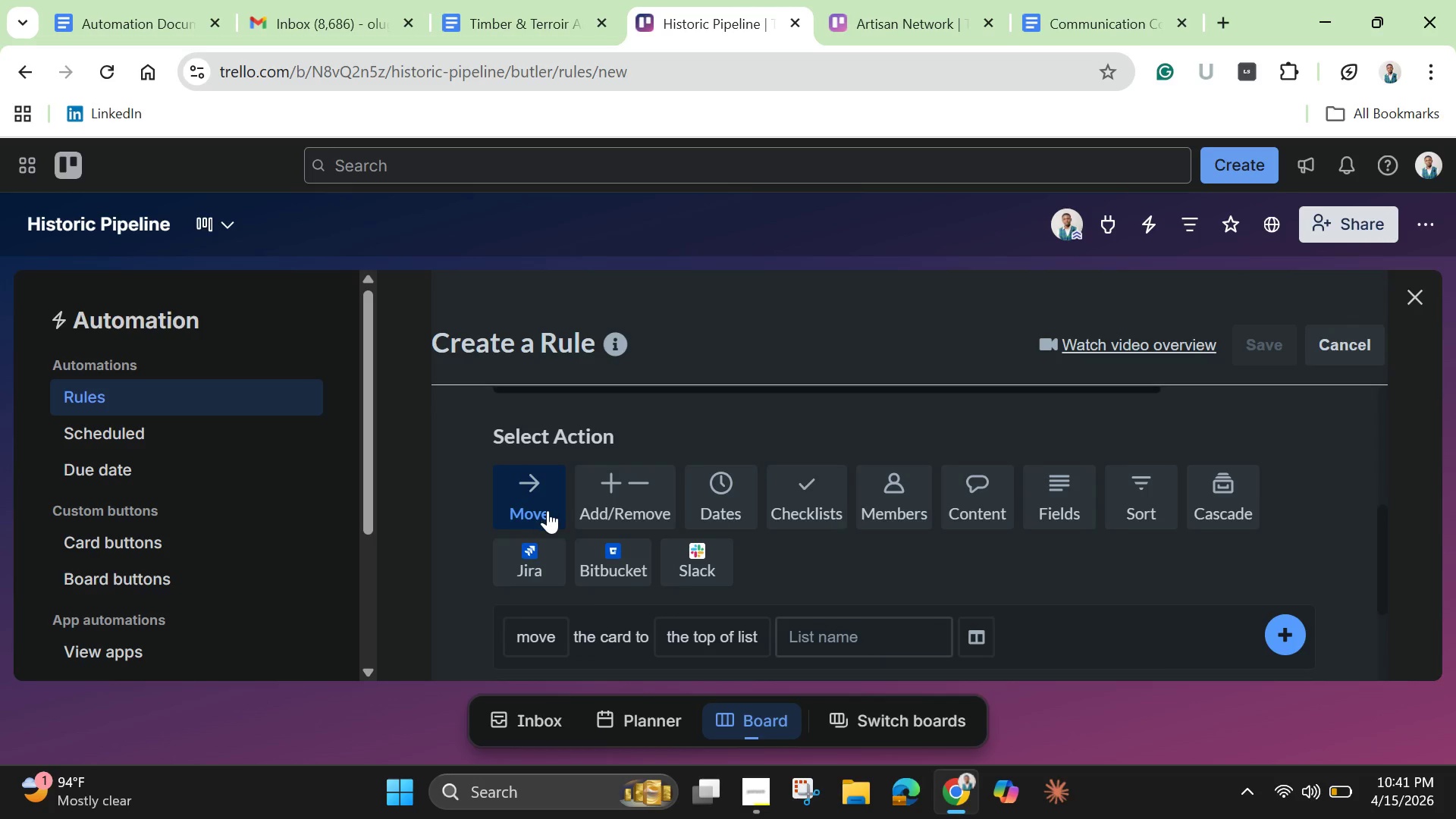 
scroll: coordinate [554, 526], scroll_direction: down, amount: 2.0
 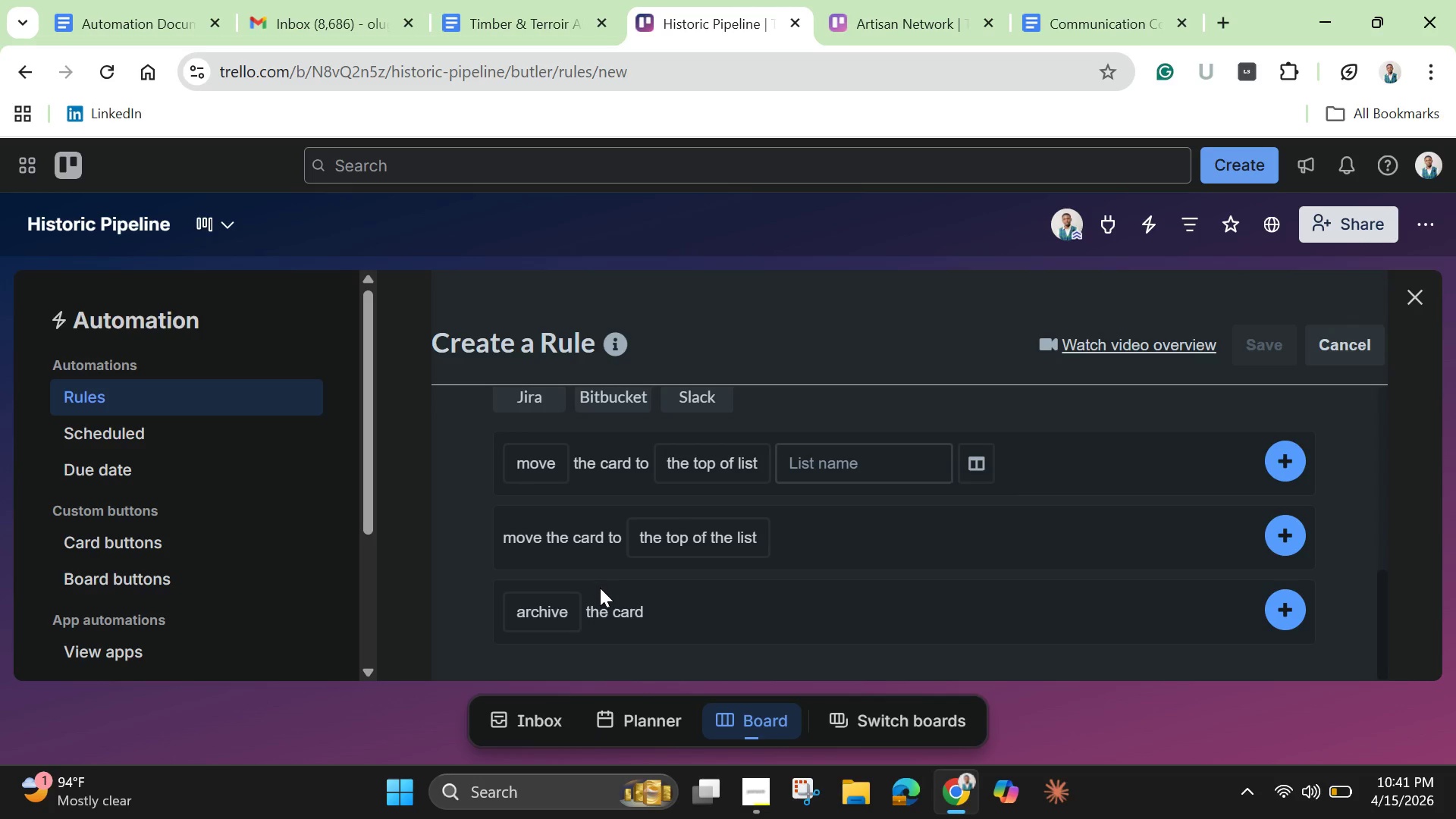 
scroll: coordinate [606, 576], scroll_direction: up, amount: 1.0
 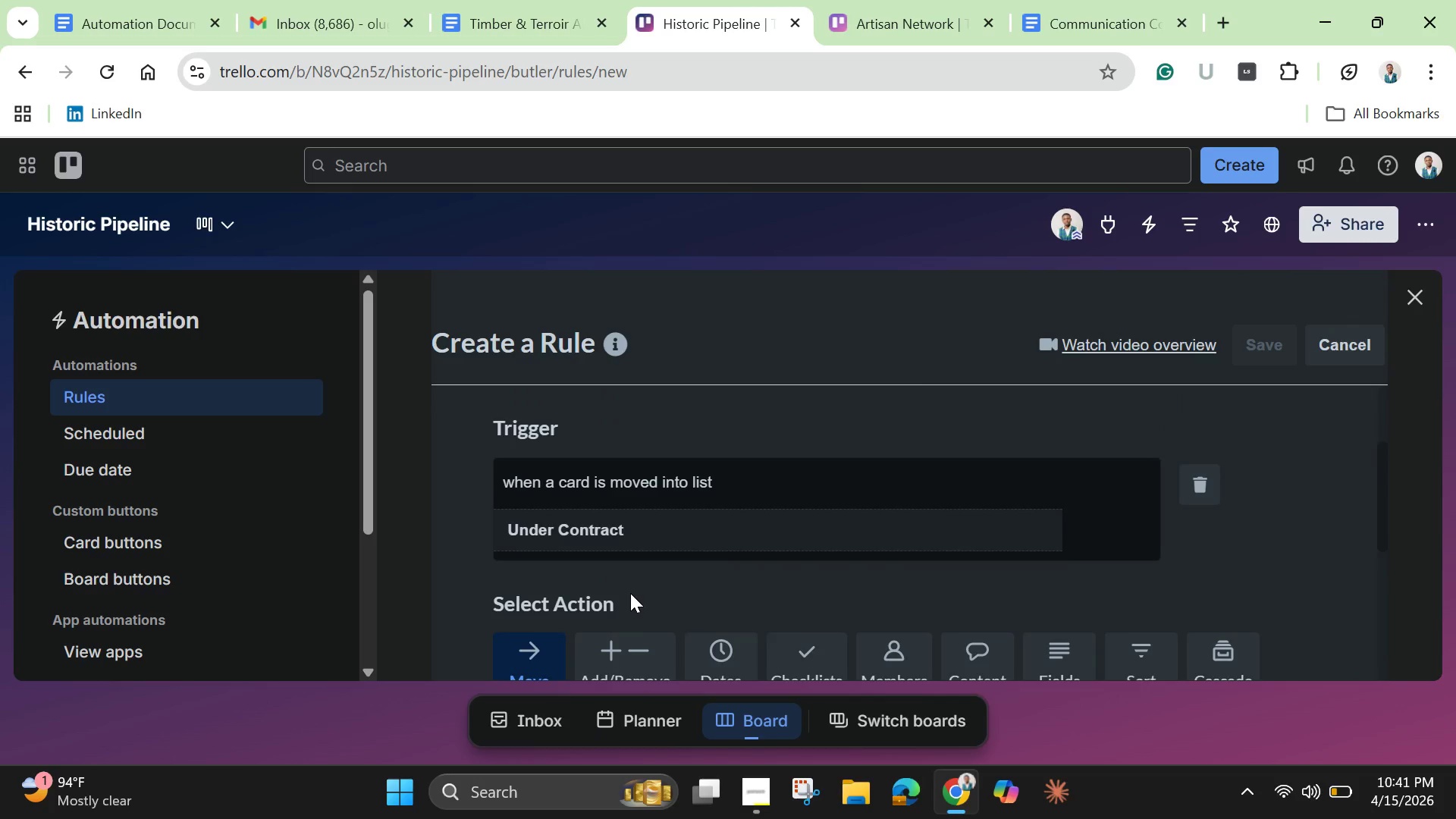 
scroll: coordinate [630, 593], scroll_direction: down, amount: 1.0
 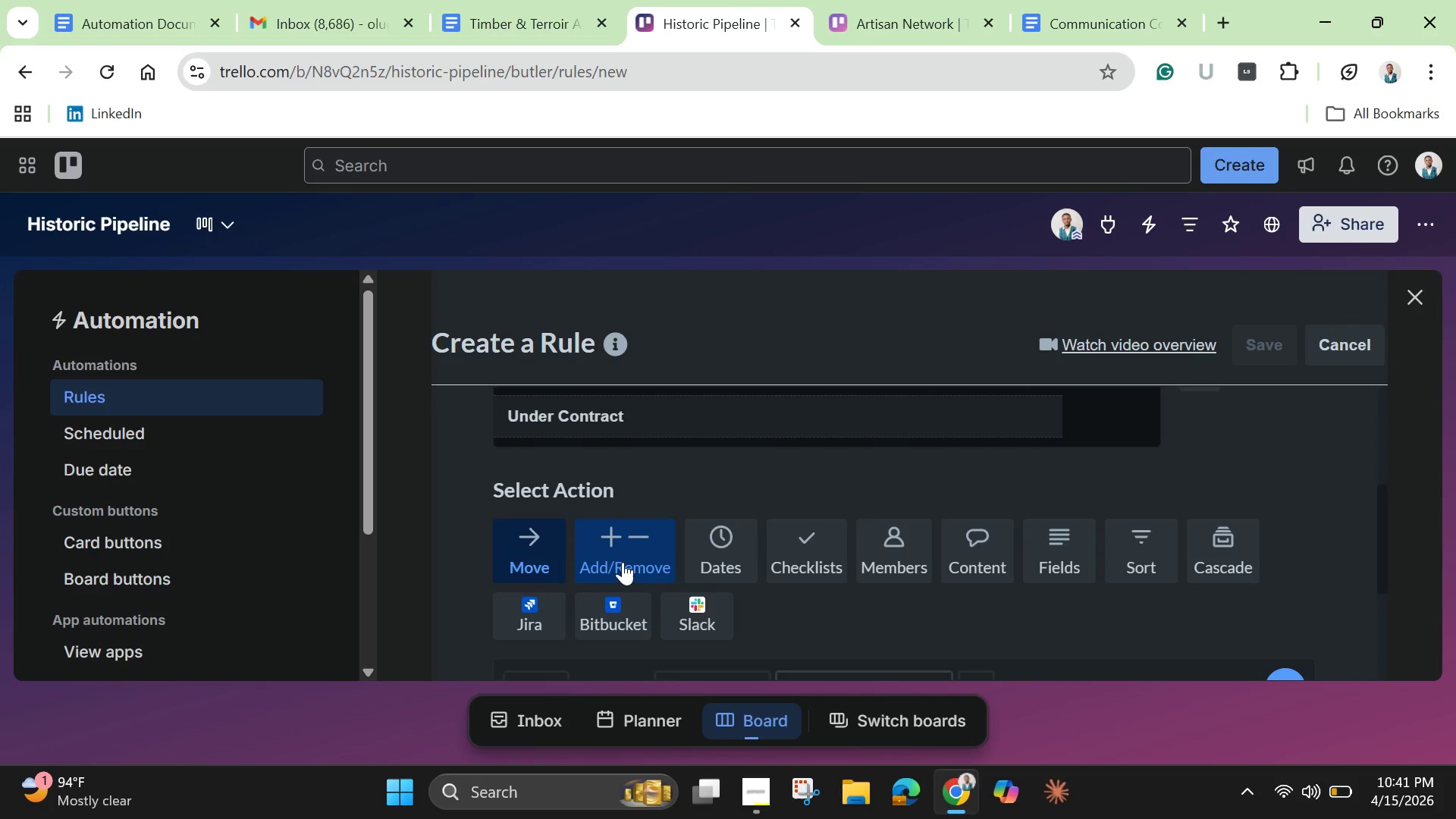 
left_click([623, 562])
 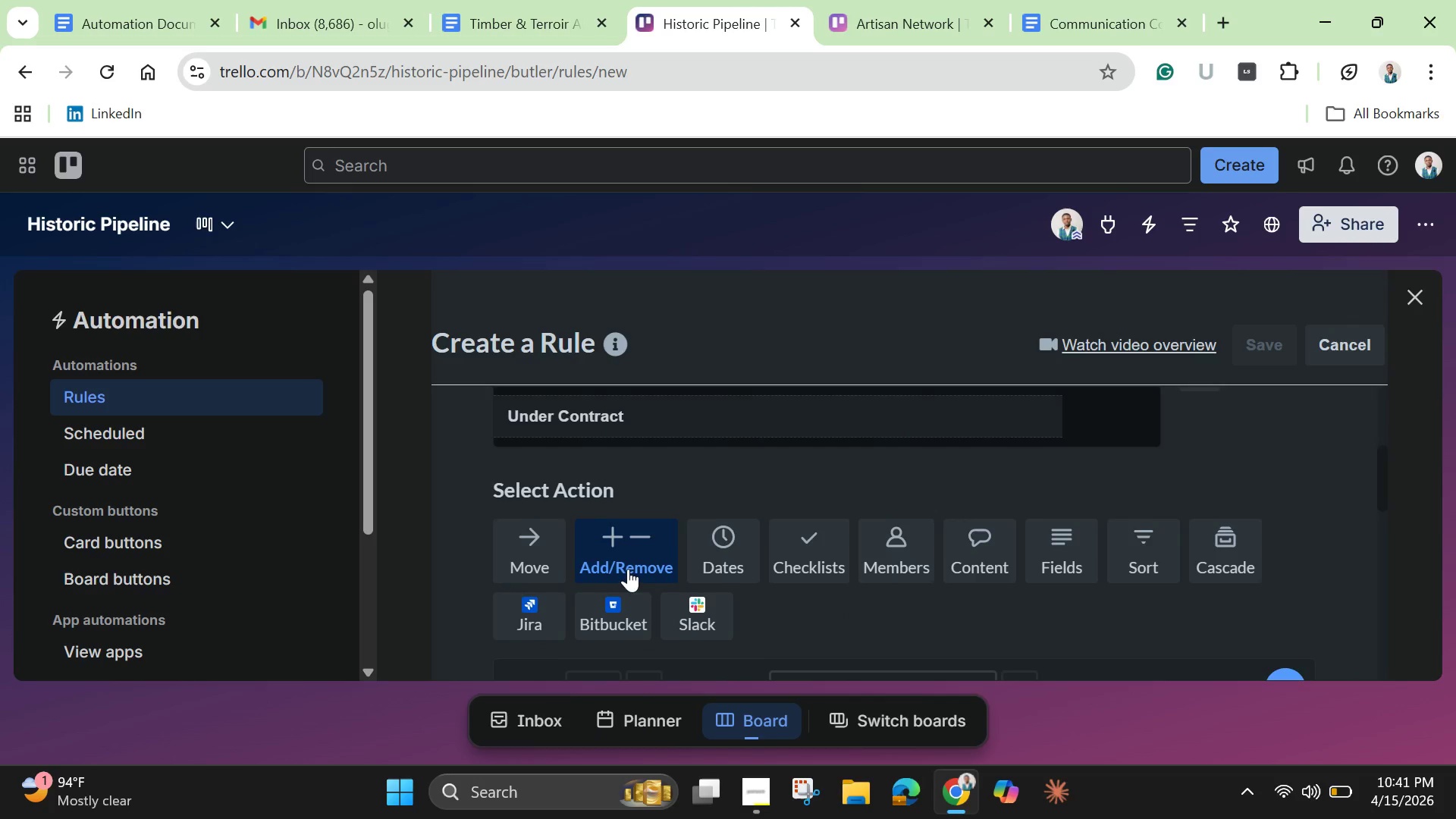 
scroll: coordinate [630, 578], scroll_direction: down, amount: 2.0
 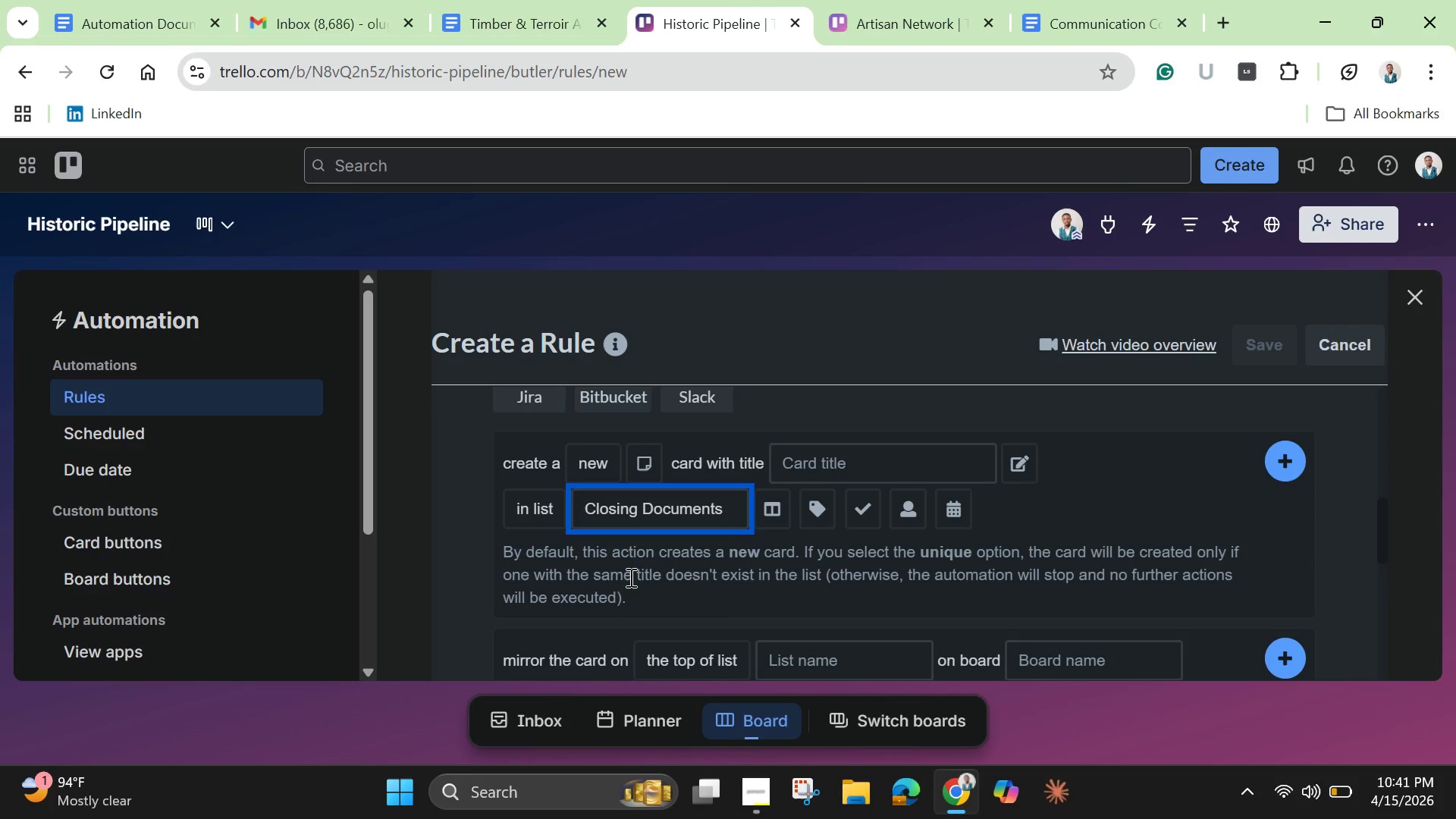 
scroll: coordinate [627, 565], scroll_direction: up, amount: 2.0
 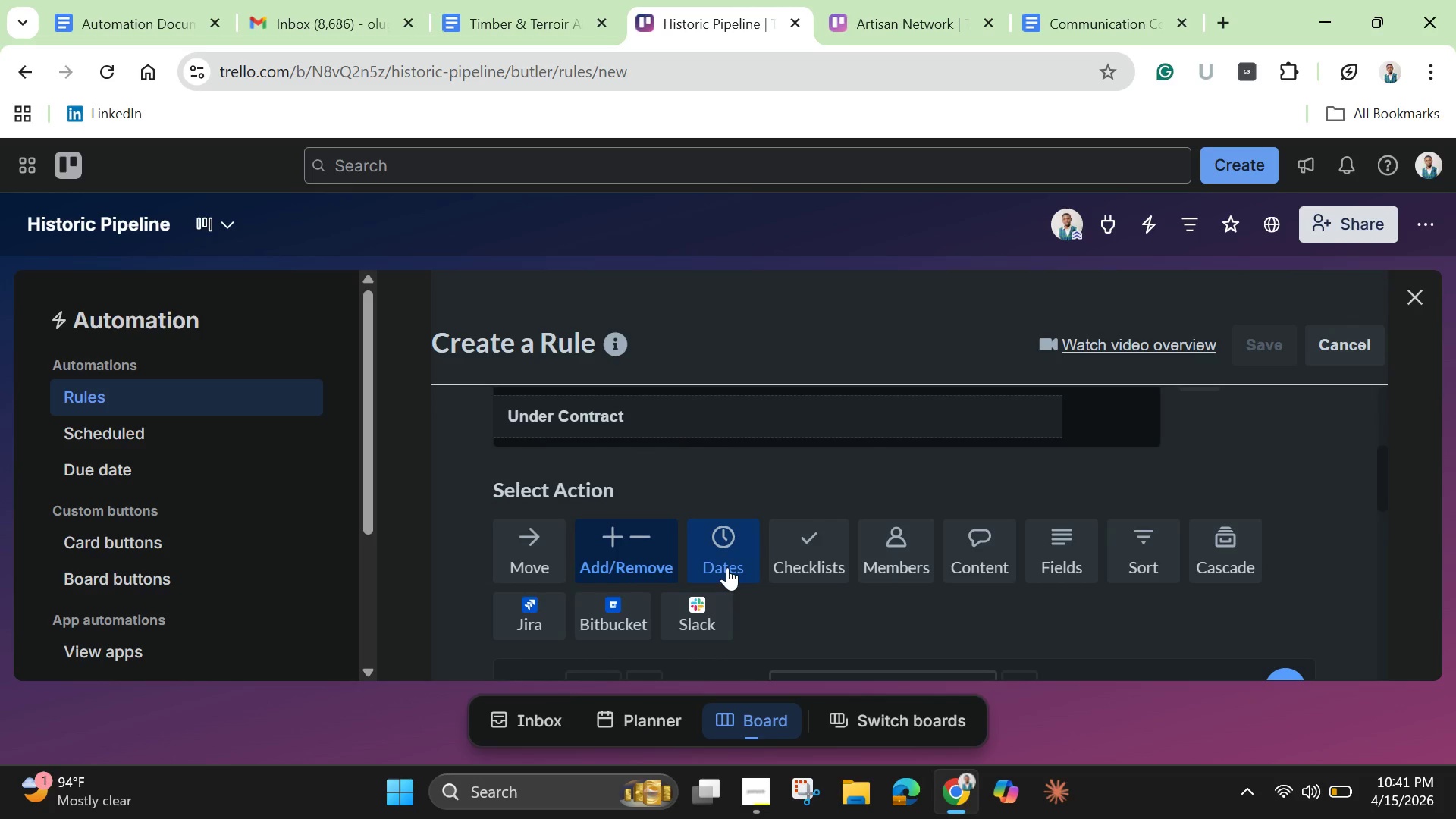 
left_click([727, 567])
 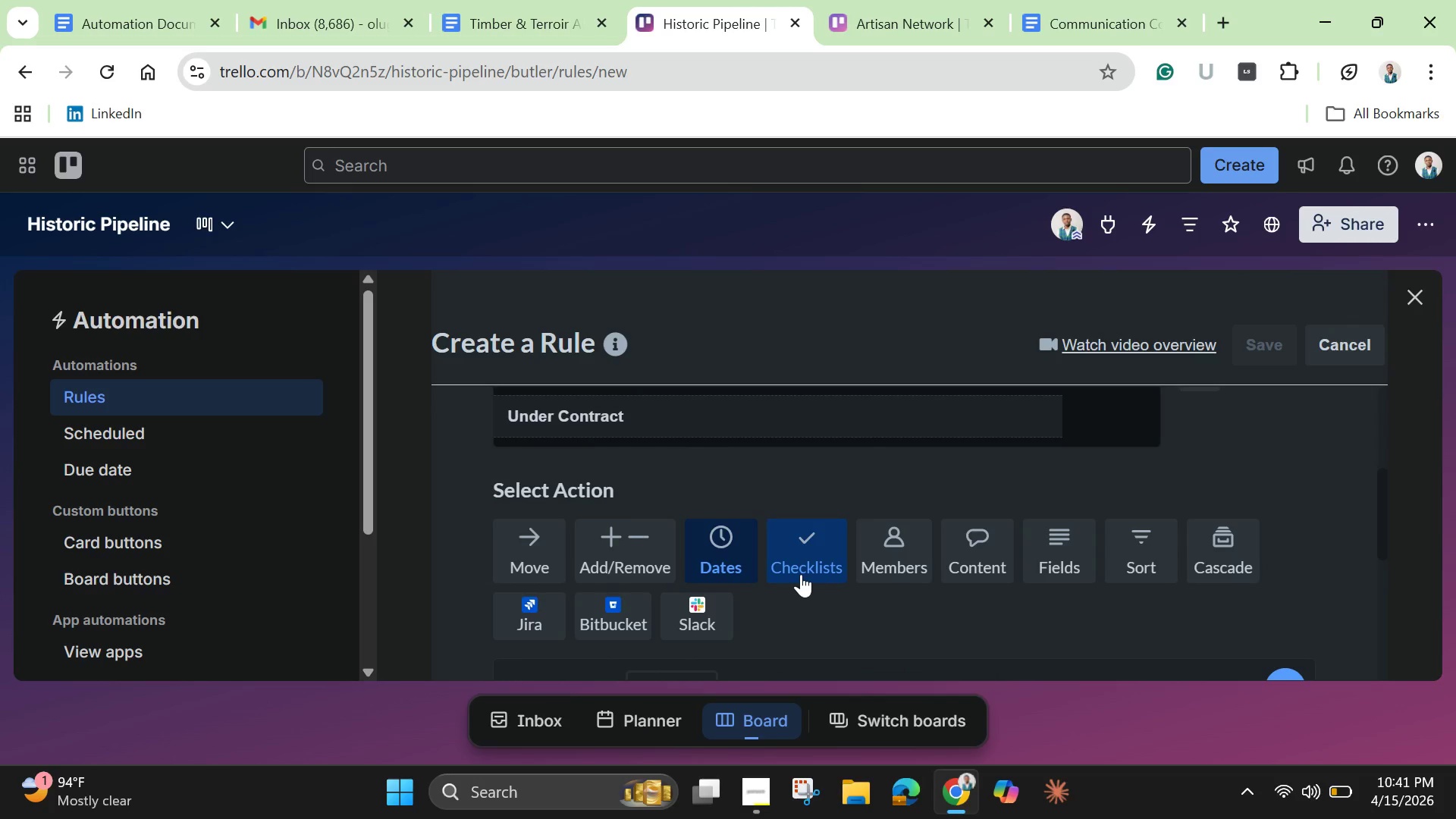 
scroll: coordinate [801, 576], scroll_direction: down, amount: 3.0
 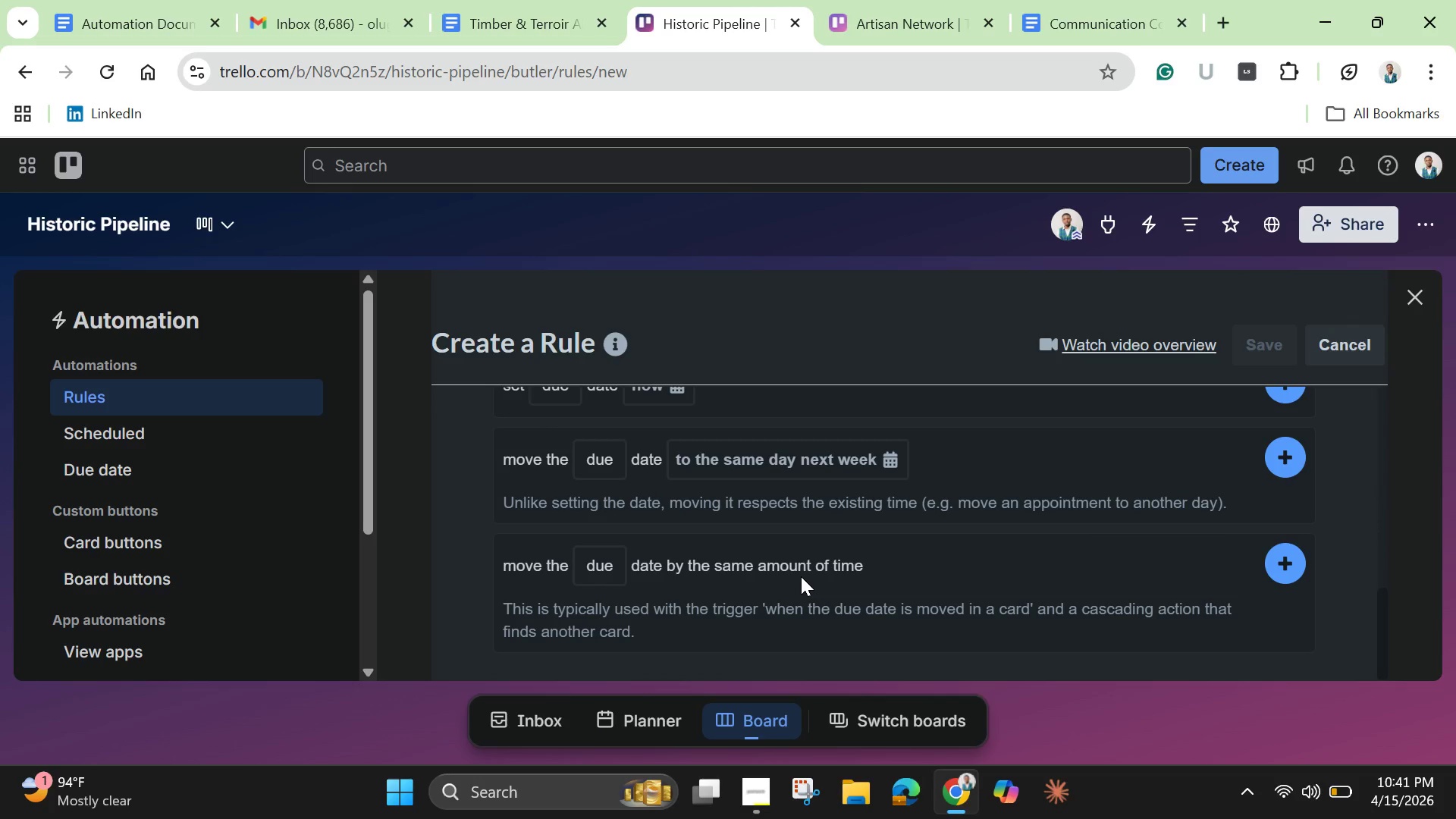 
scroll: coordinate [799, 580], scroll_direction: up, amount: 1.0
 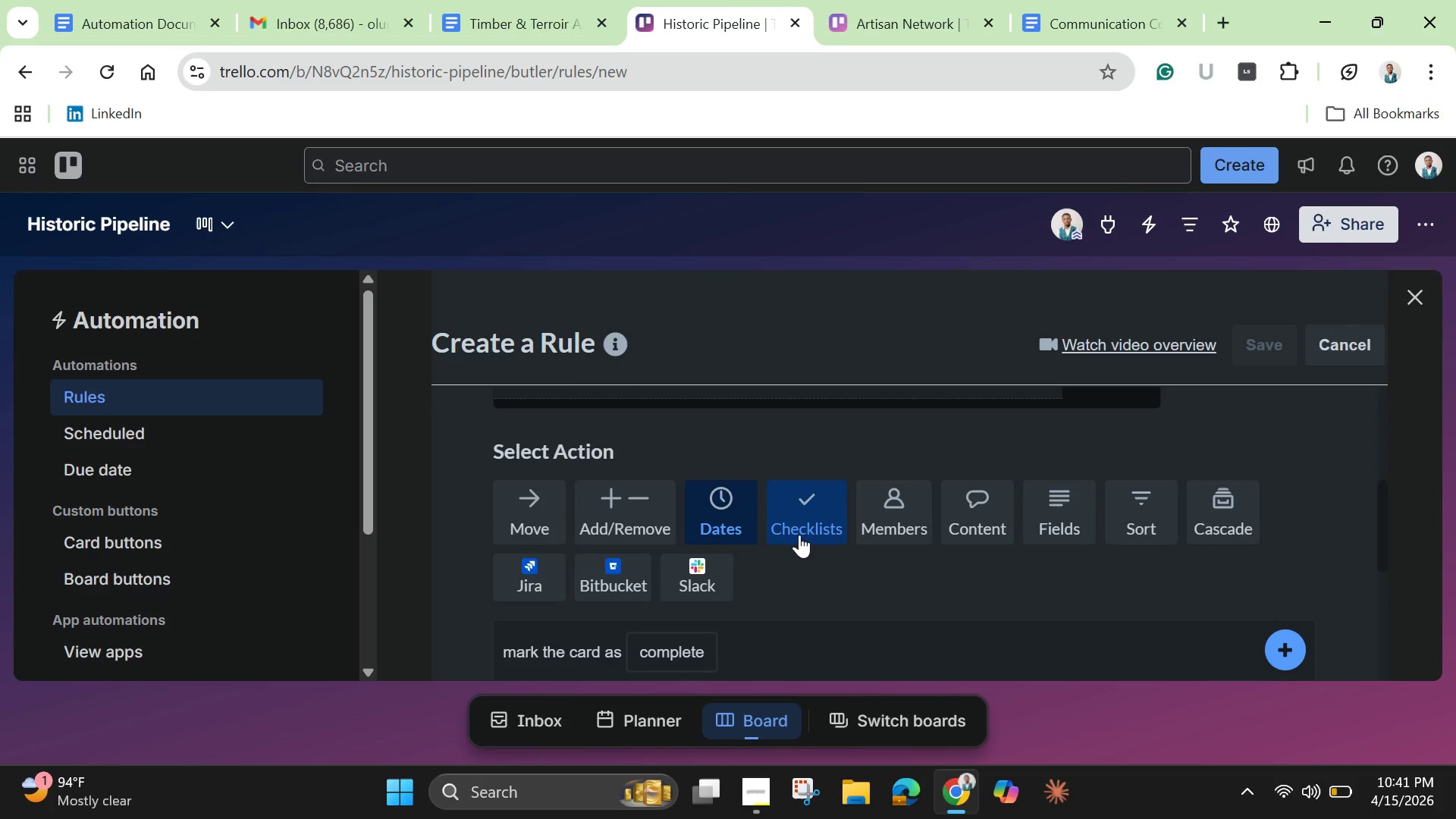 
left_click([802, 518])
 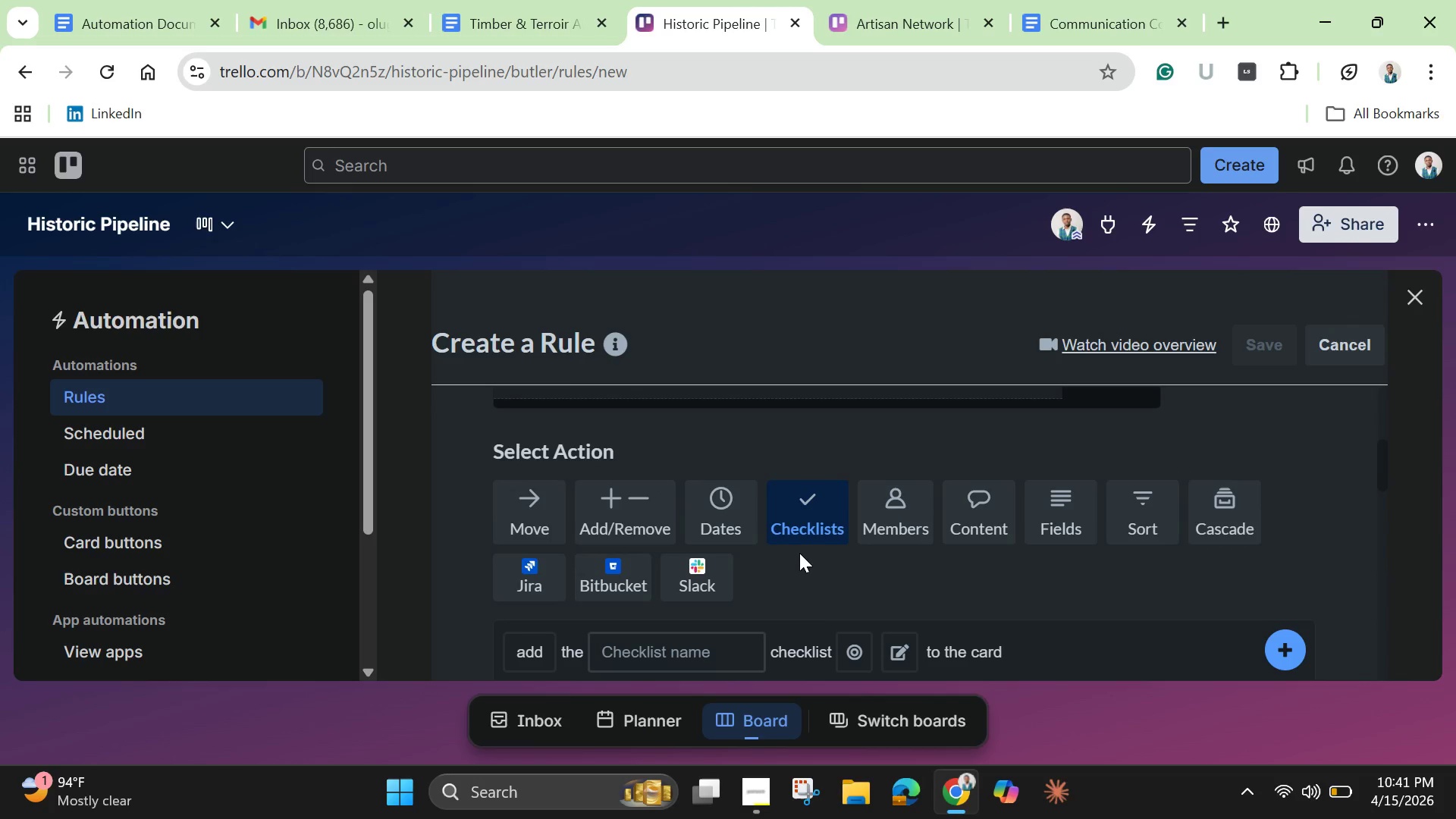 
scroll: coordinate [622, 562], scroll_direction: down, amount: 6.0
 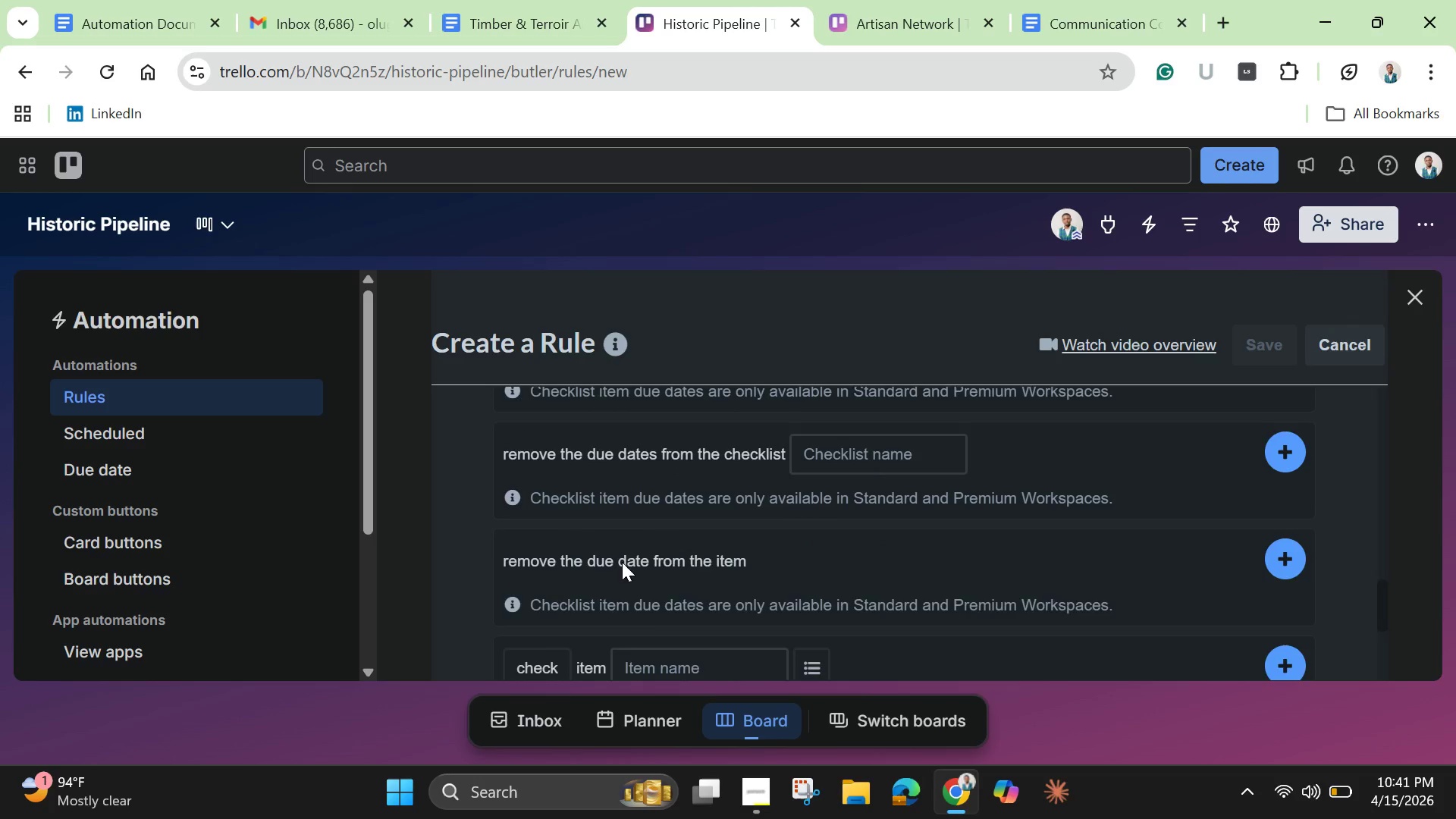 
scroll: coordinate [622, 562], scroll_direction: down, amount: 4.0
 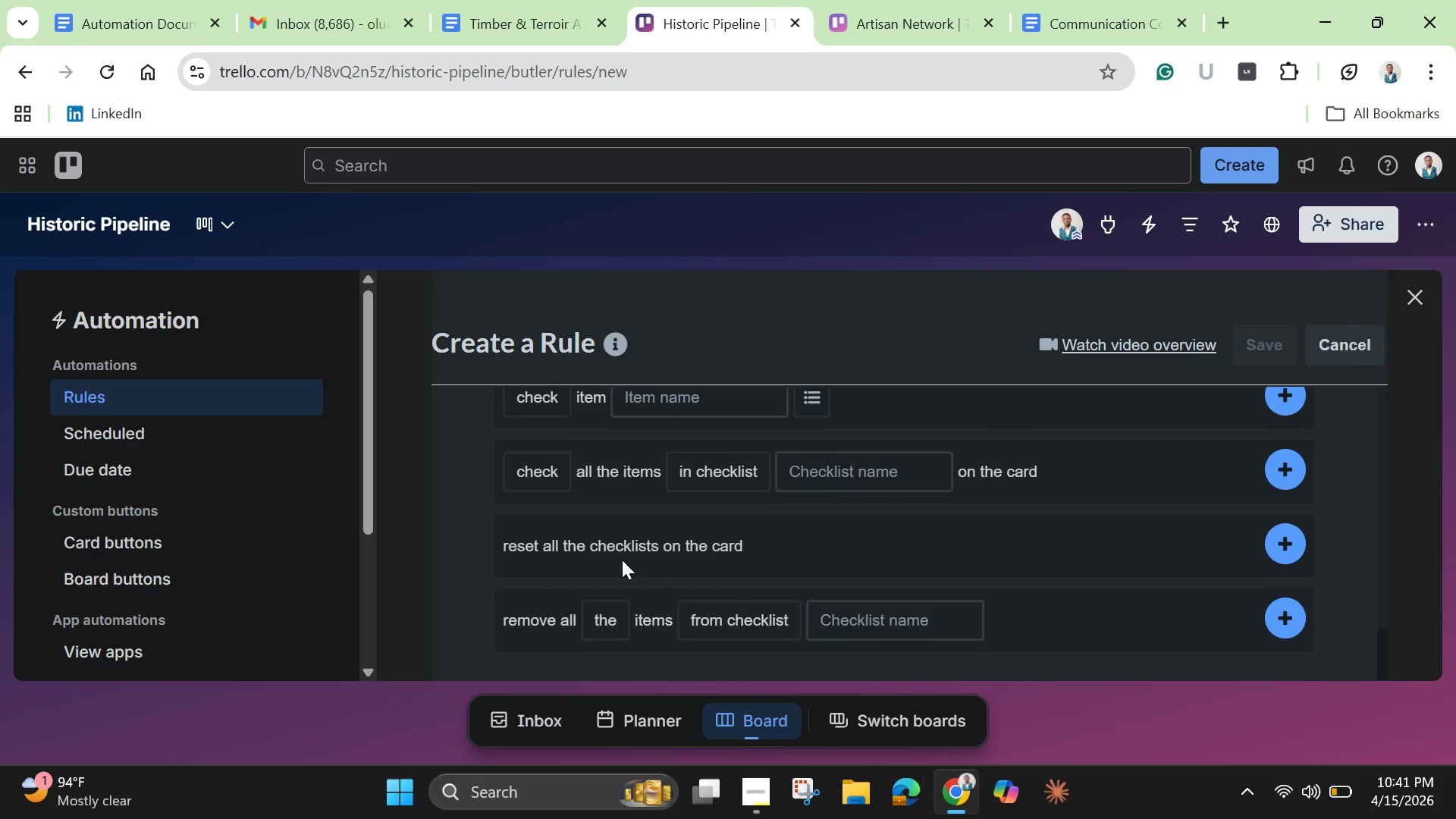 
scroll: coordinate [868, 516], scroll_direction: up, amount: 10.0
 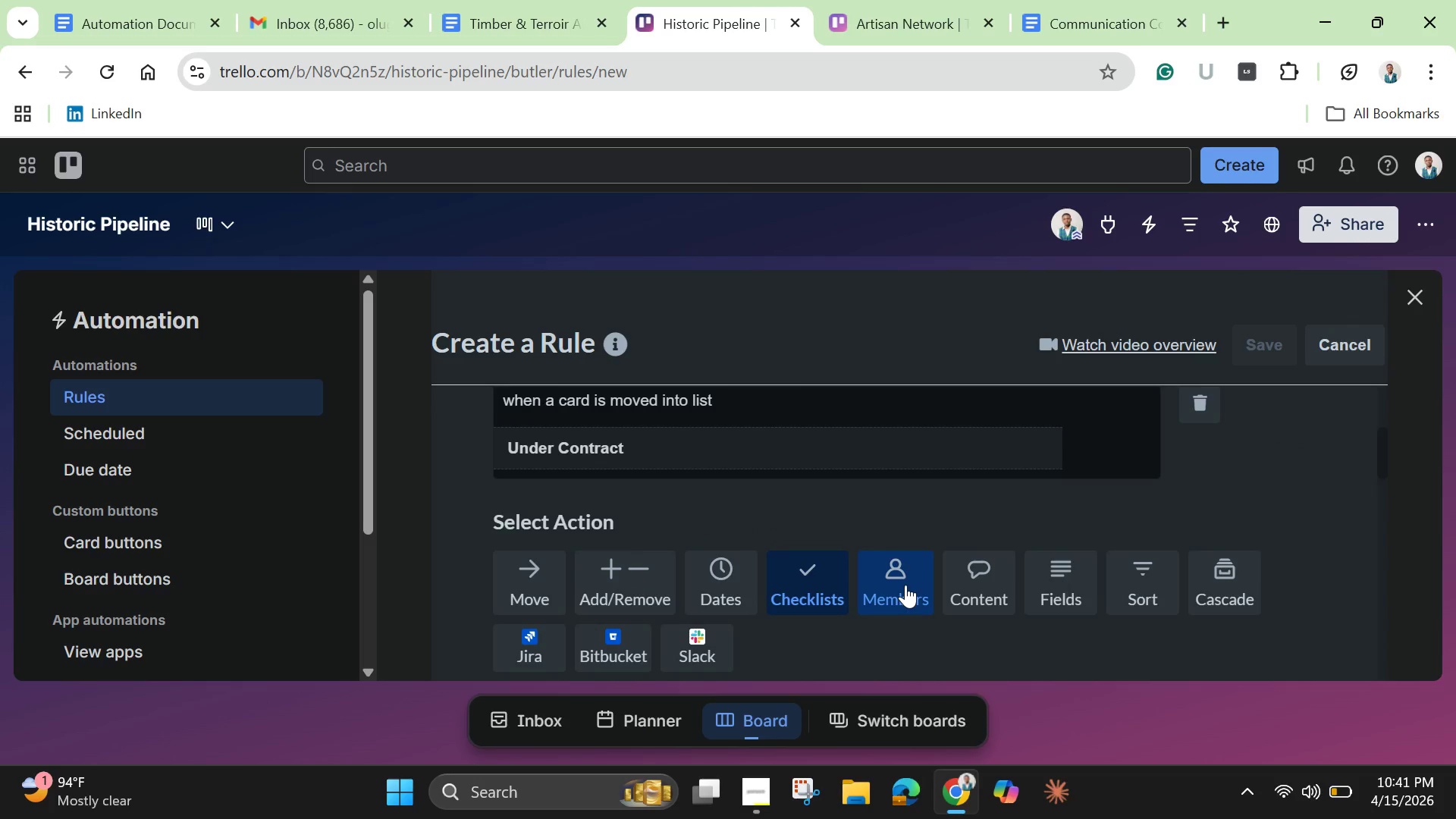 
left_click([905, 585])
 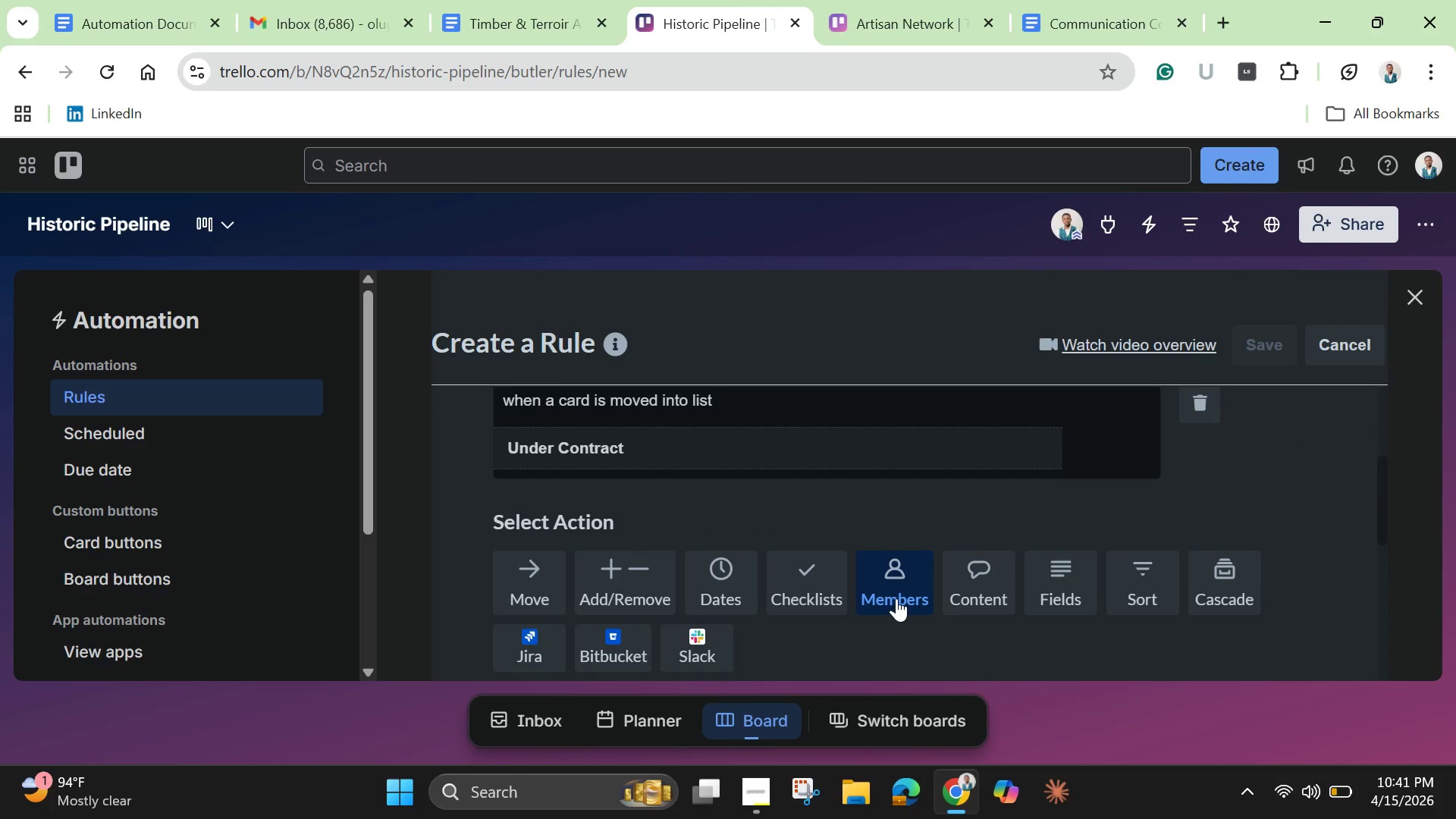 
scroll: coordinate [577, 544], scroll_direction: down, amount: 3.0
 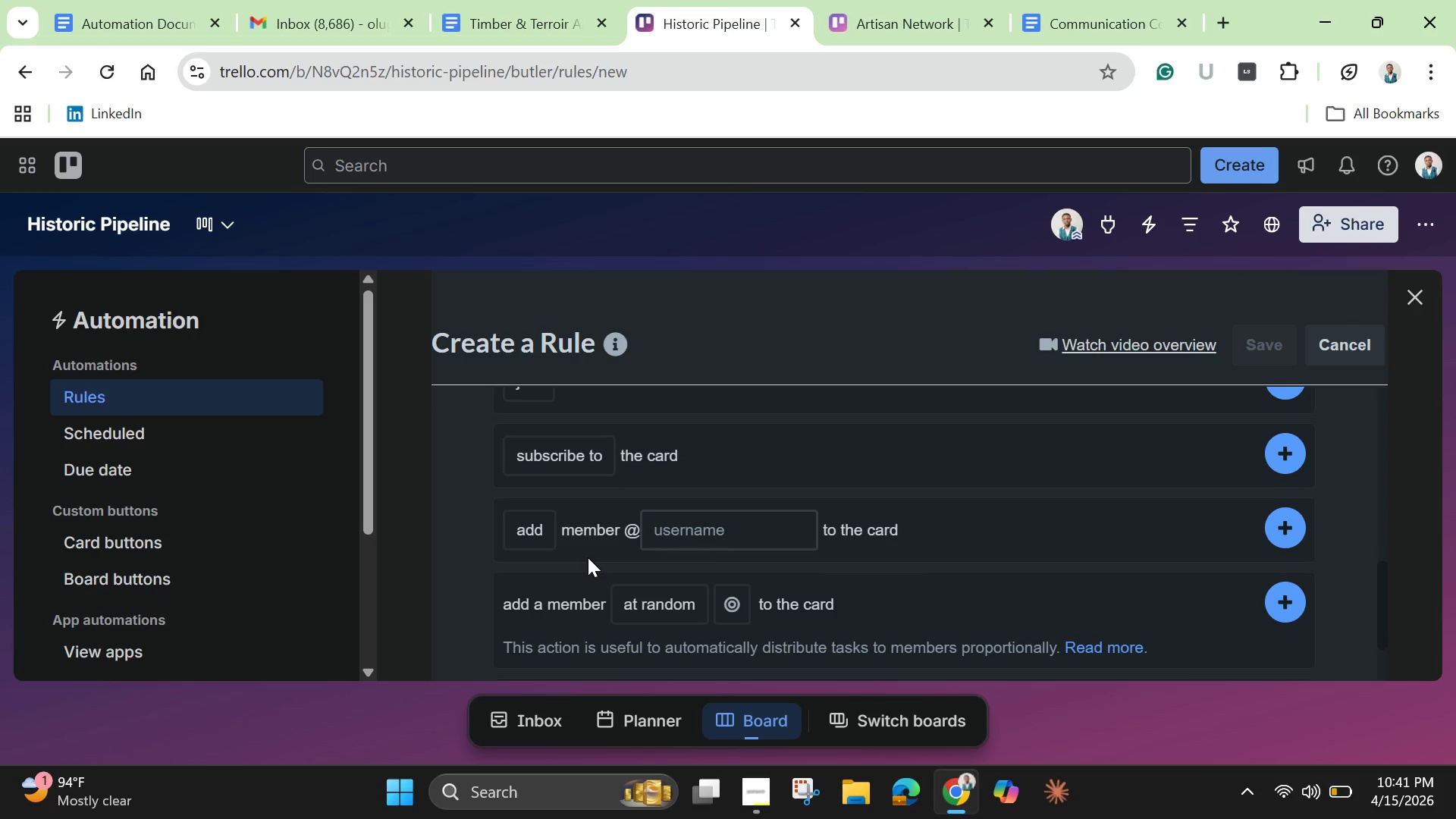 
scroll: coordinate [588, 557], scroll_direction: up, amount: 1.0
 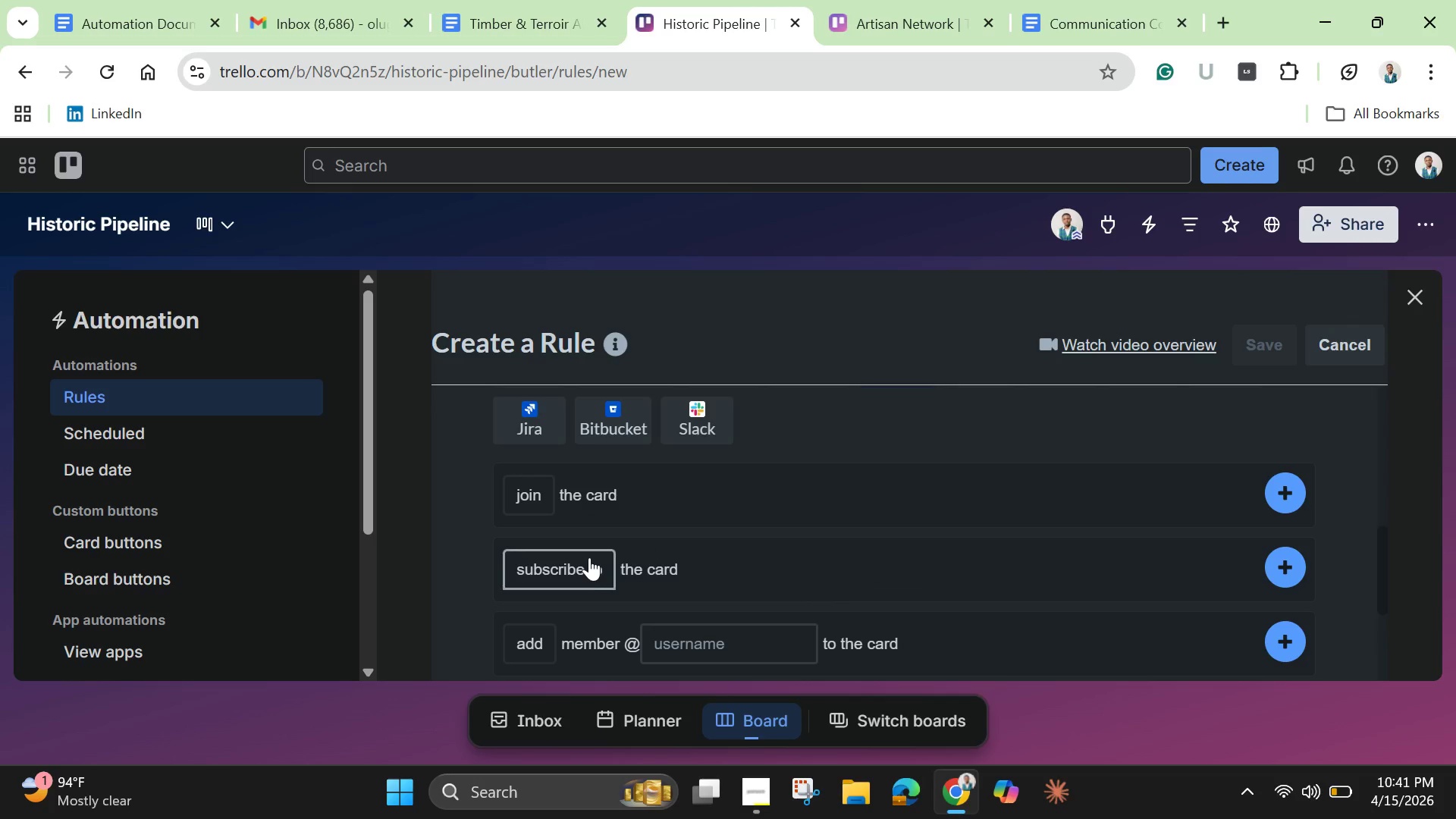 
scroll: coordinate [686, 587], scroll_direction: down, amount: 2.0
 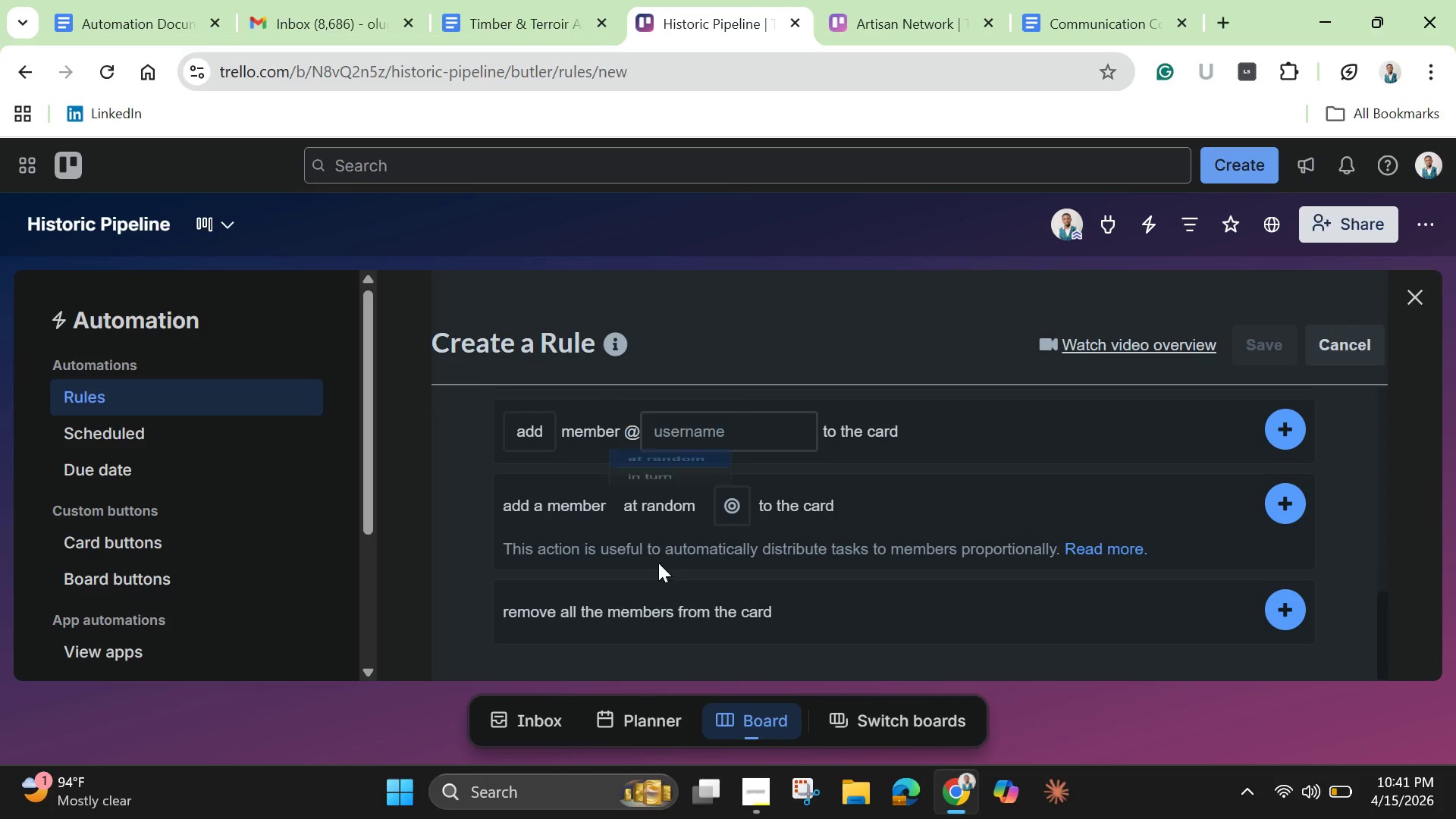 
mouse_move([685, 529])
 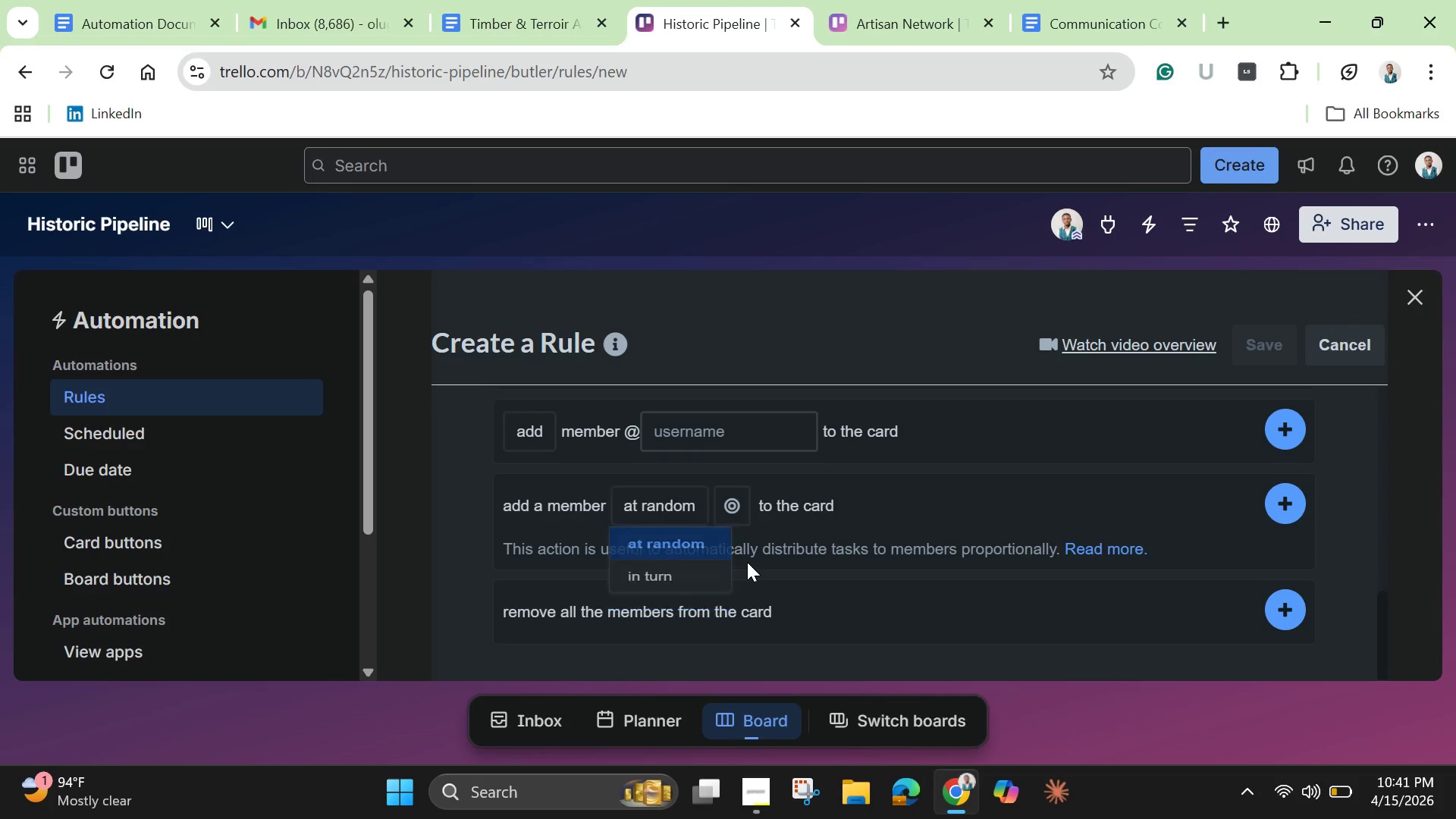 
scroll: coordinate [747, 562], scroll_direction: down, amount: 2.0
 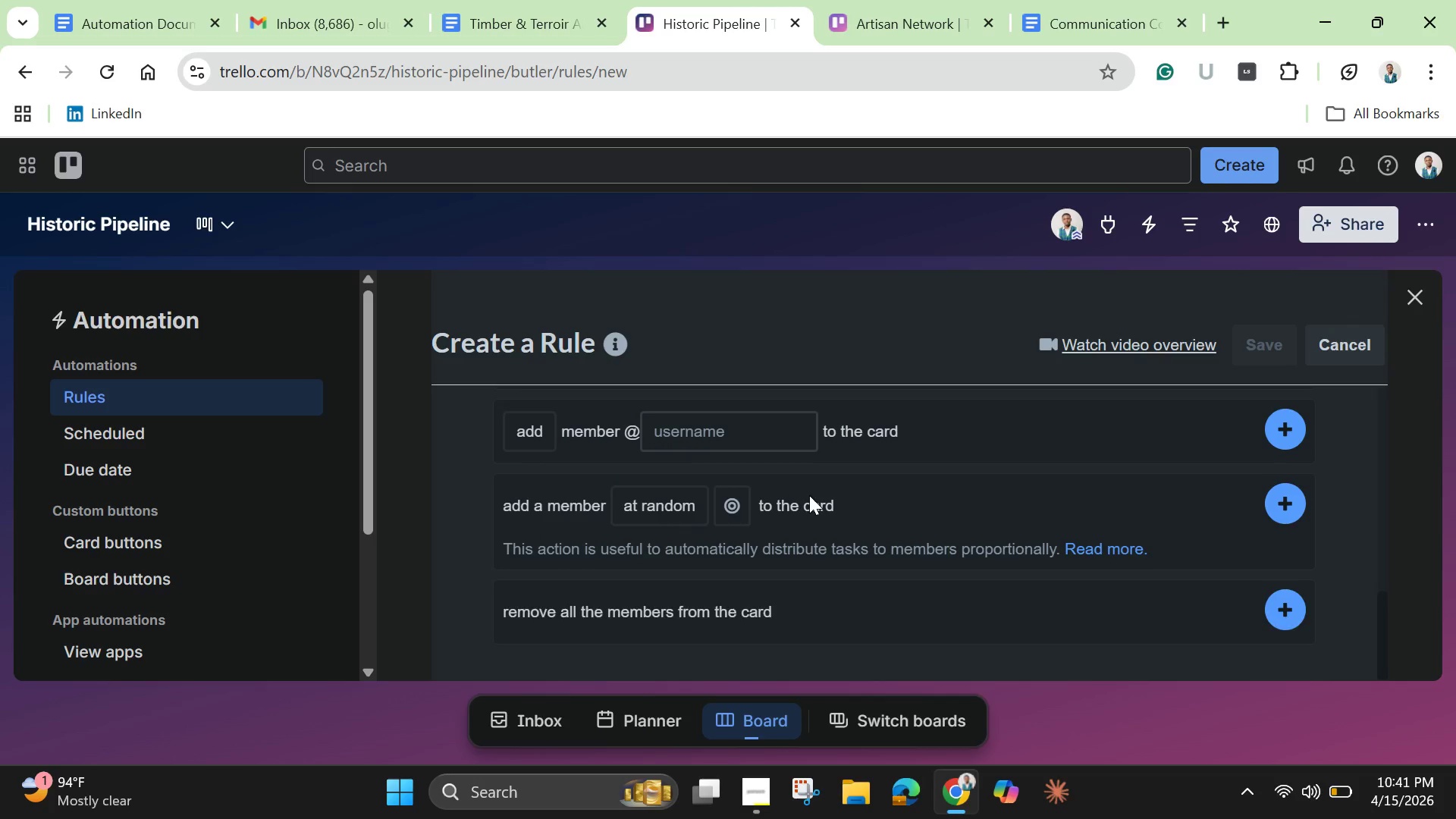 
scroll: coordinate [926, 495], scroll_direction: up, amount: 3.0
 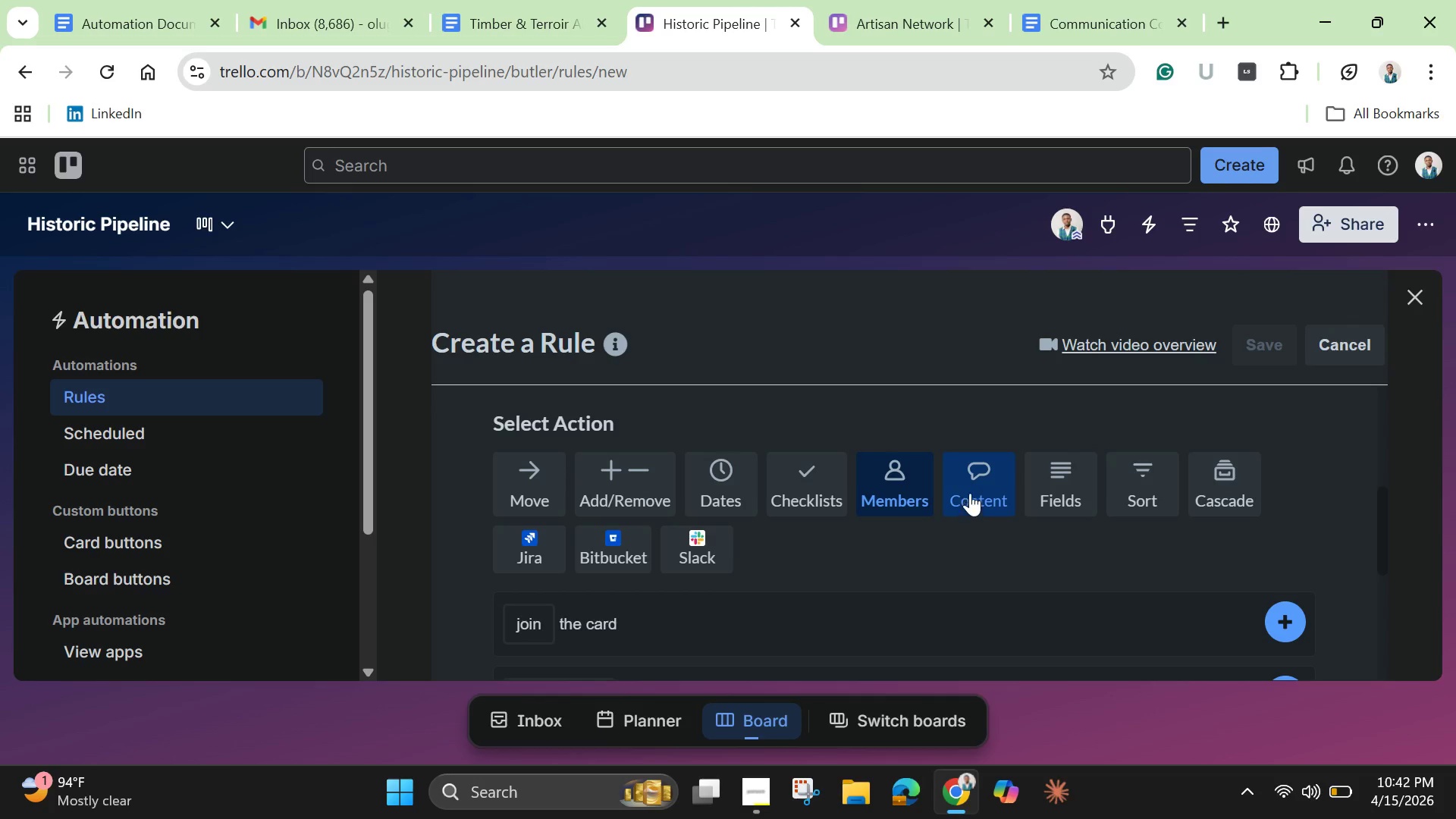 
left_click([971, 493])
 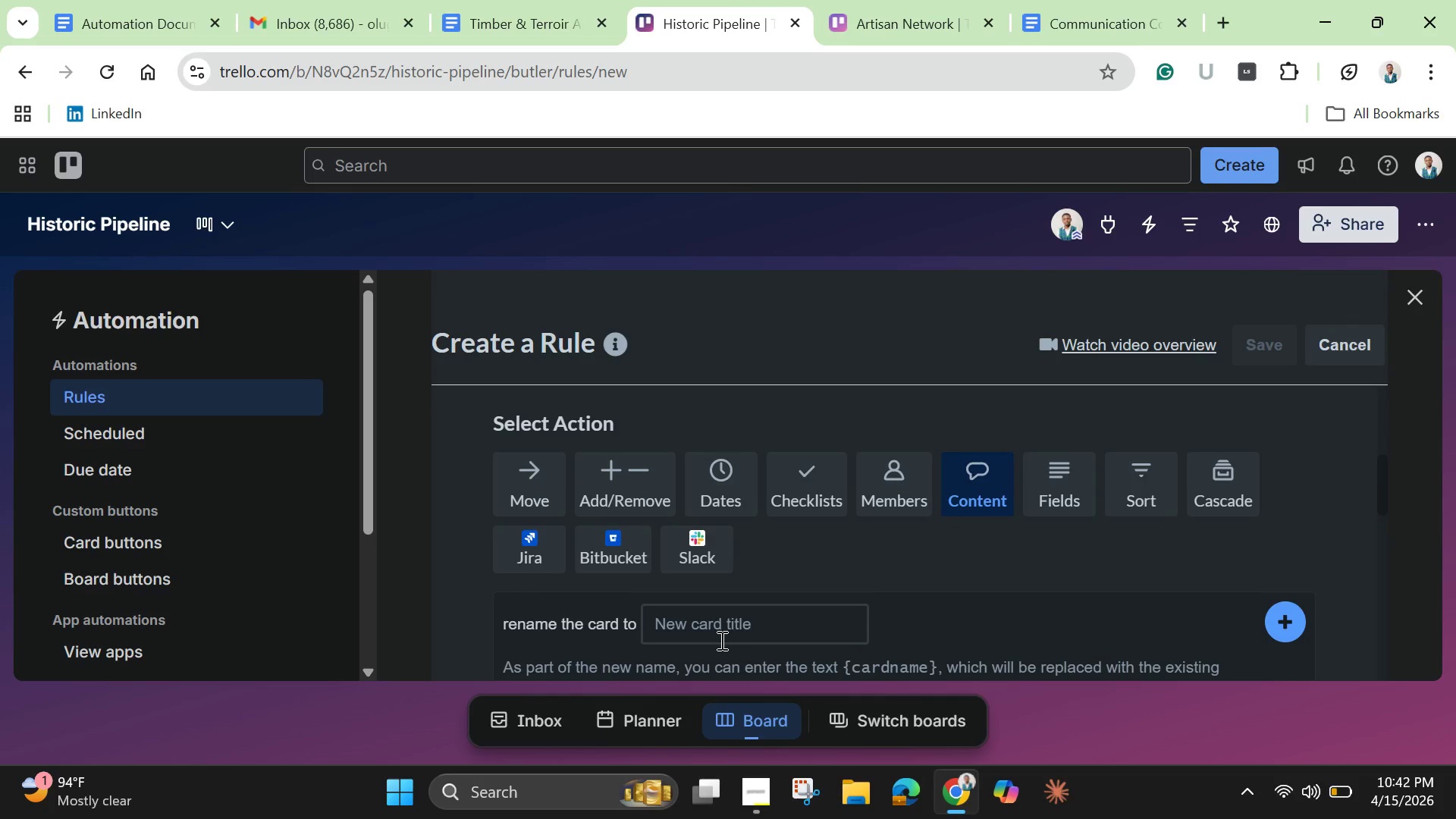 
scroll: coordinate [705, 614], scroll_direction: down, amount: 2.0
 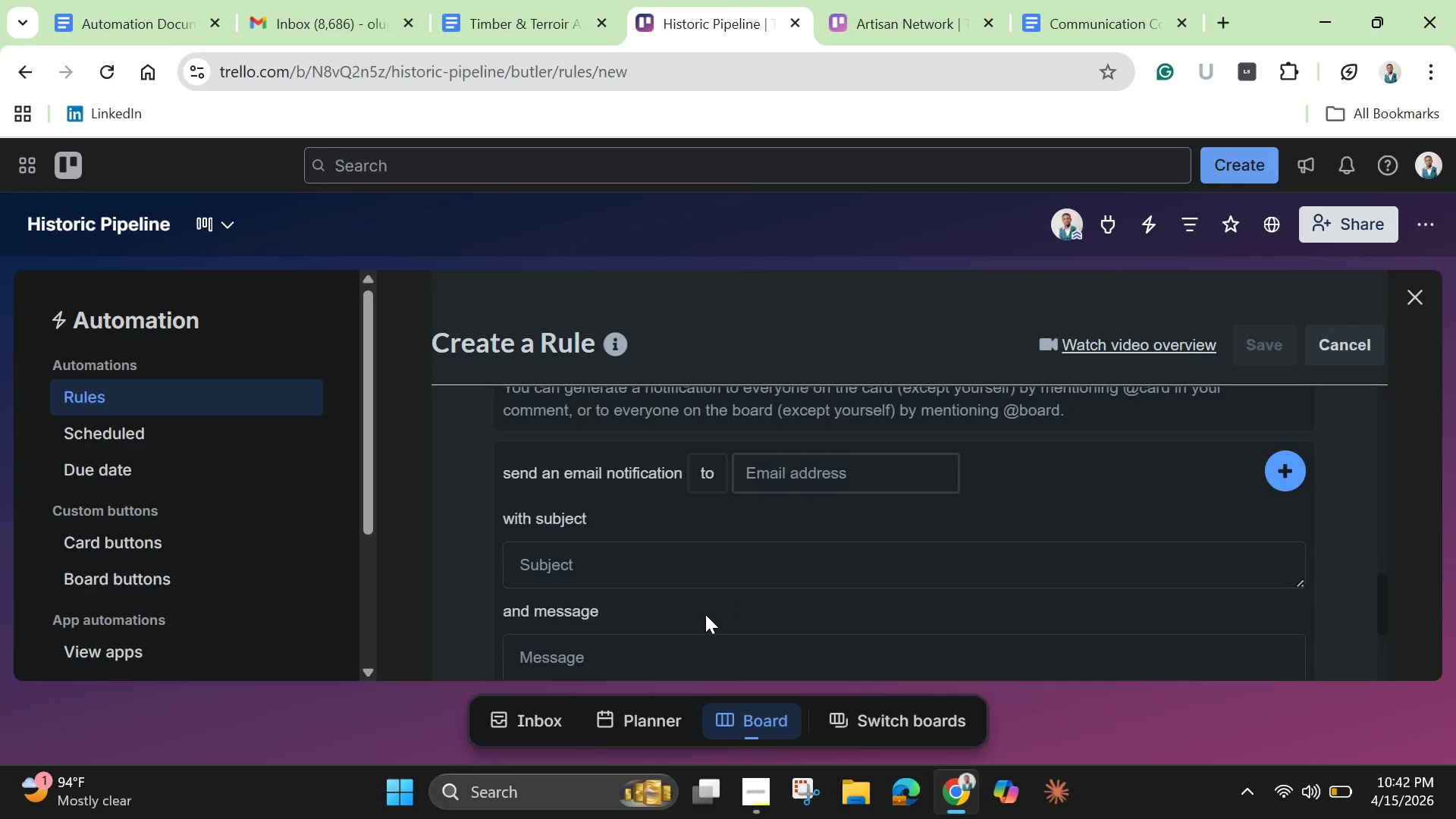 
scroll: coordinate [1015, 500], scroll_direction: up, amount: 7.0
 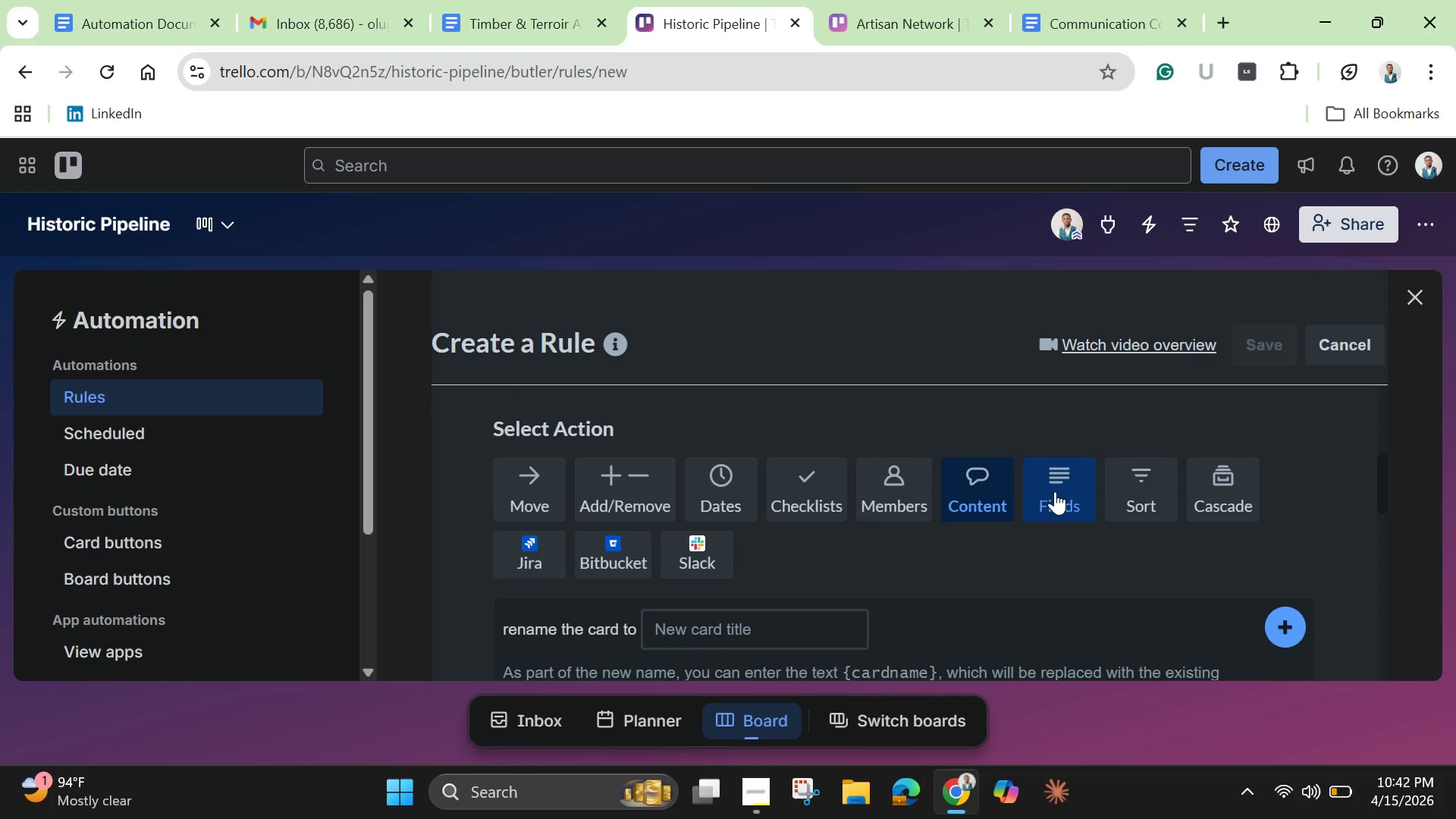 
left_click([1055, 491])
 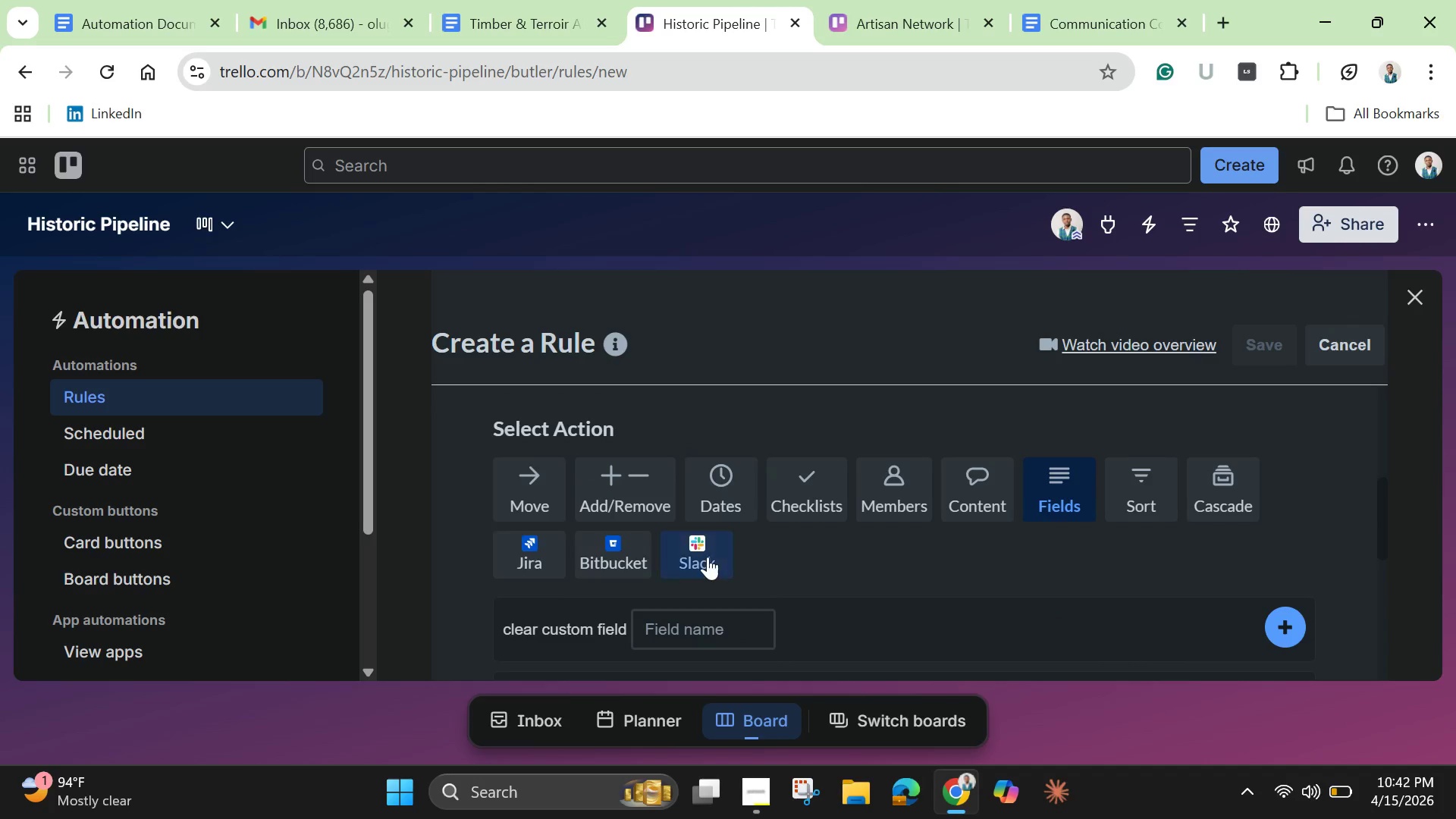 
scroll: coordinate [554, 560], scroll_direction: down, amount: 6.0
 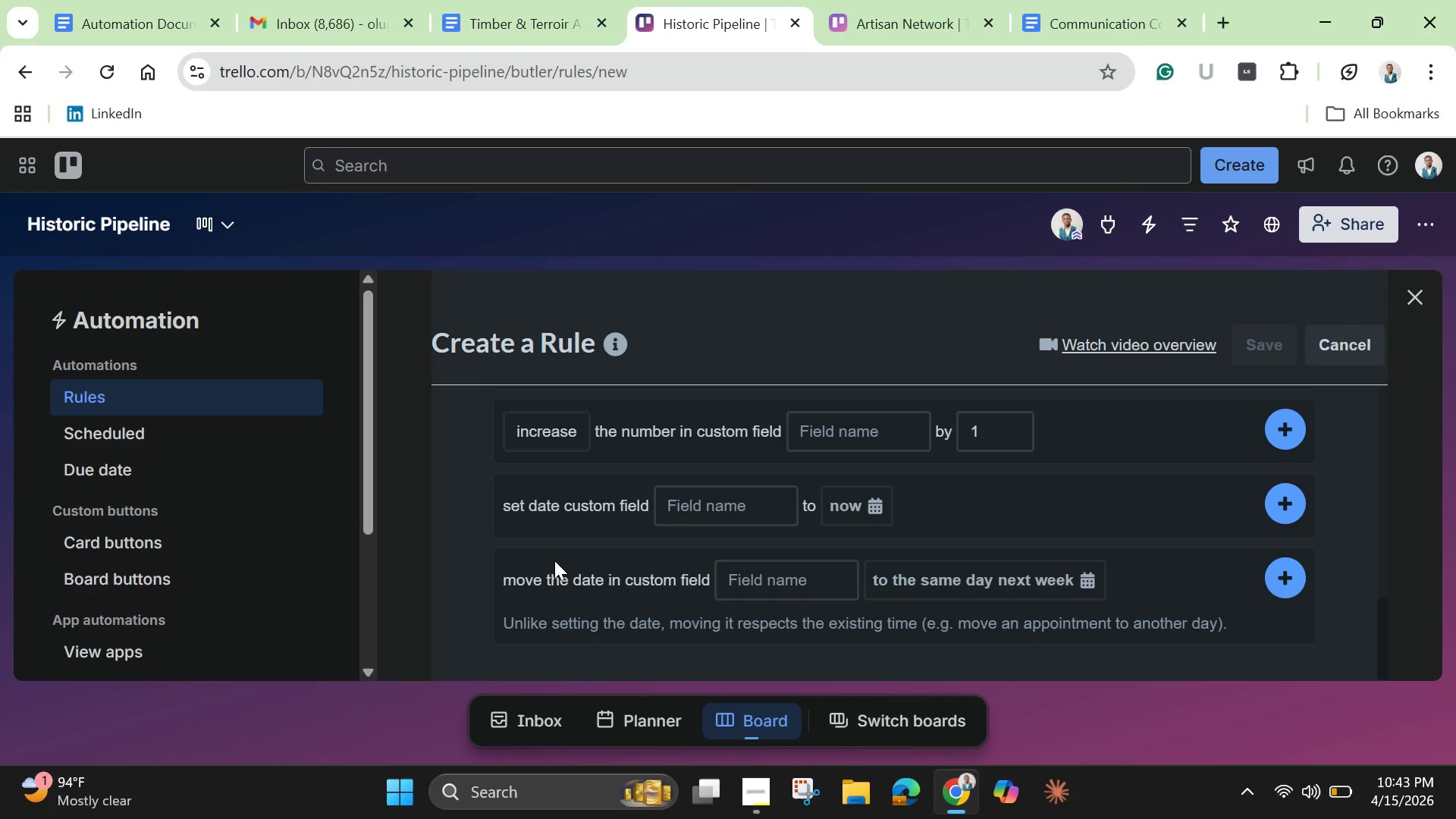 
wait(69.94)
 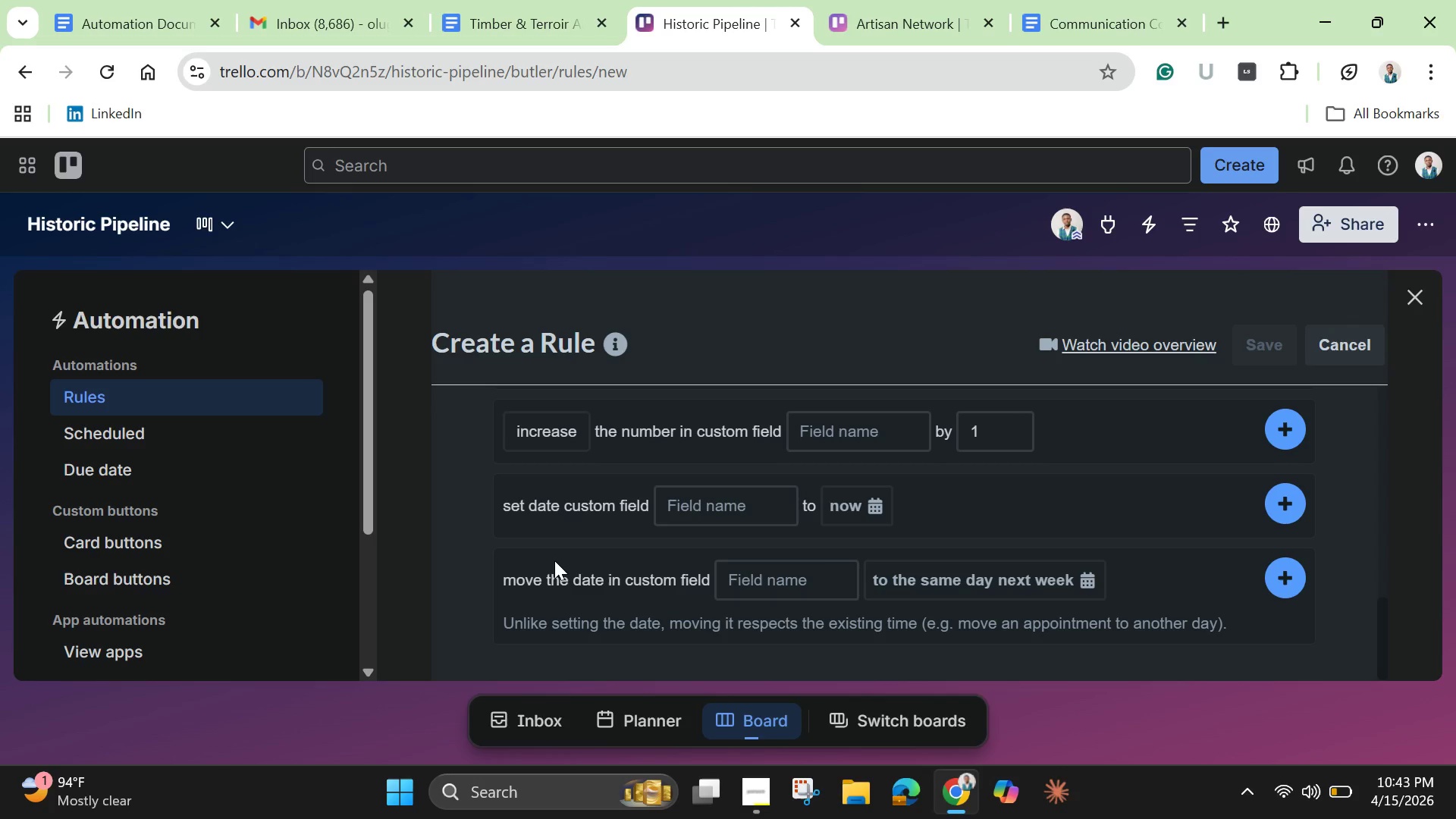 
left_click([1345, 347])
 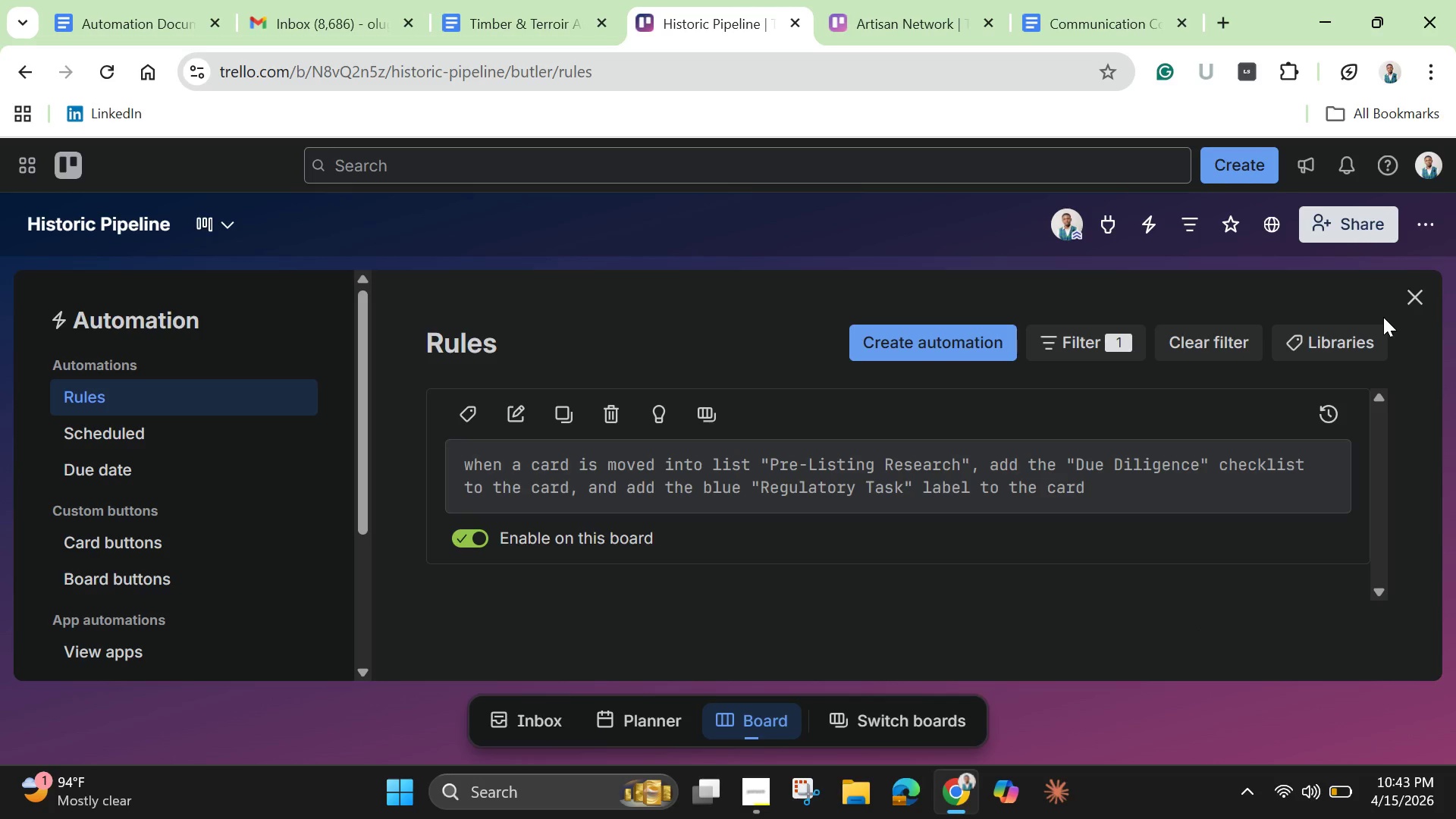 
left_click([1411, 297])
 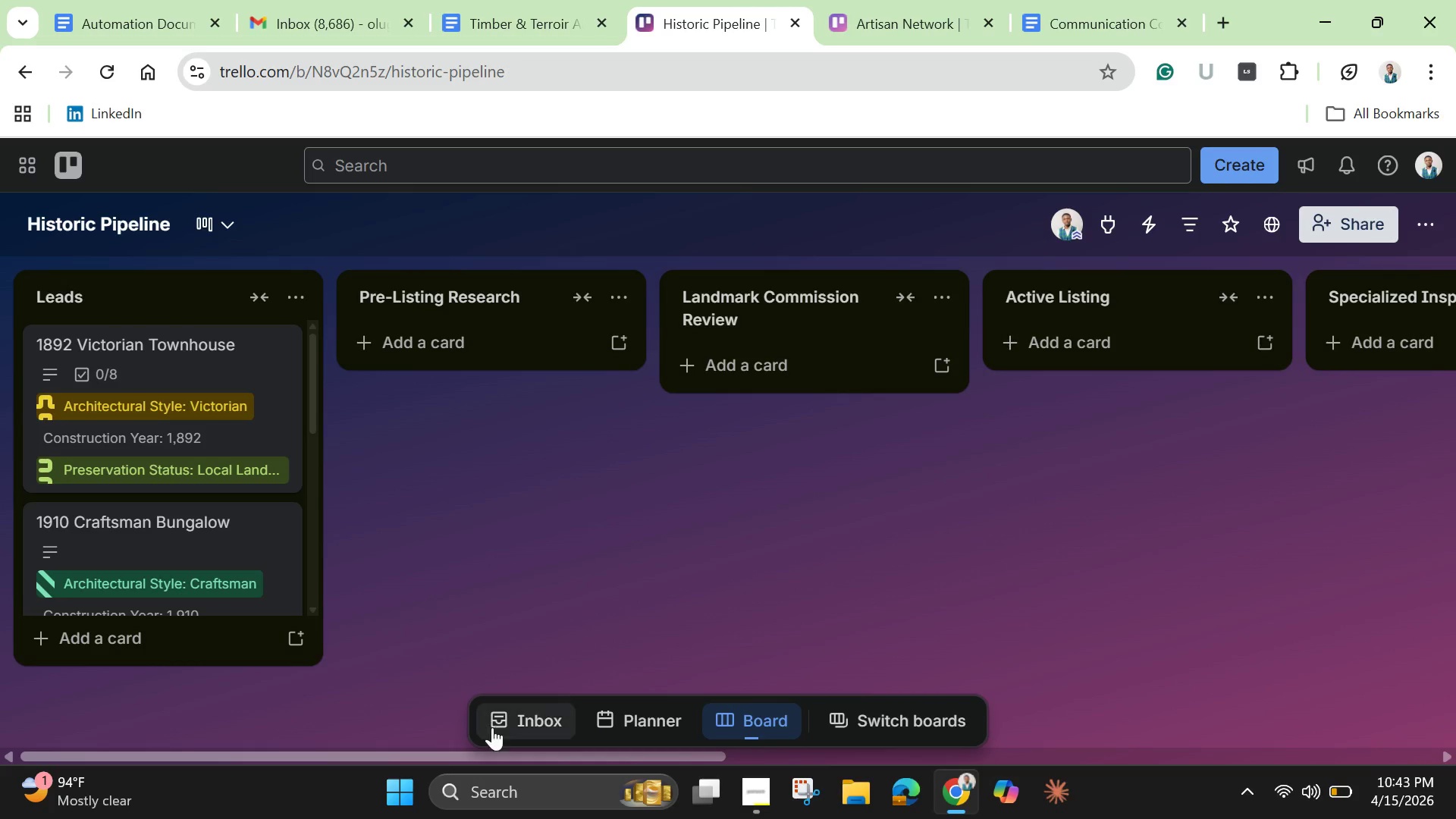 
left_click_drag(start_coordinate=[510, 756], to_coordinate=[1144, 756])
 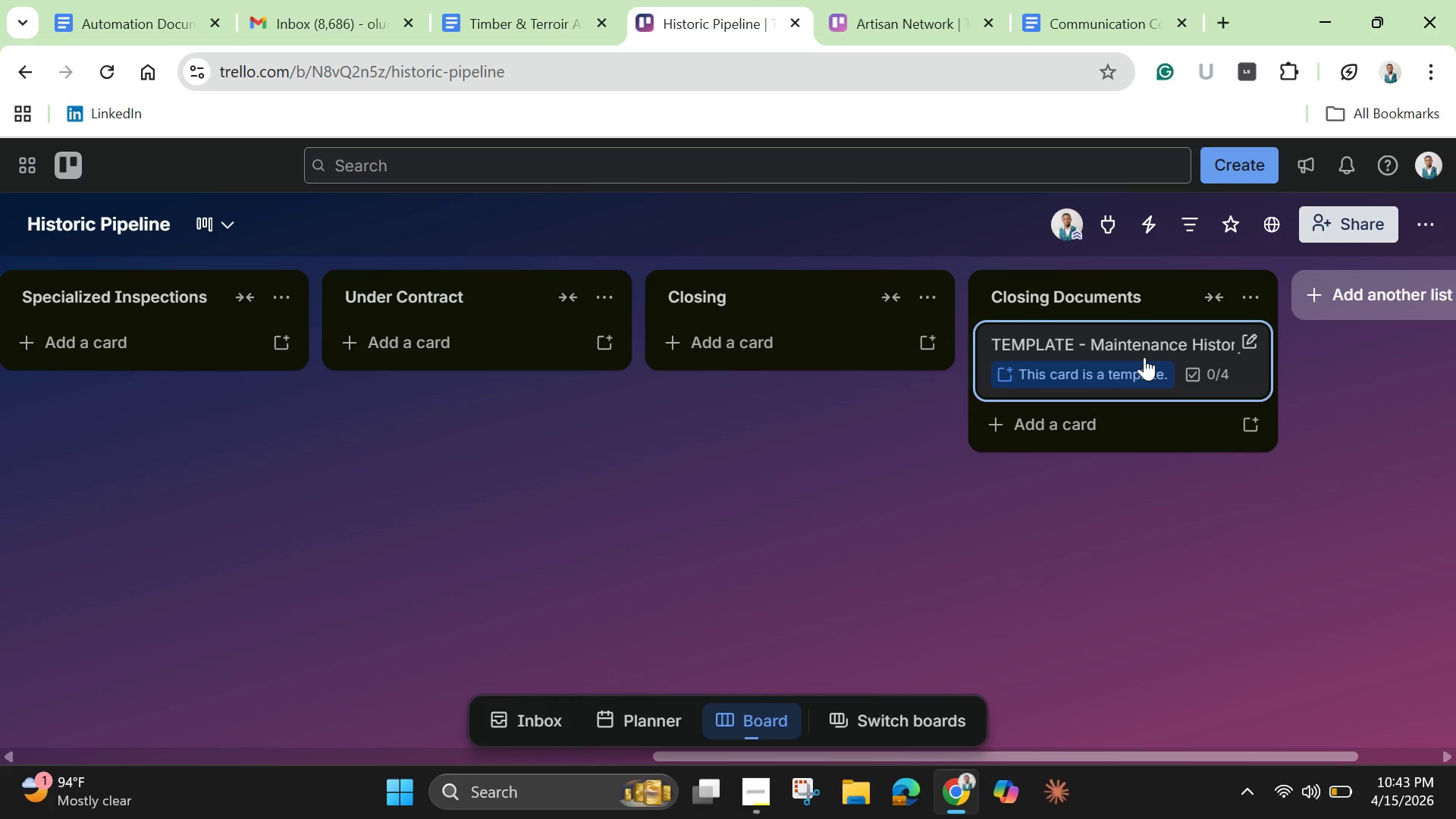 
left_click([1144, 357])
 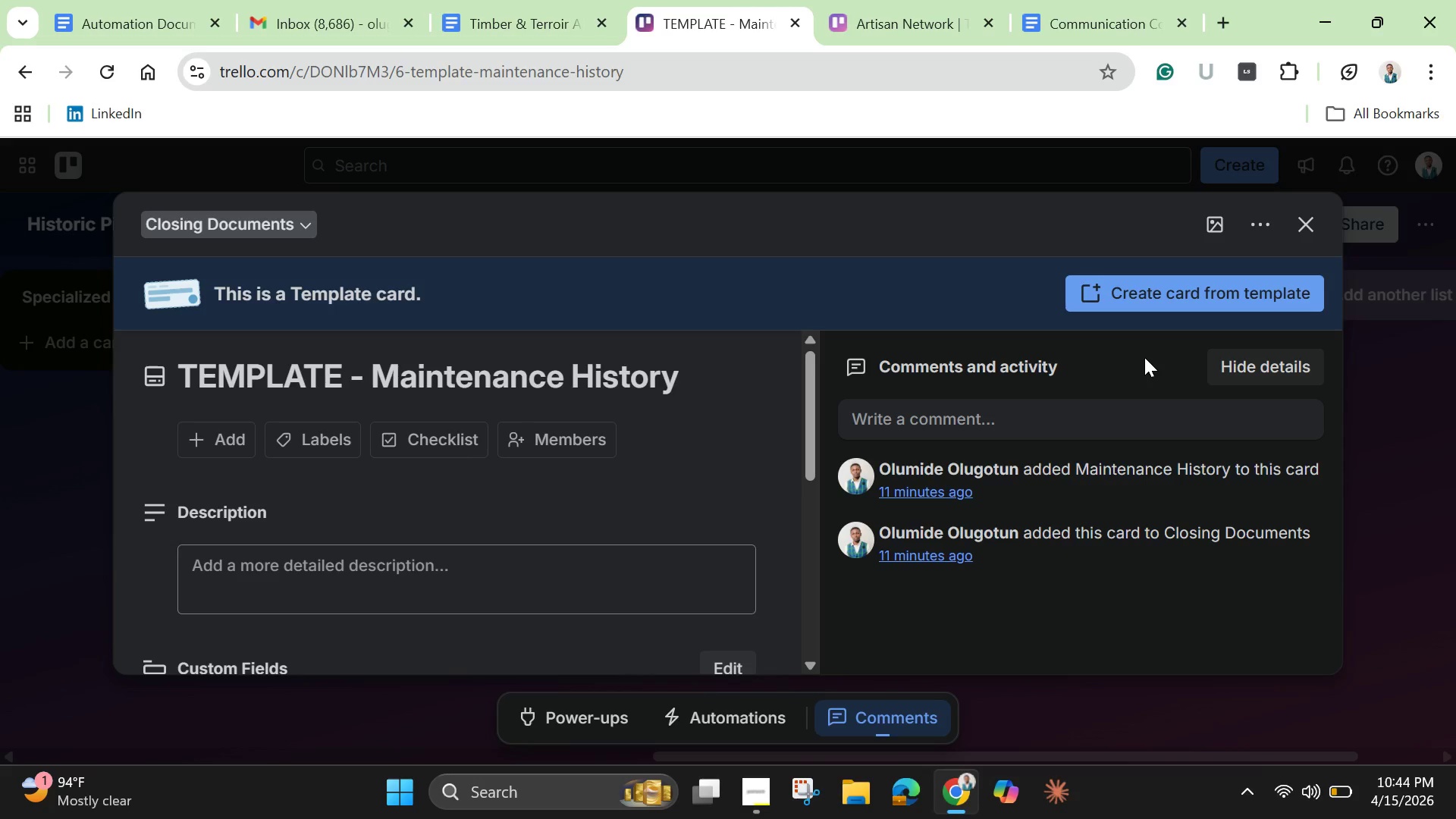 
wait(49.42)
 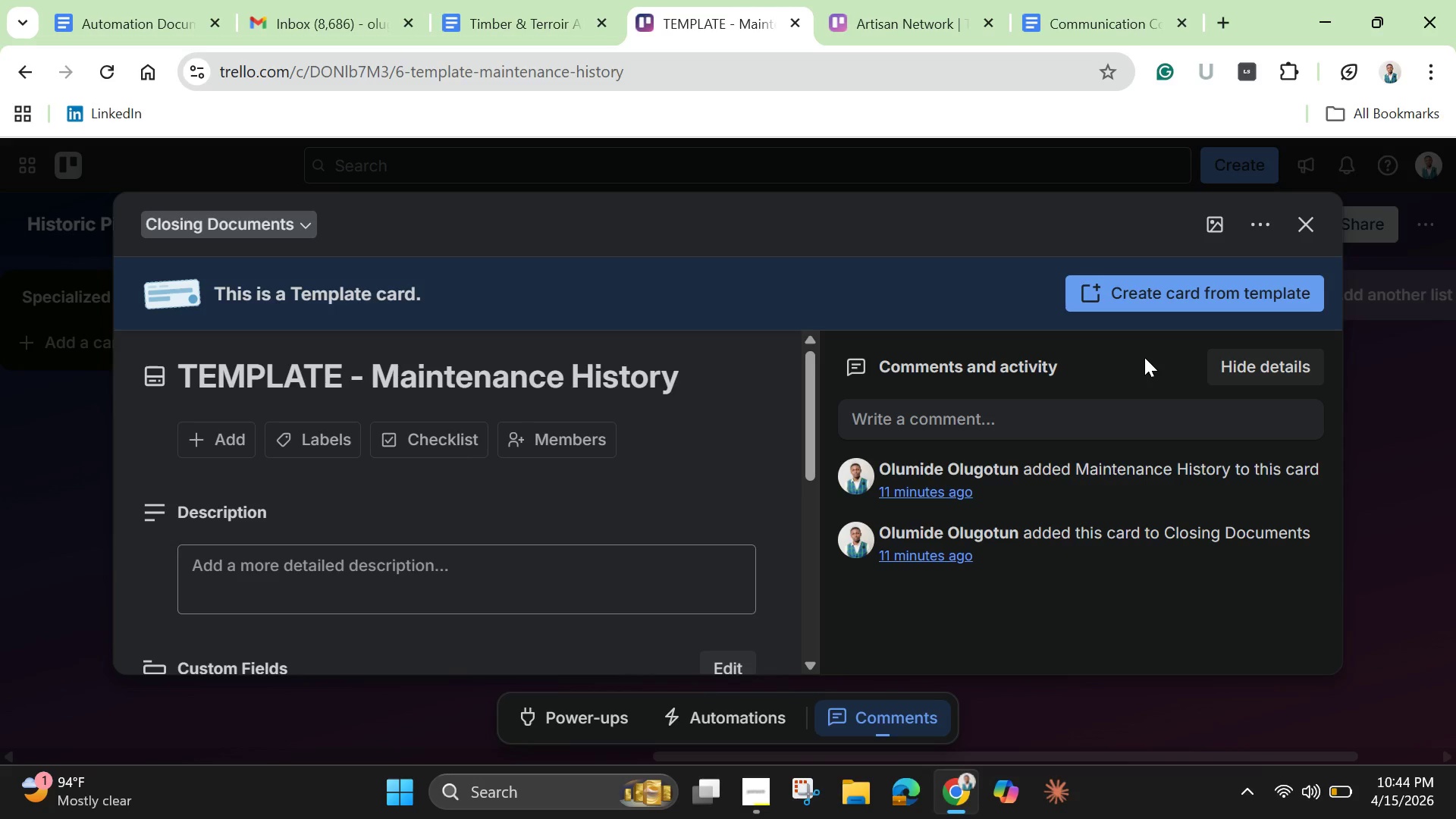 
left_click([1310, 224])
 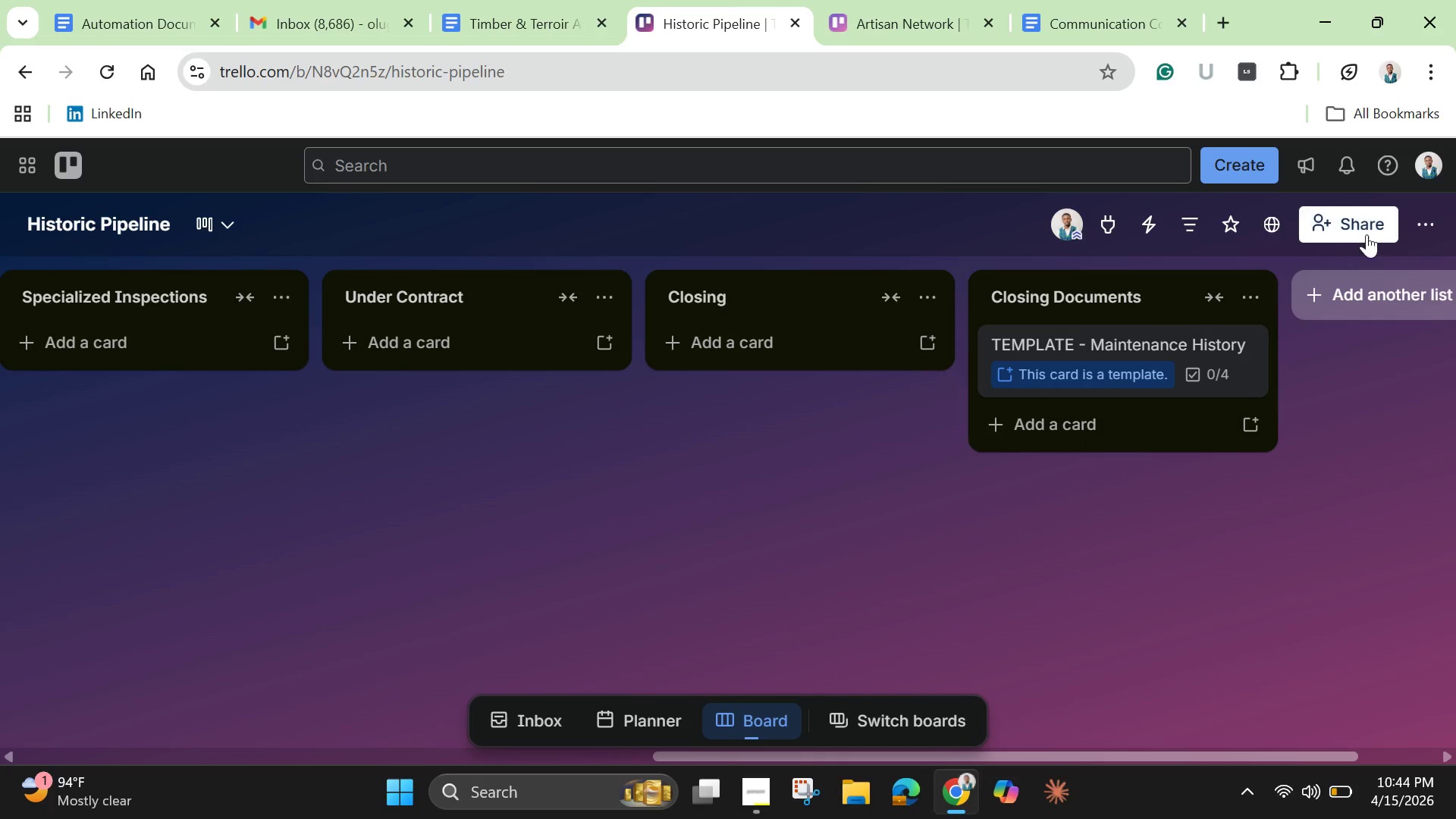 
left_click([1425, 221])
 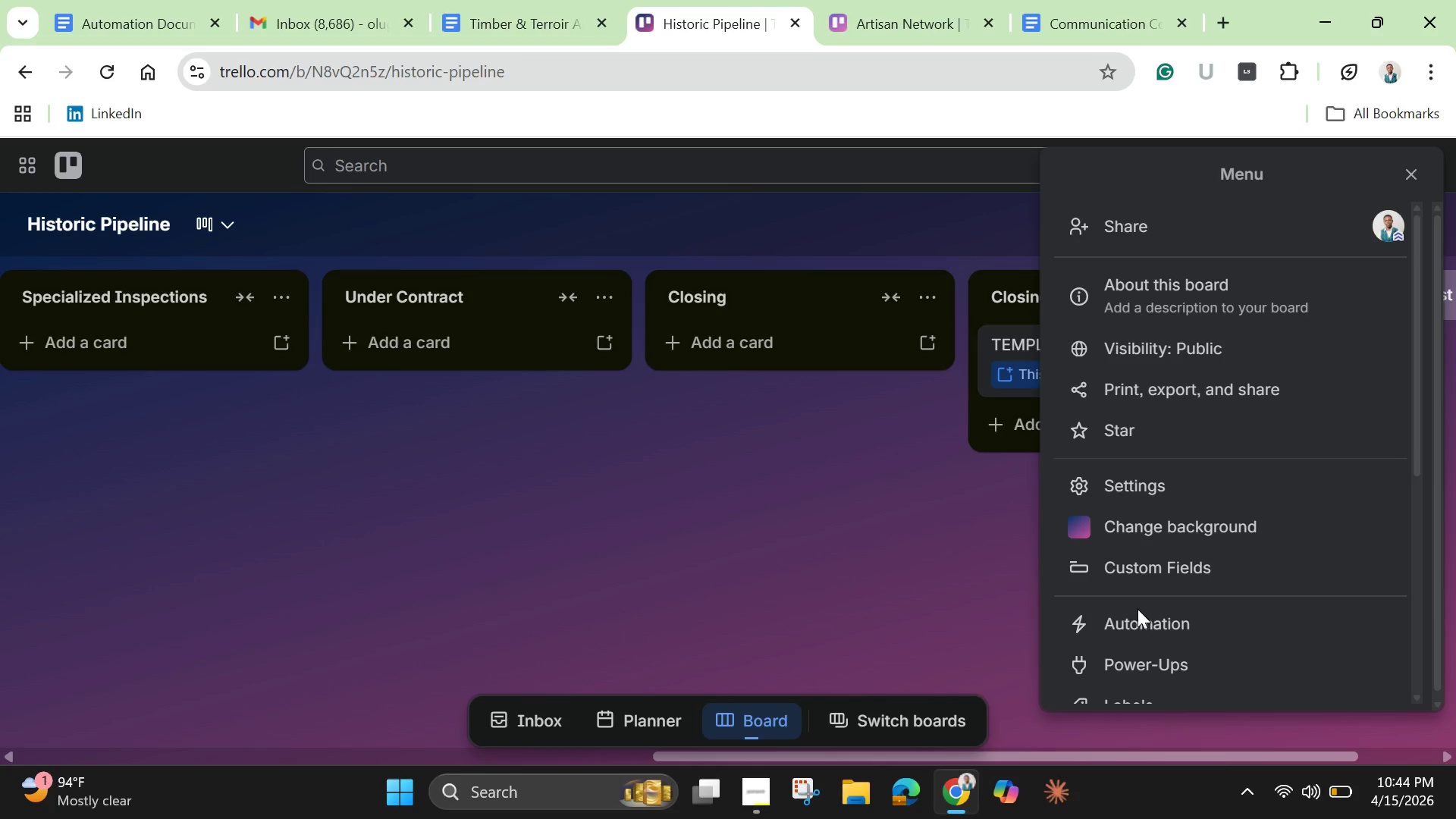 
left_click([1138, 626])
 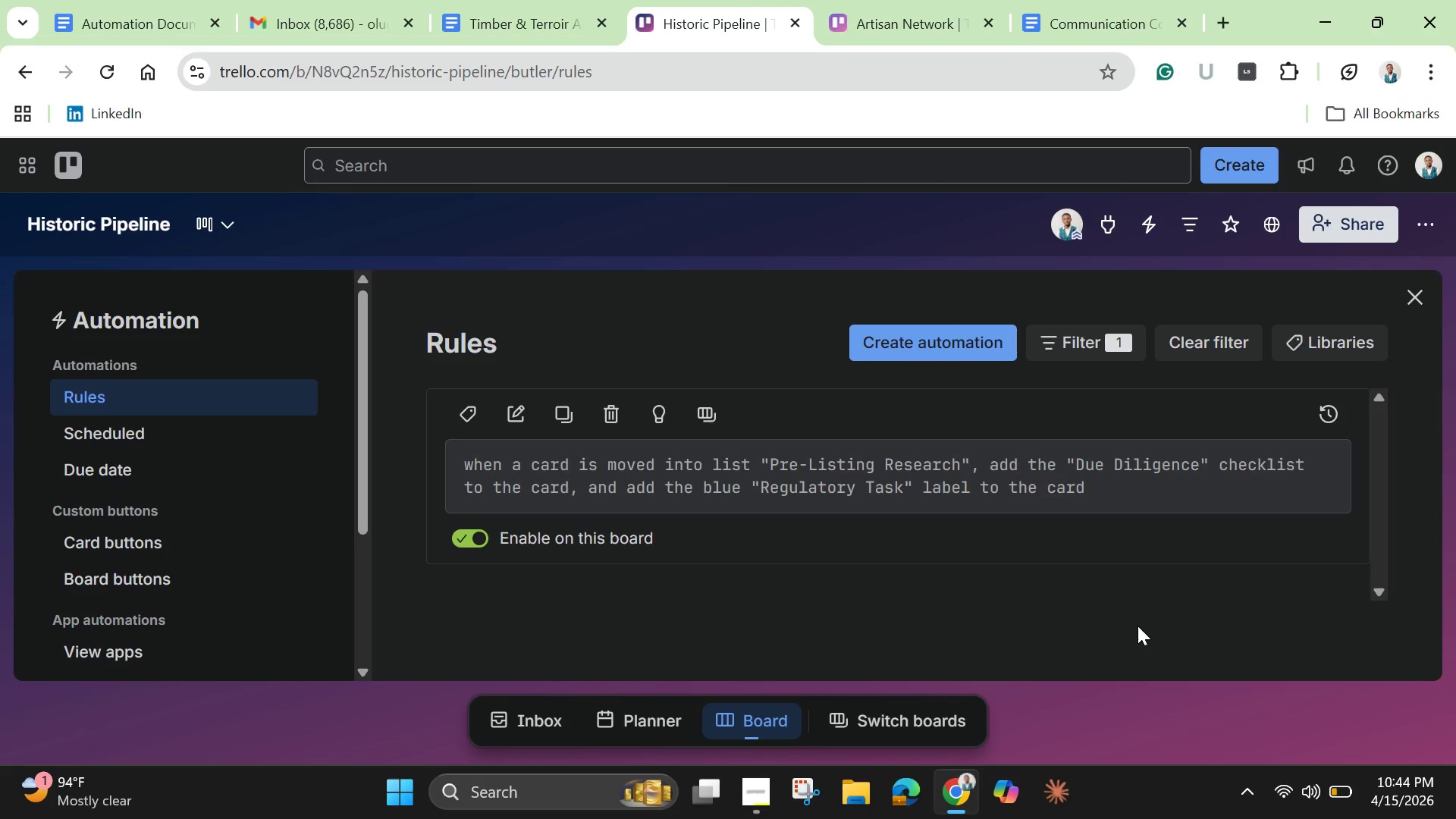 
wait(14.59)
 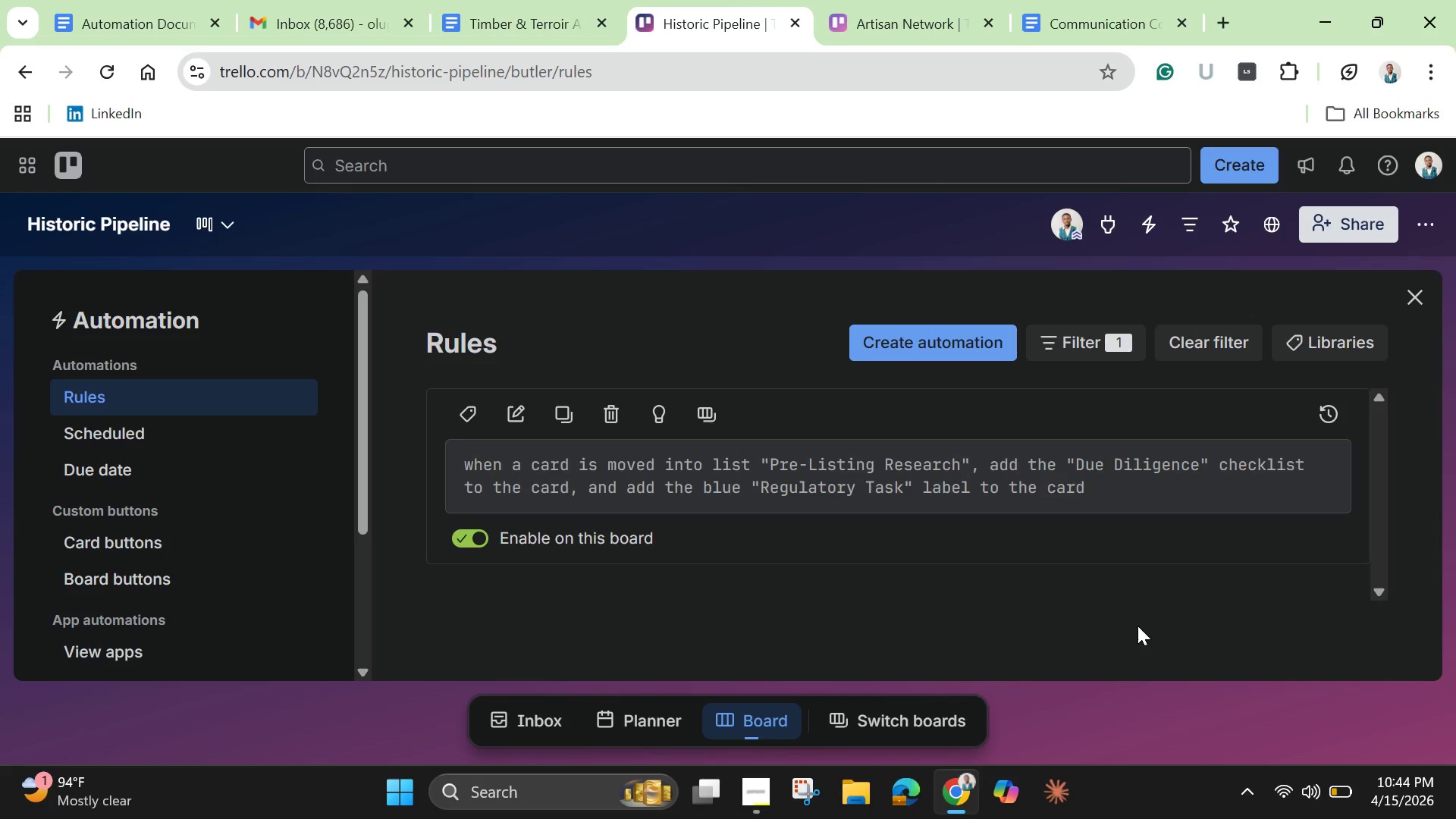 
left_click([887, 347])
 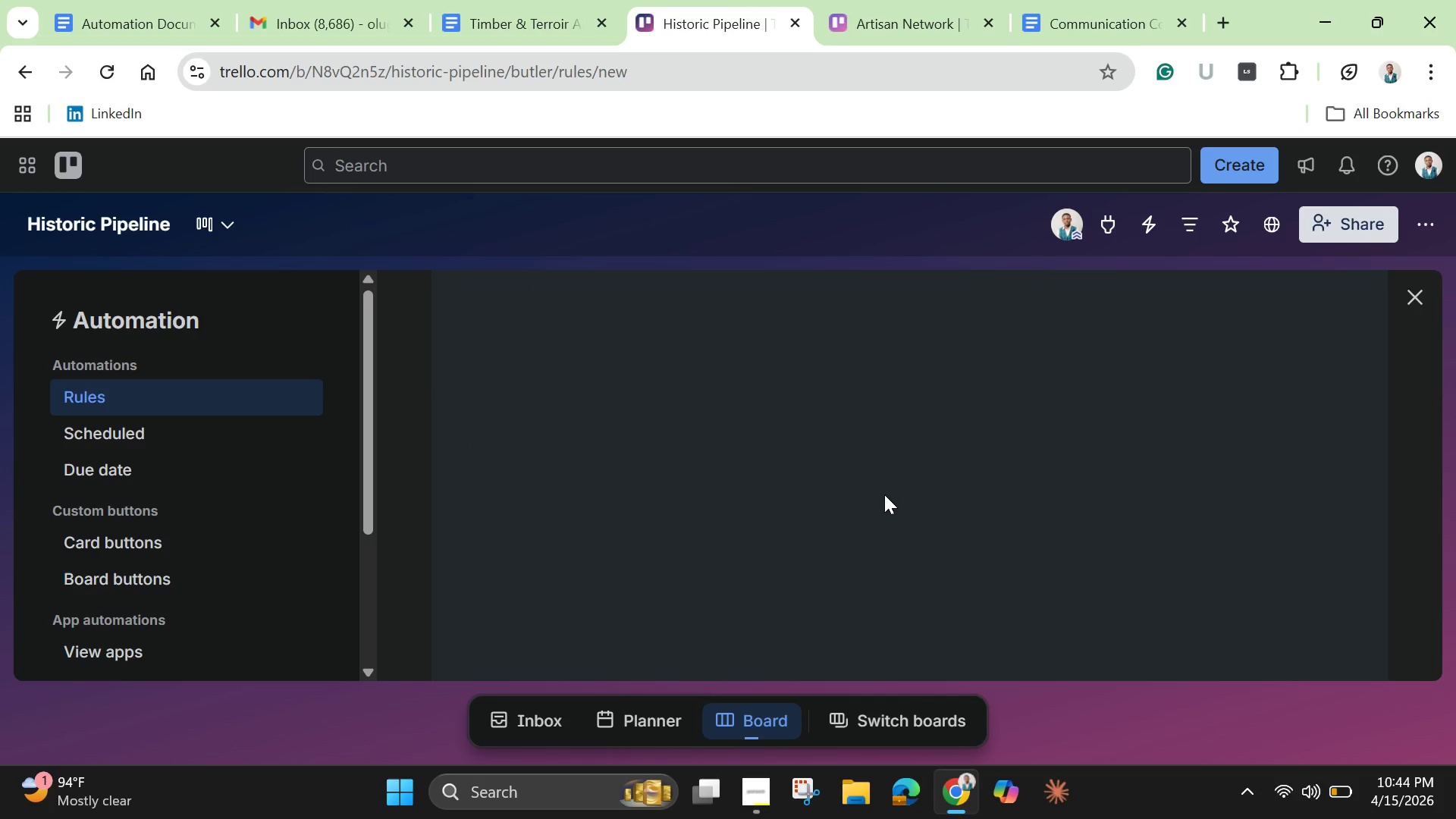 
mouse_move([868, 522])
 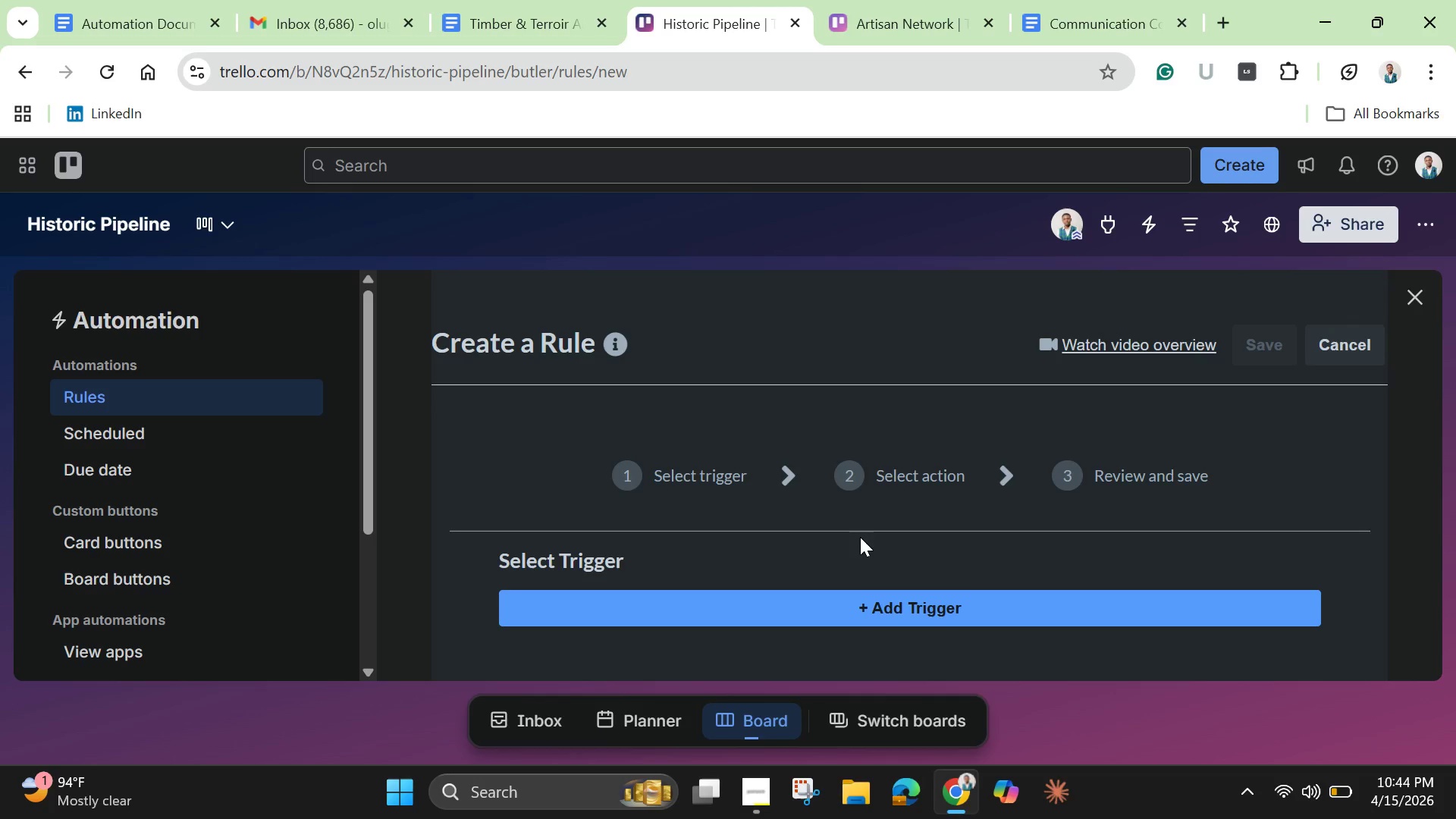 
wait(7.62)
 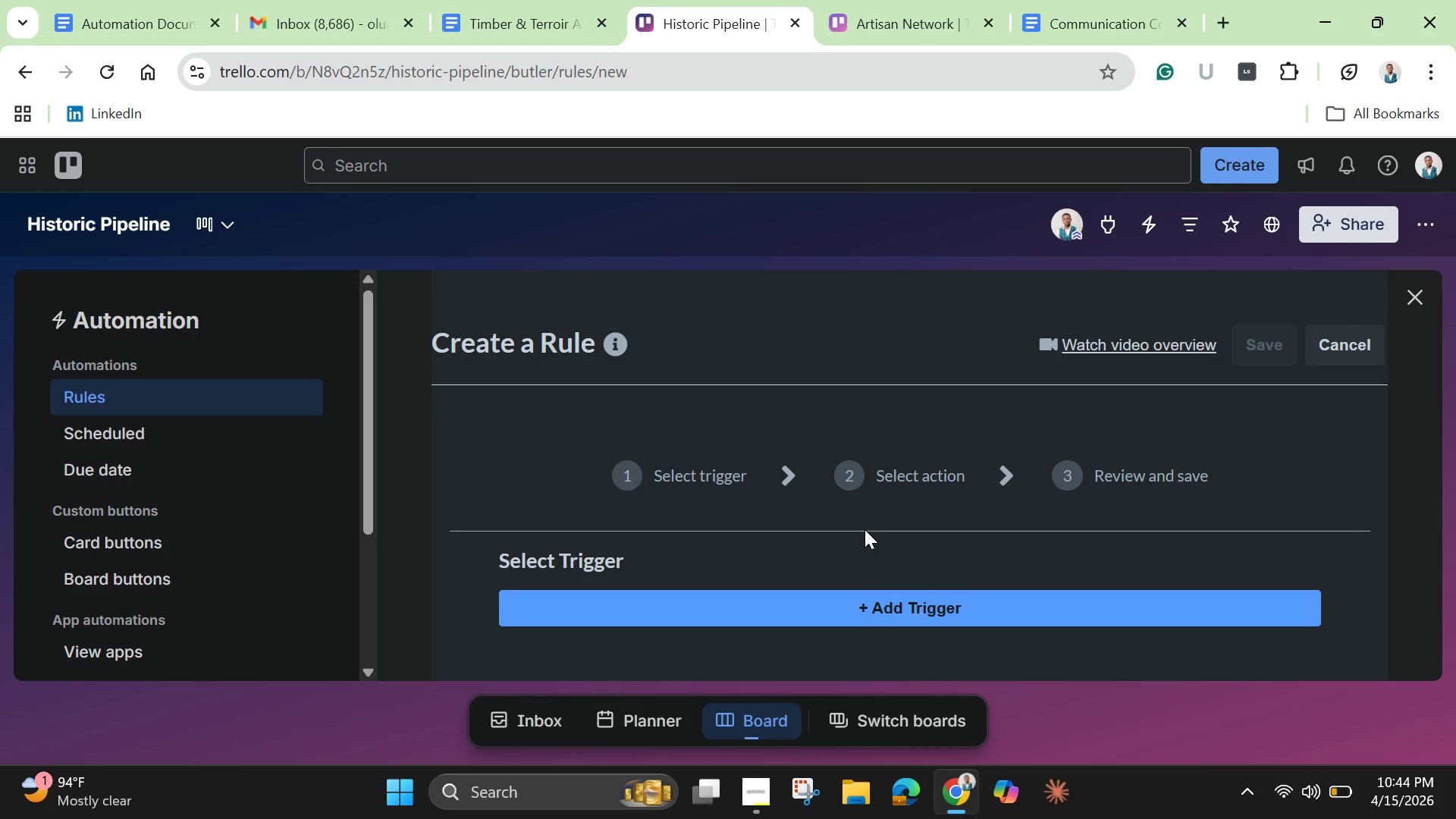 
left_click([768, 602])
 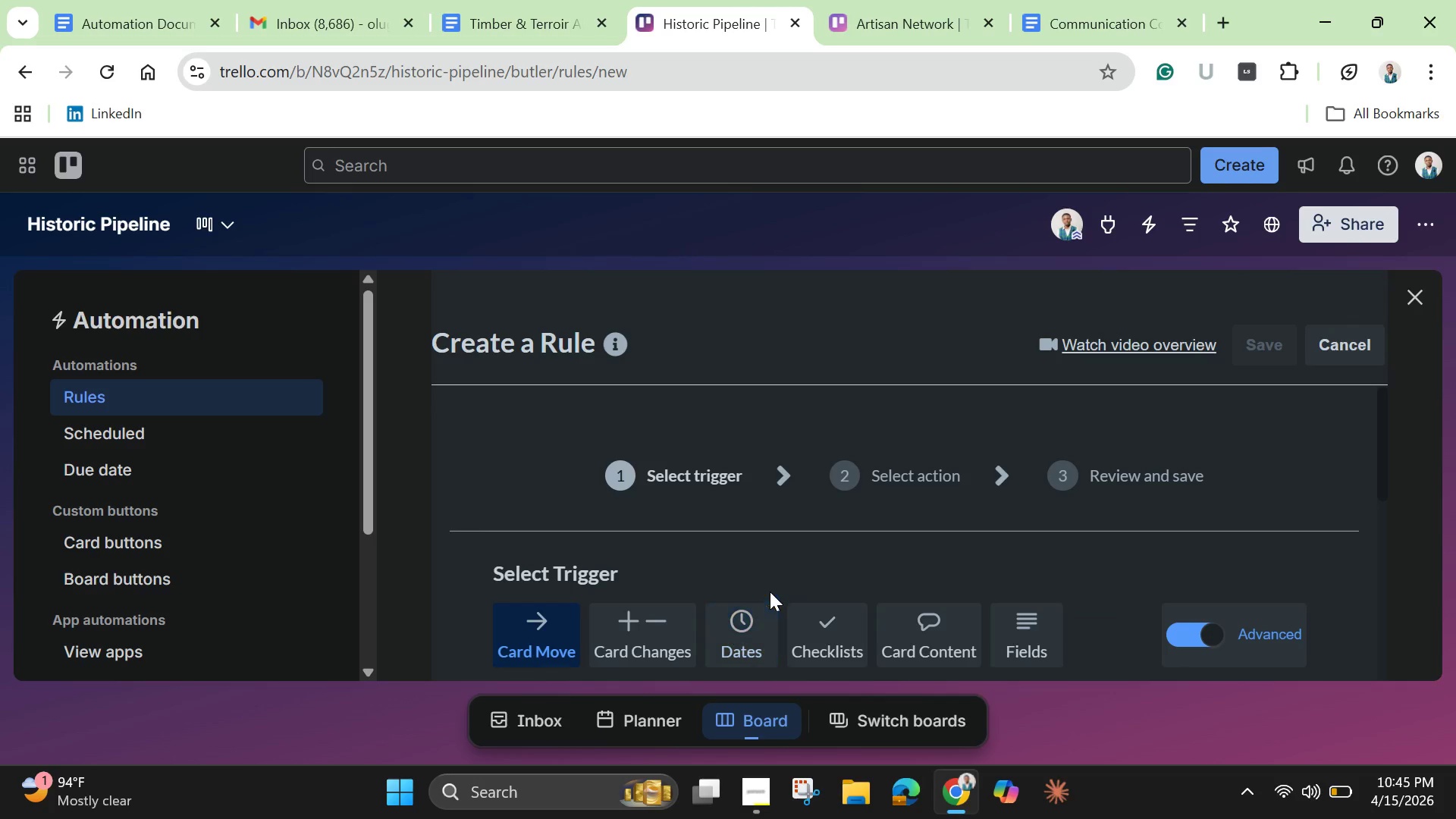 
scroll: coordinate [770, 592], scroll_direction: down, amount: 2.0
 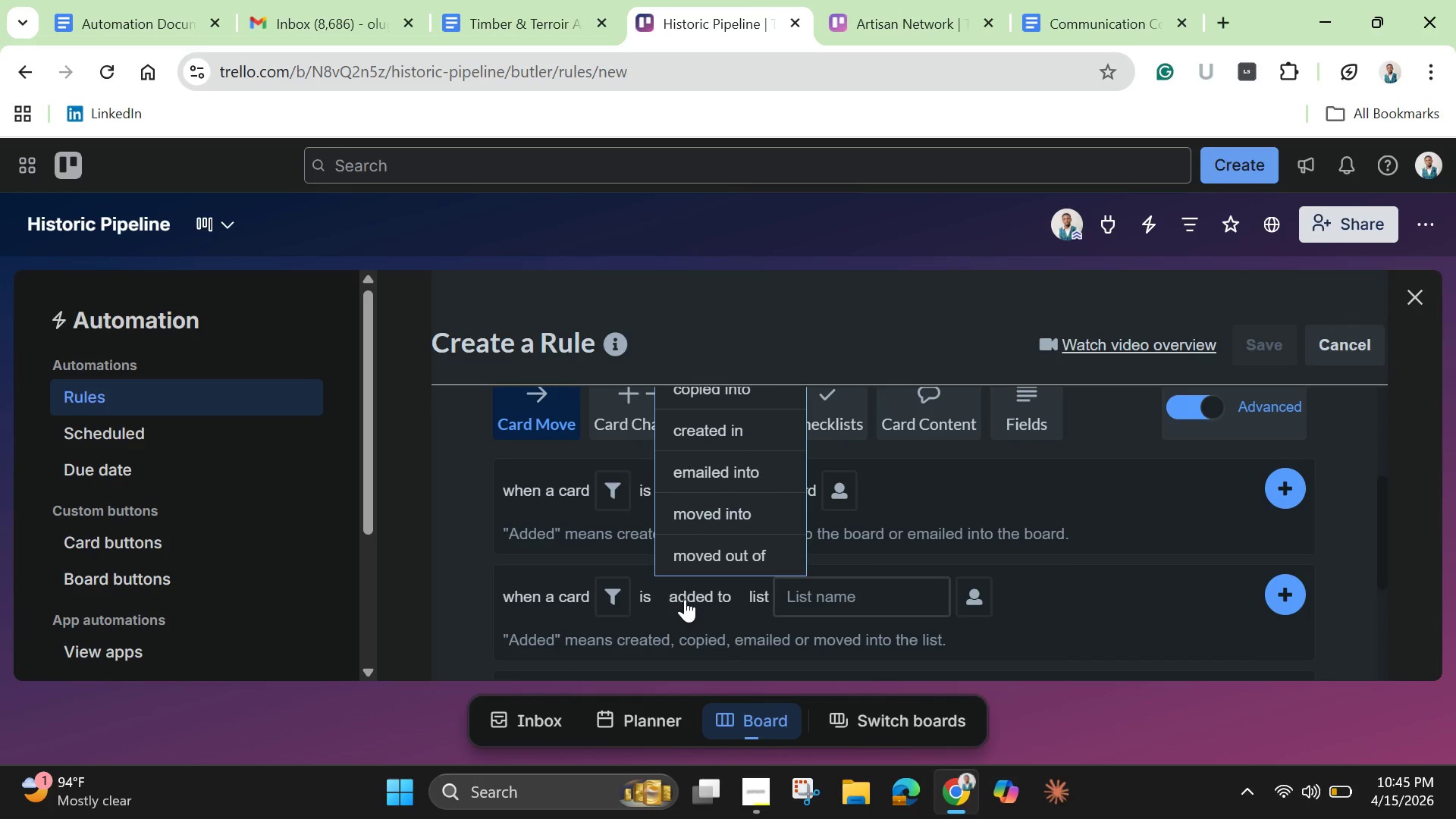 
left_click([685, 599])
 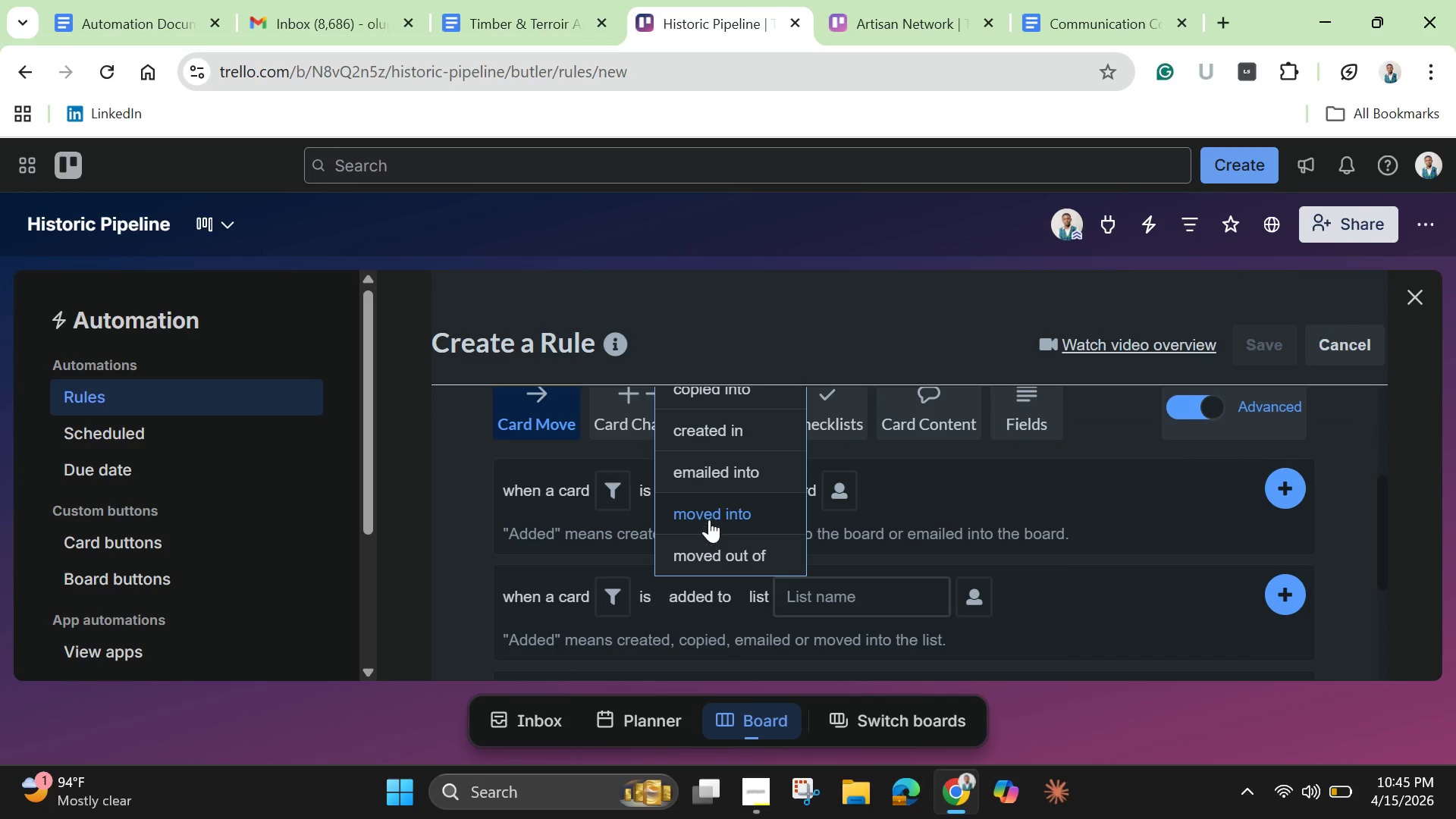 
left_click([709, 518])
 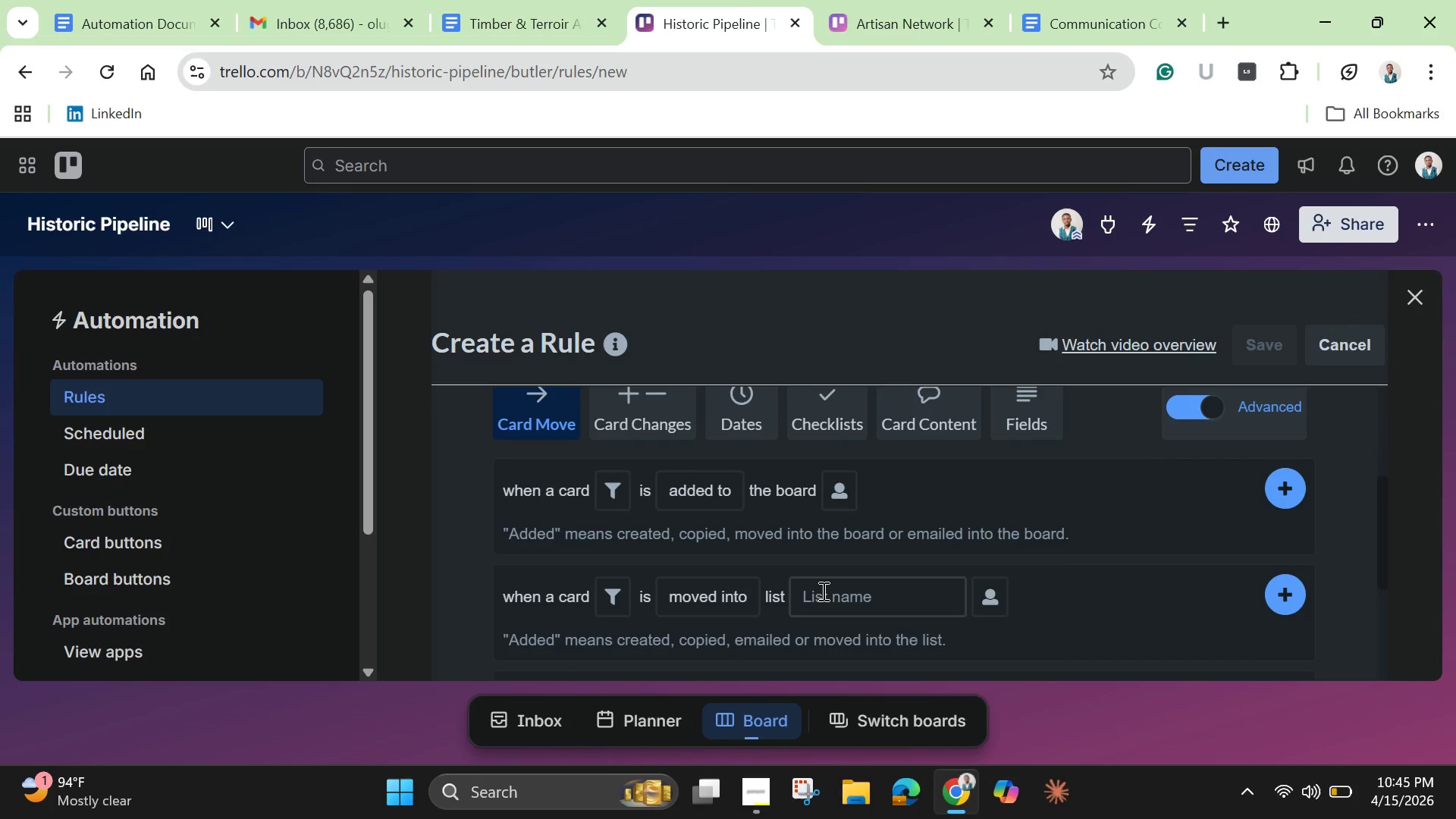 
left_click([822, 591])
 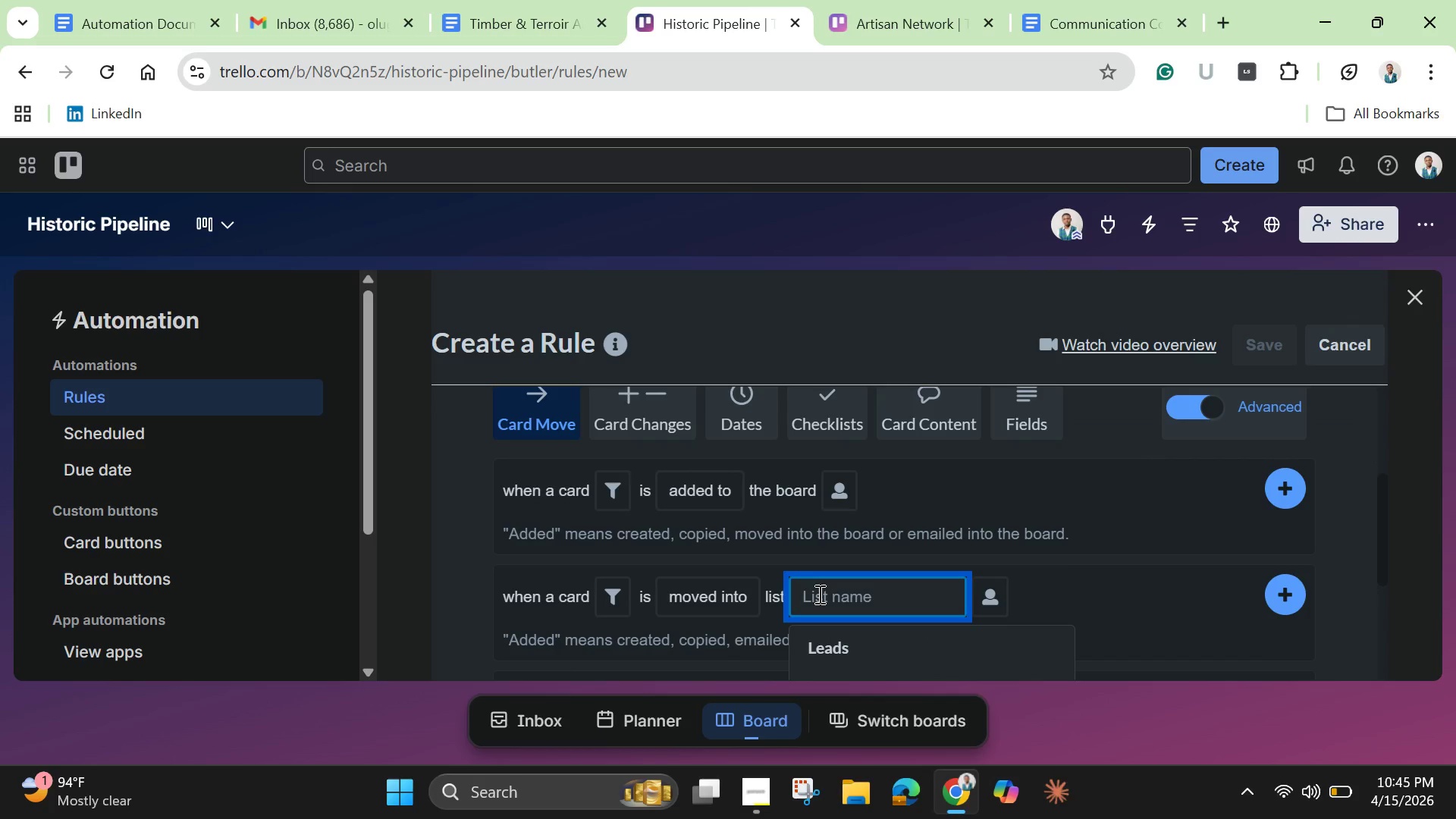 
wait(5.39)
 